 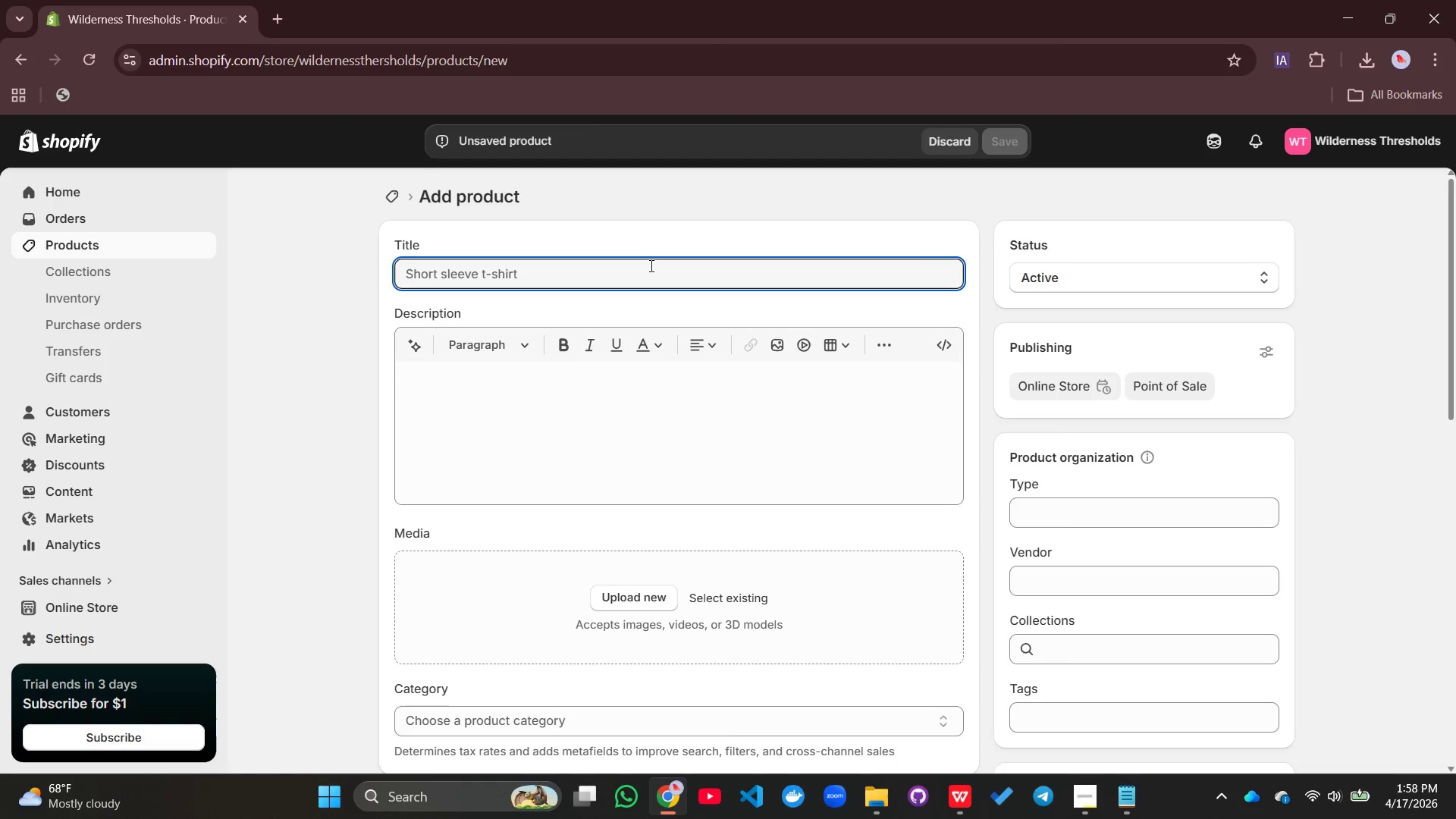 
type(Feeze-Dried Meal Packs)
 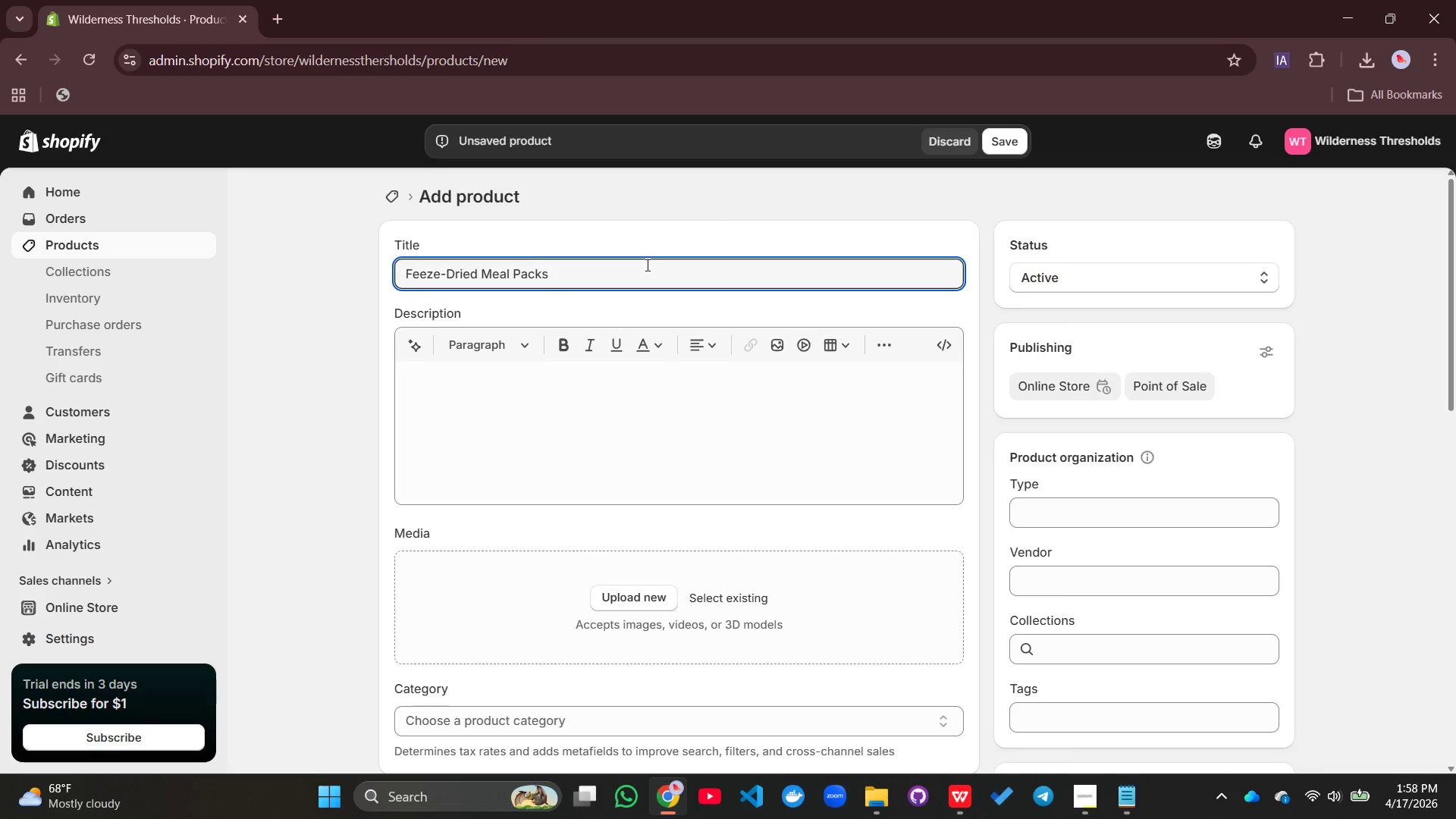 
left_click([520, 412])
 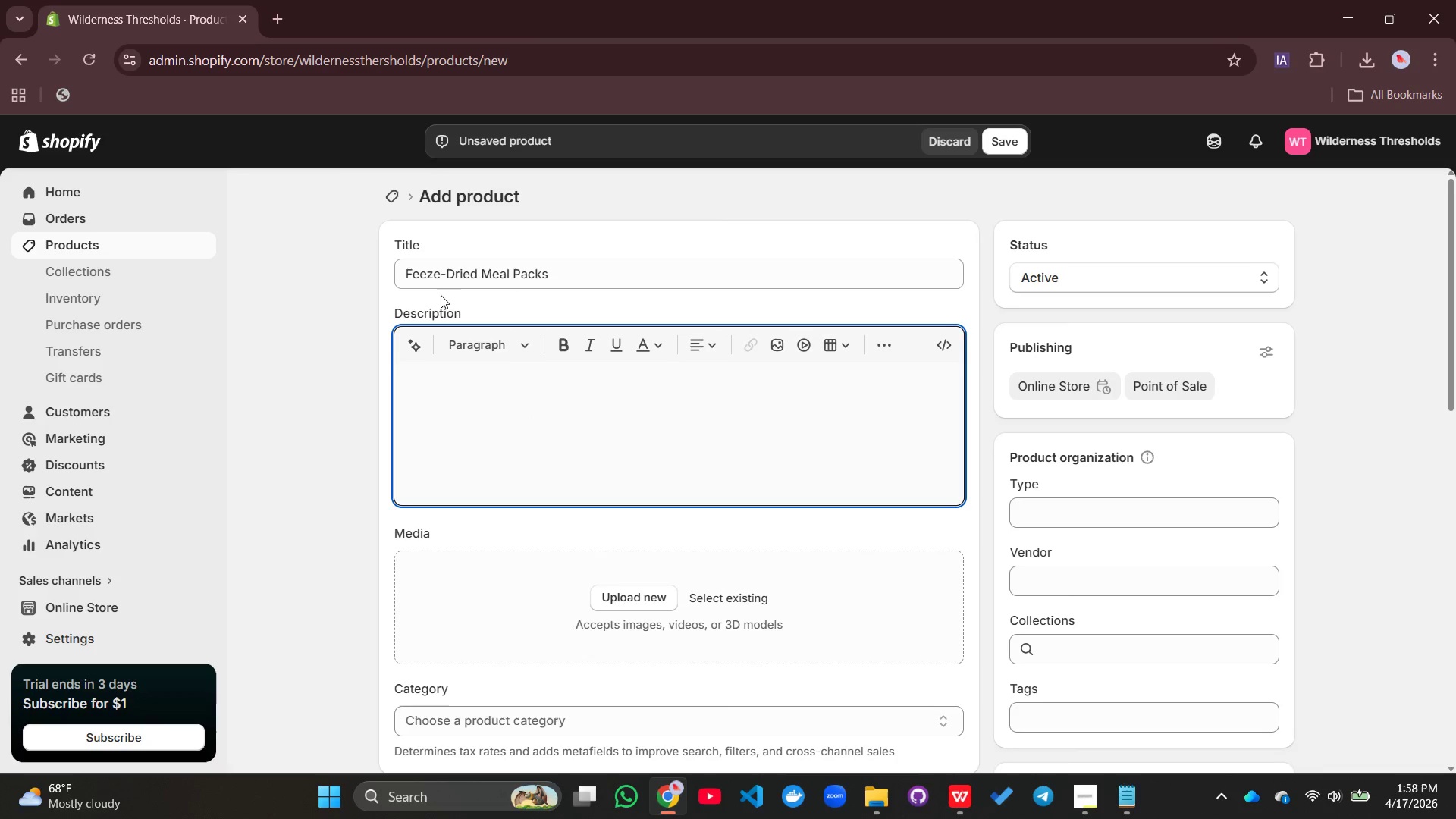 
left_click([412, 270])
 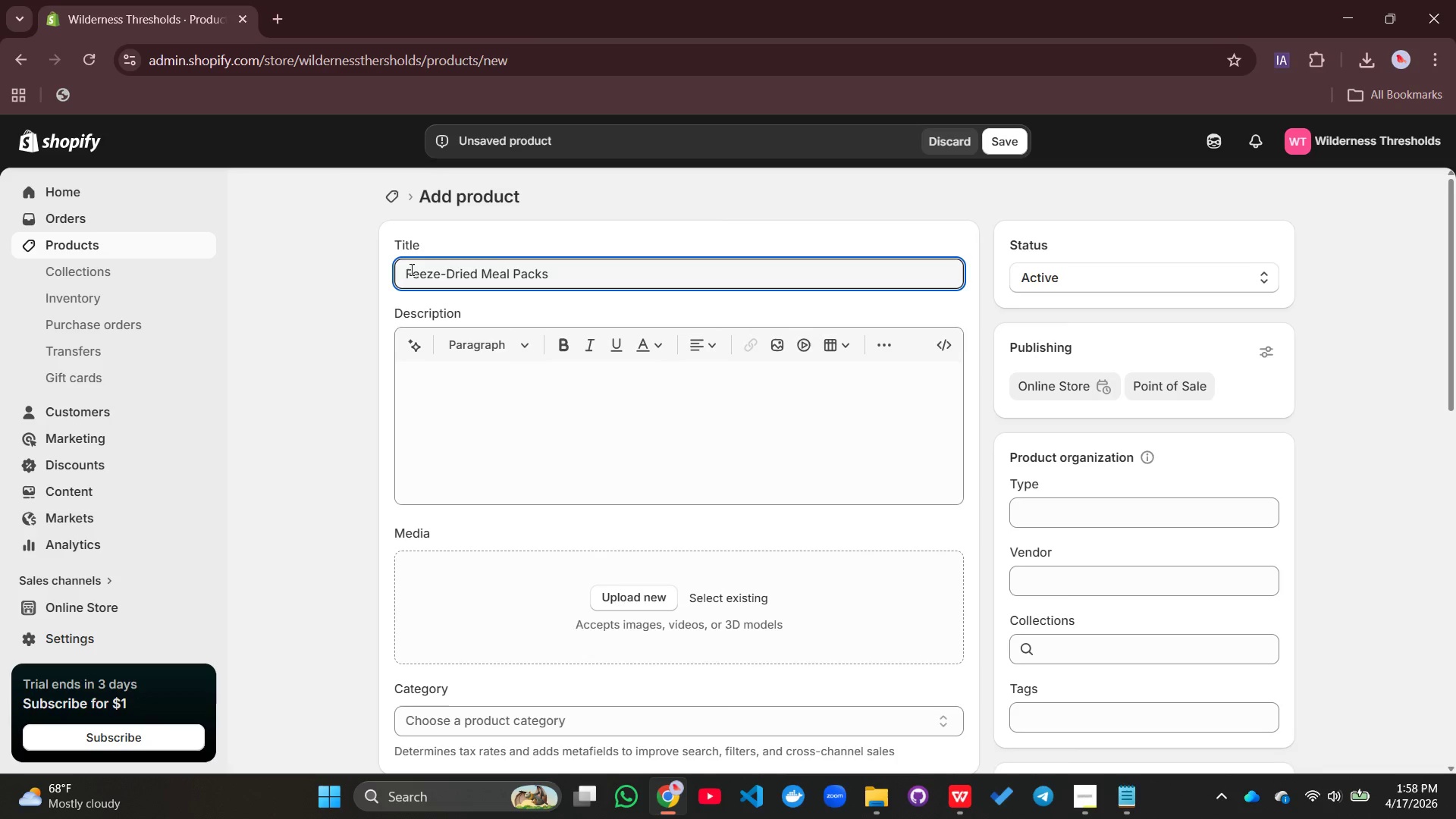 
key(R)
 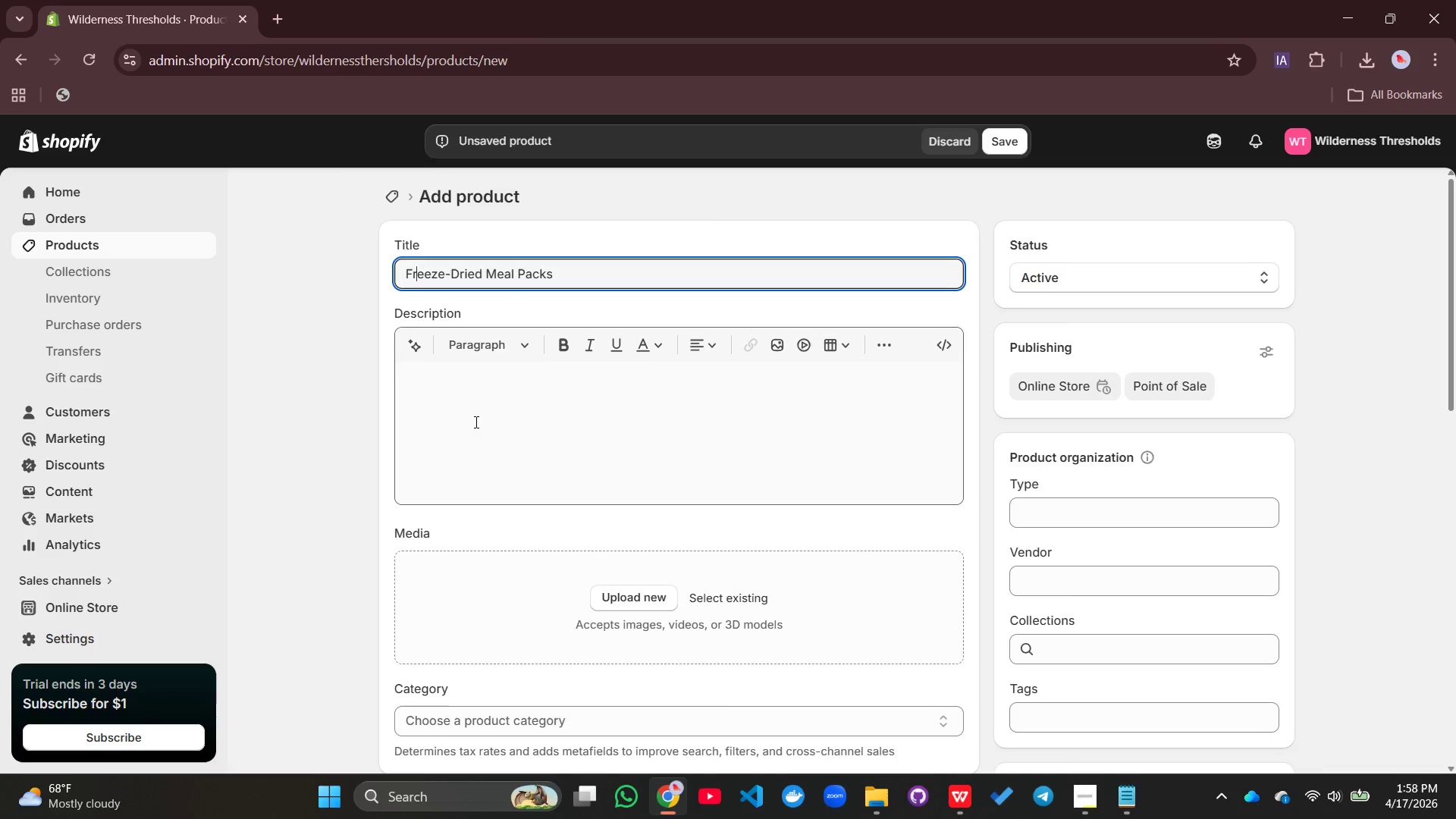 
left_click([473, 443])
 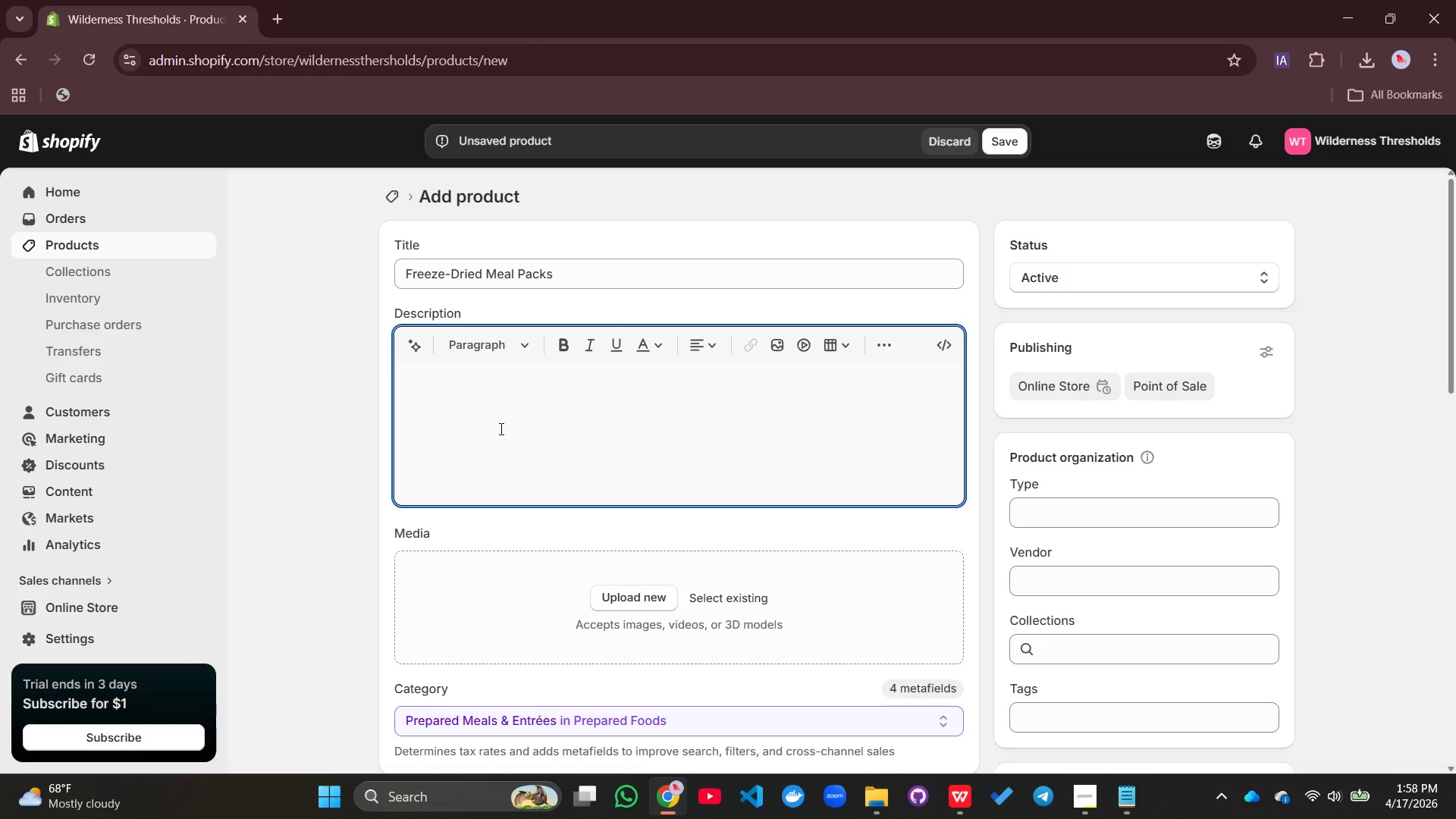 
wait(9.31)
 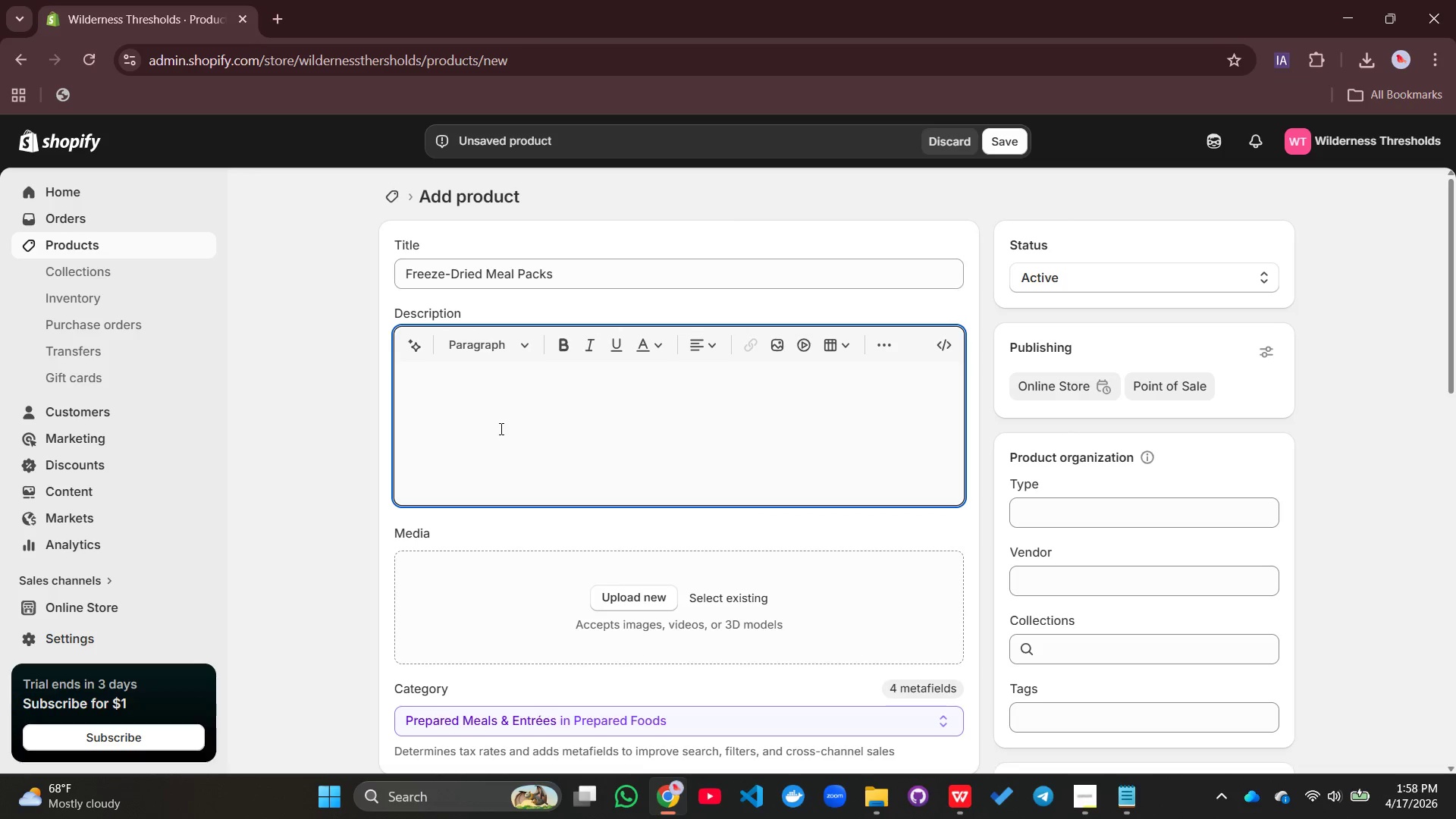 
type( Expedition)
 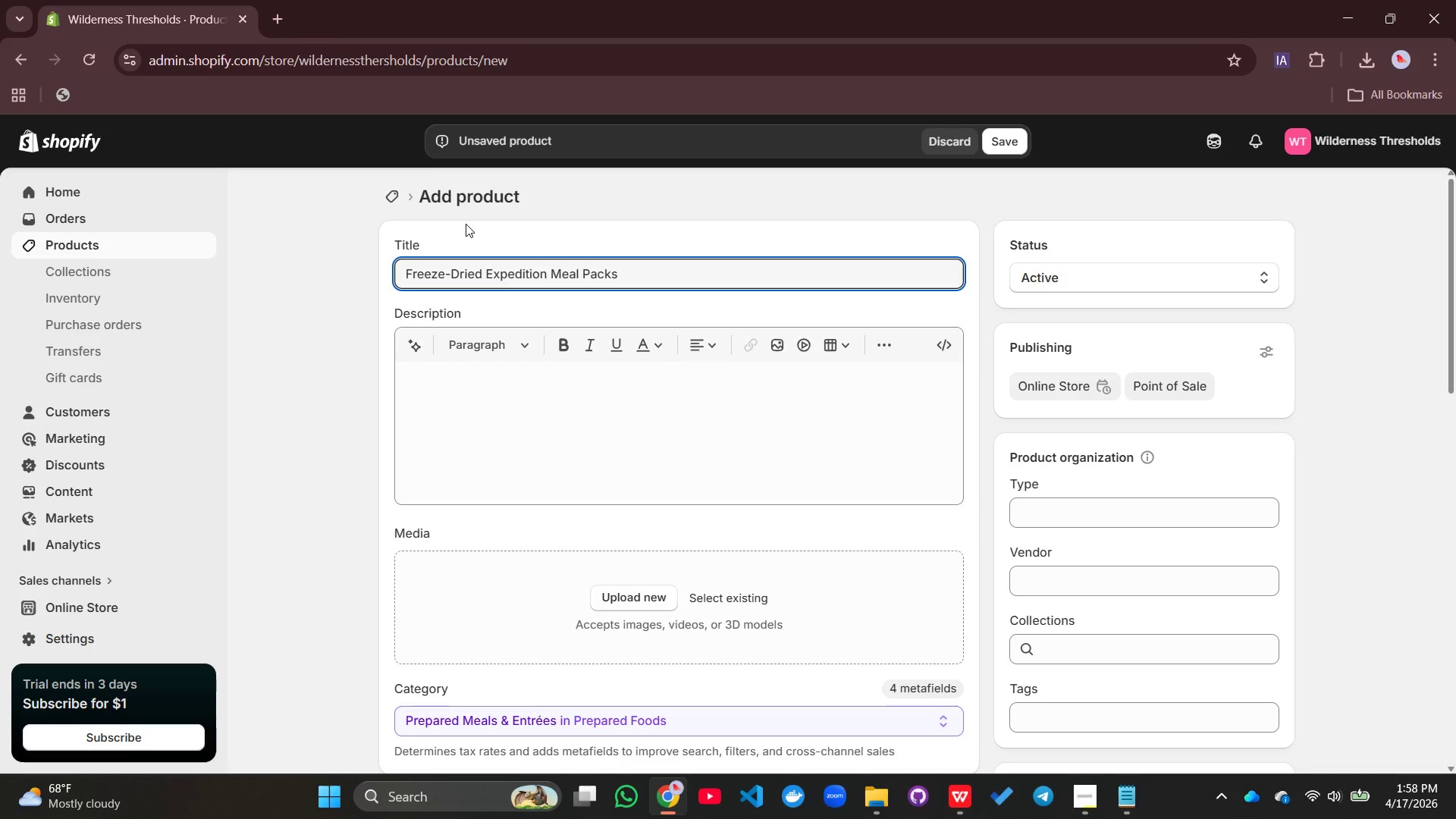 
left_click([488, 438])
 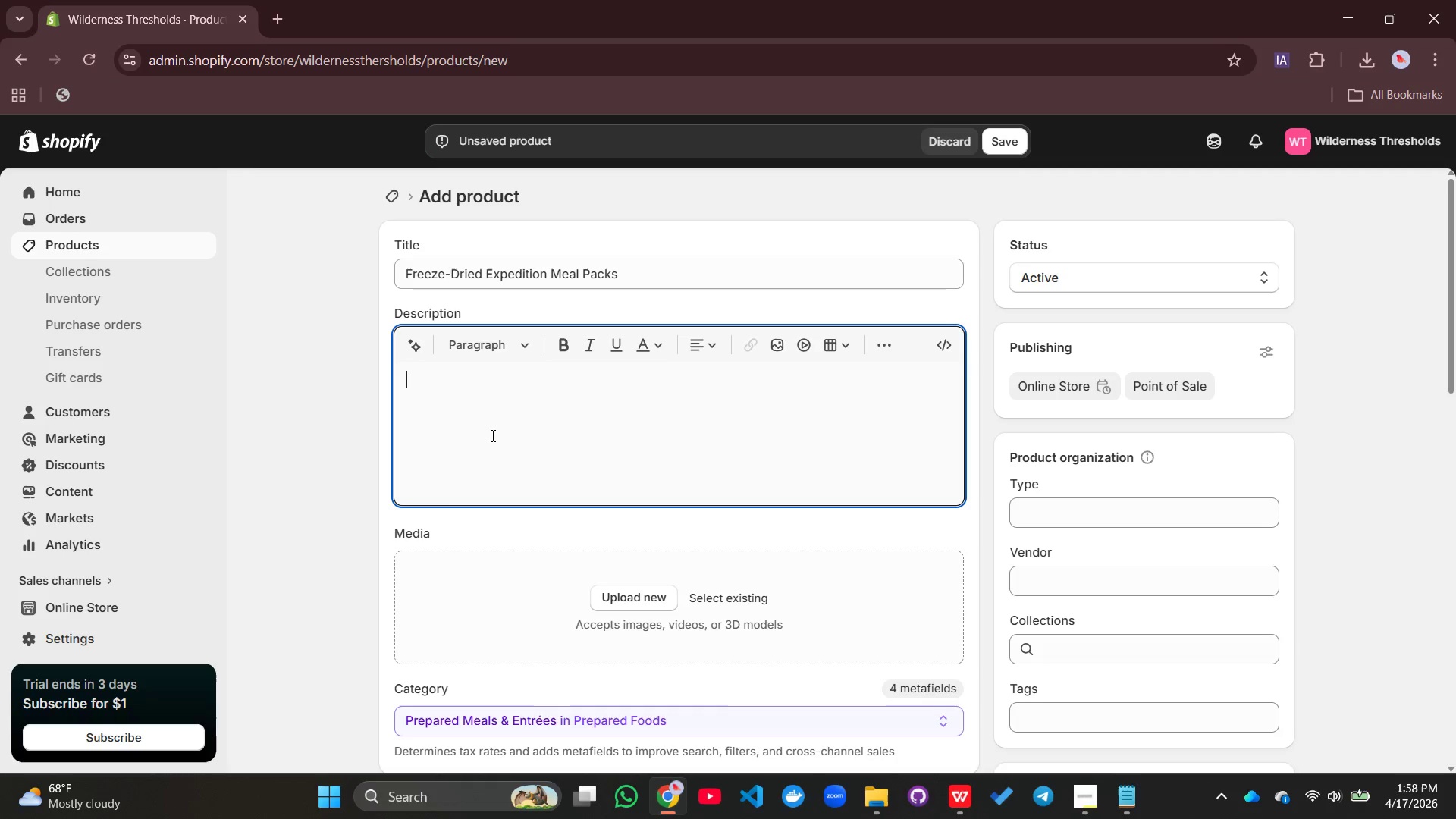 
type(Lightwei)
key(Backspace)
type(ight high-calorie meal packs designed for endurance dirong )
key(Backspace)
key(Backspace)
key(Backspace)
key(Backspace)
key(Backspace)
key(Backspace)
type(uring high-altitude trekking. )
 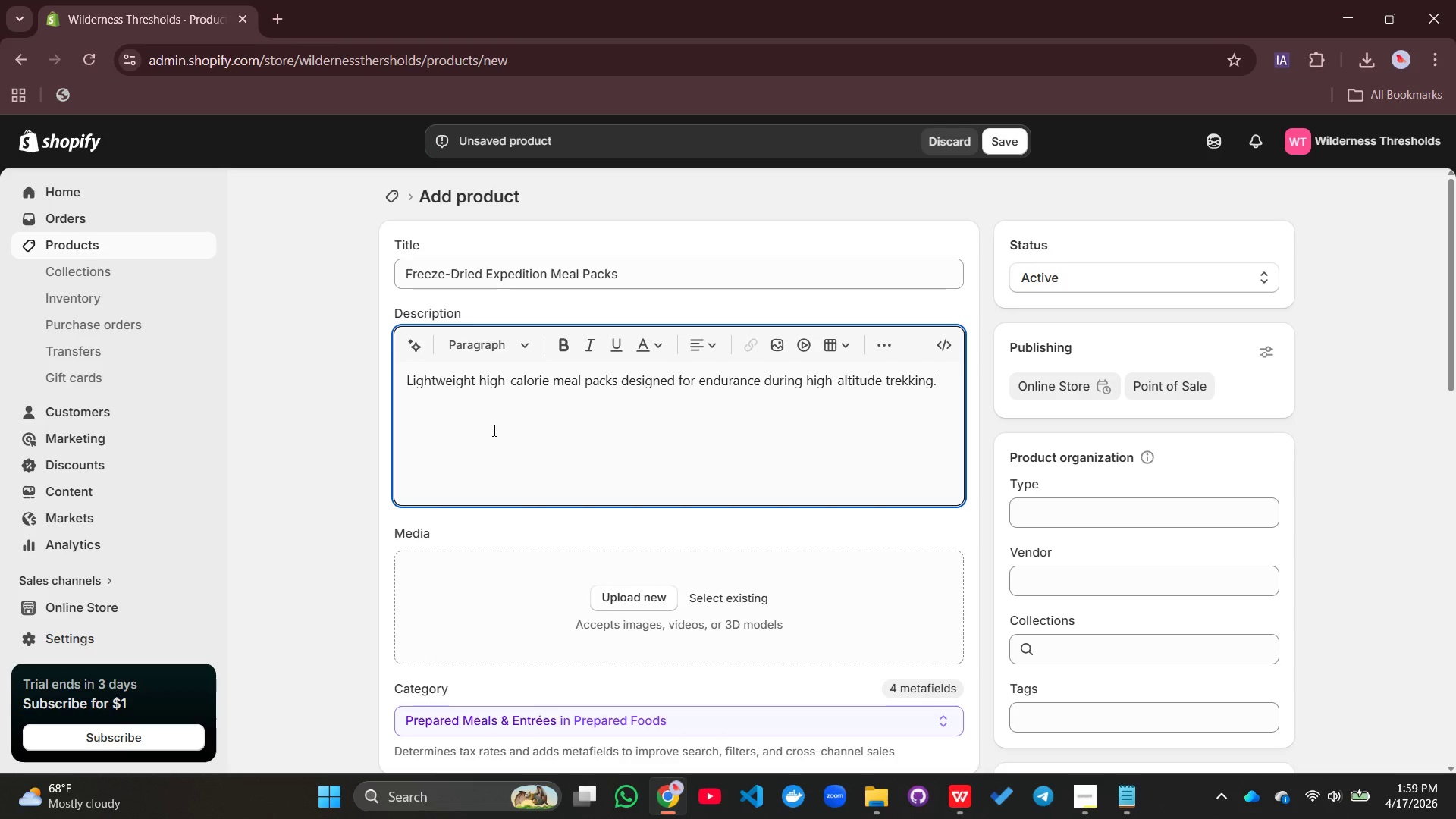 
hold_key(key=ShiftLeft, duration=0.86)
 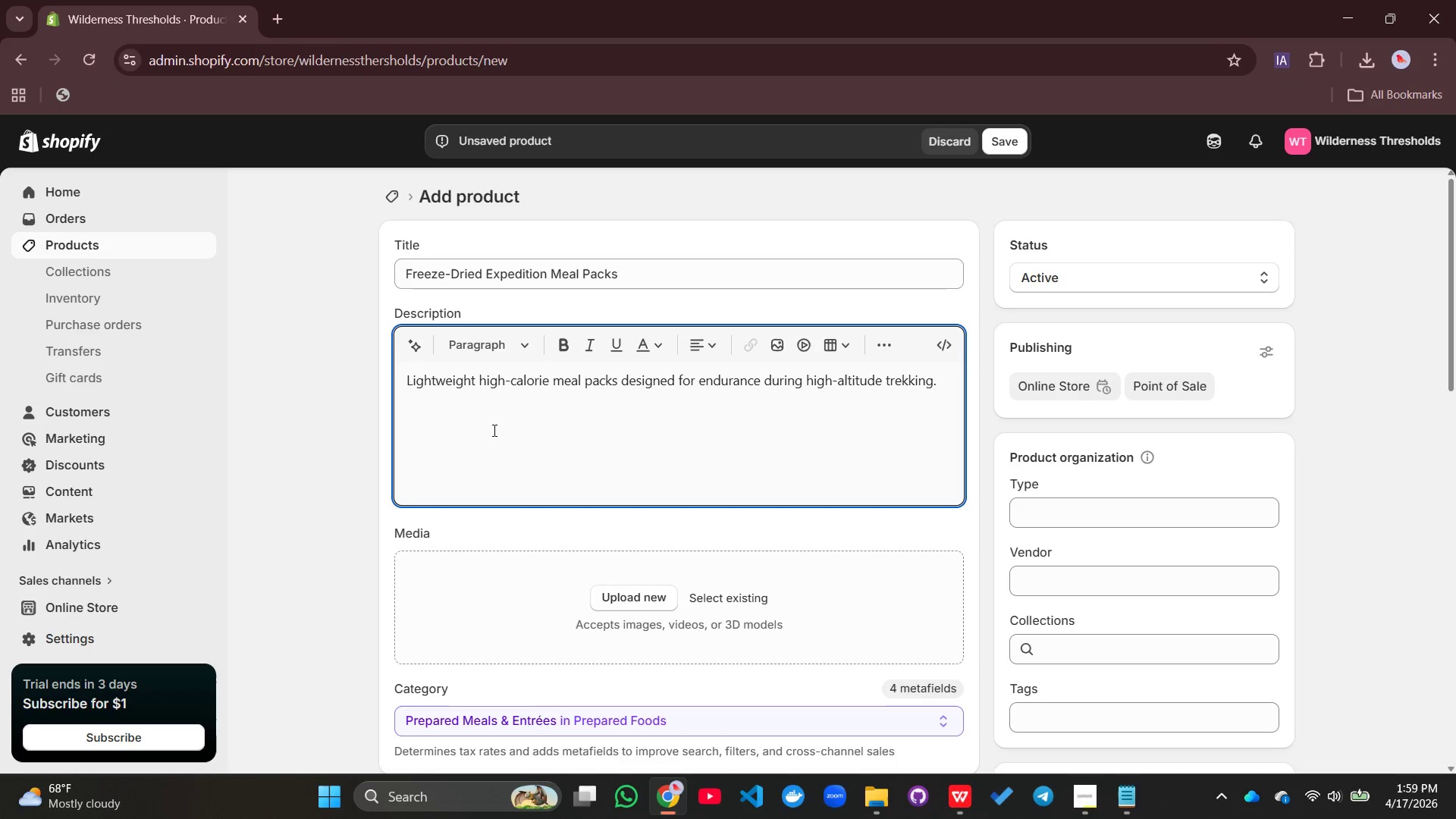 
type(freexe)
key(Backspace)
key(Backspace)
type(ze )
key(Backspace)
type(-)
key(Backspace)
key(Backspace)
key(Backspace)
key(Backspace)
key(Backspace)
key(Backspace)
key(Backspace)
type(Freexe )
key(Backspace)
key(Backspace)
key(Backspace)
type(ze )
key(Backspace)
type(-)
 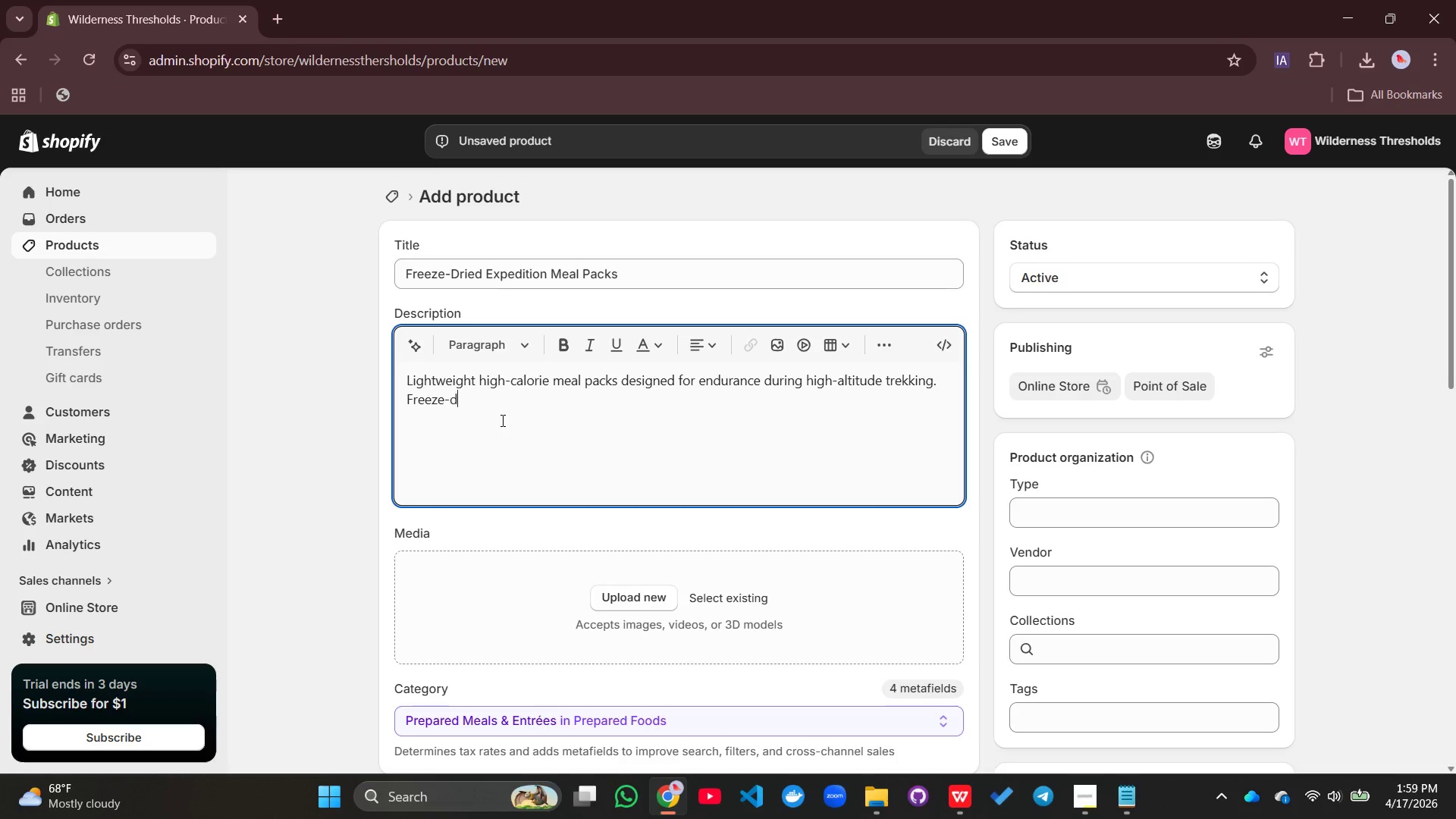 
 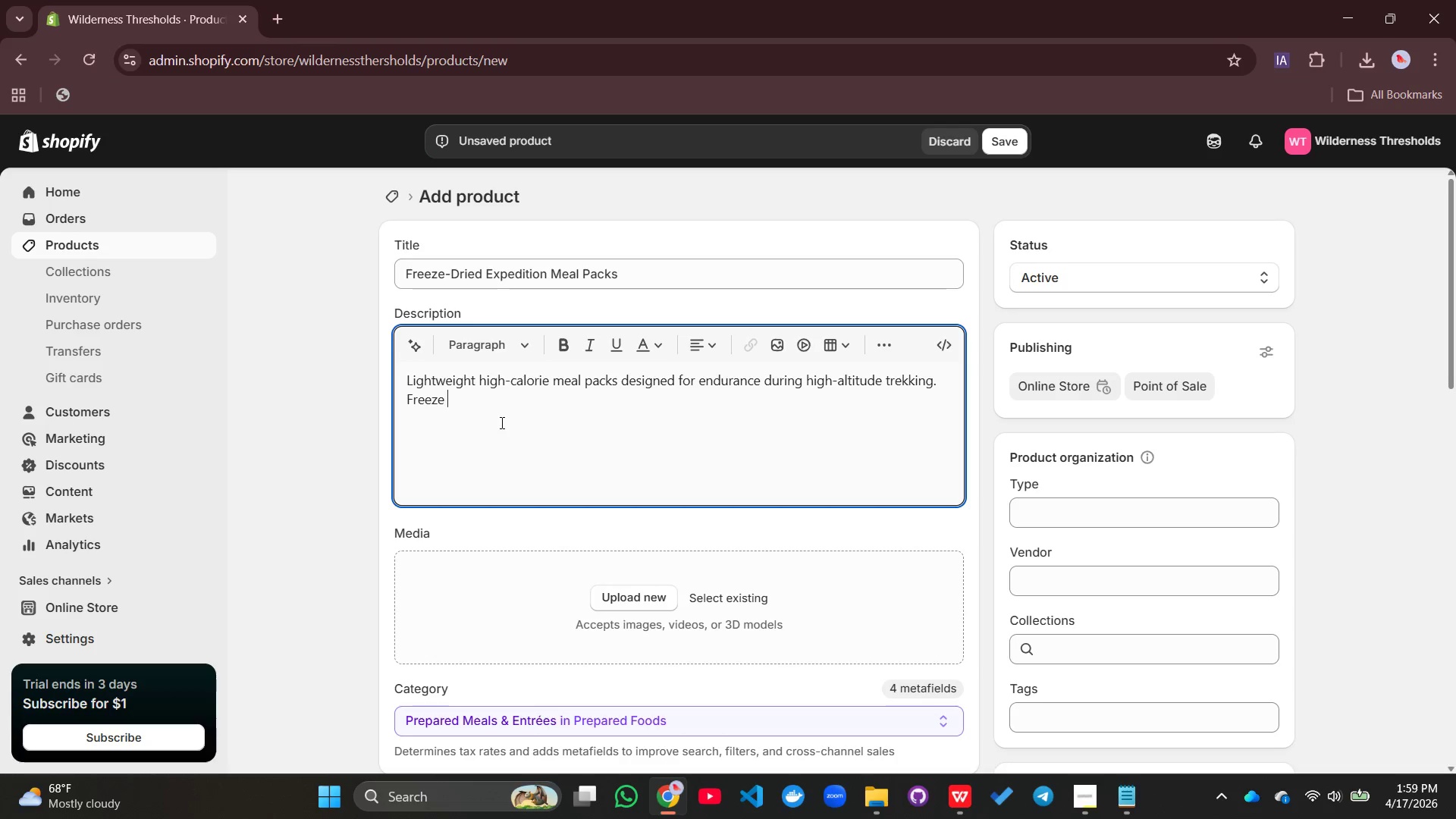 
key(D)
 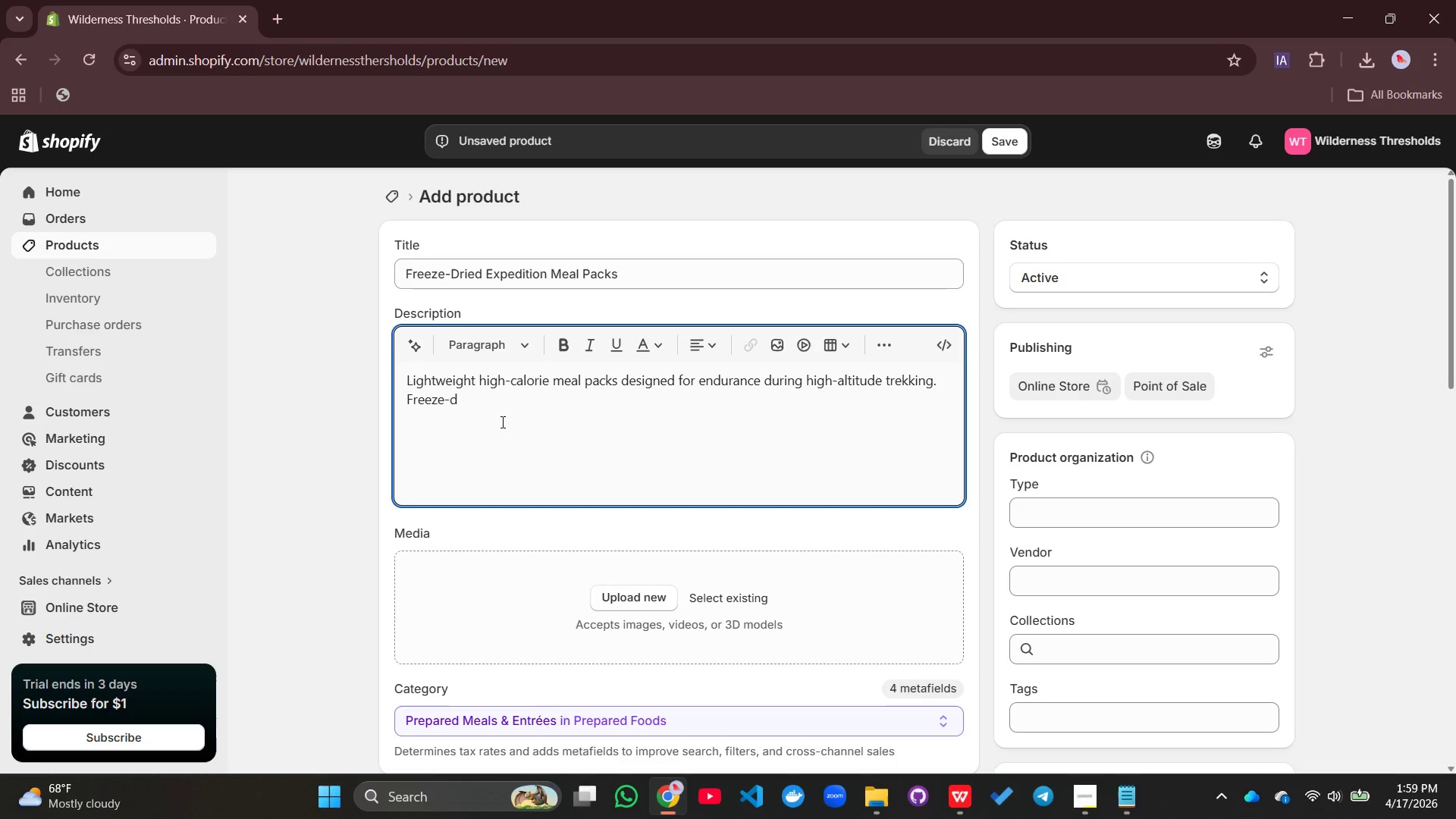 
type(rying preserves nutrients while reducing weight for port)
 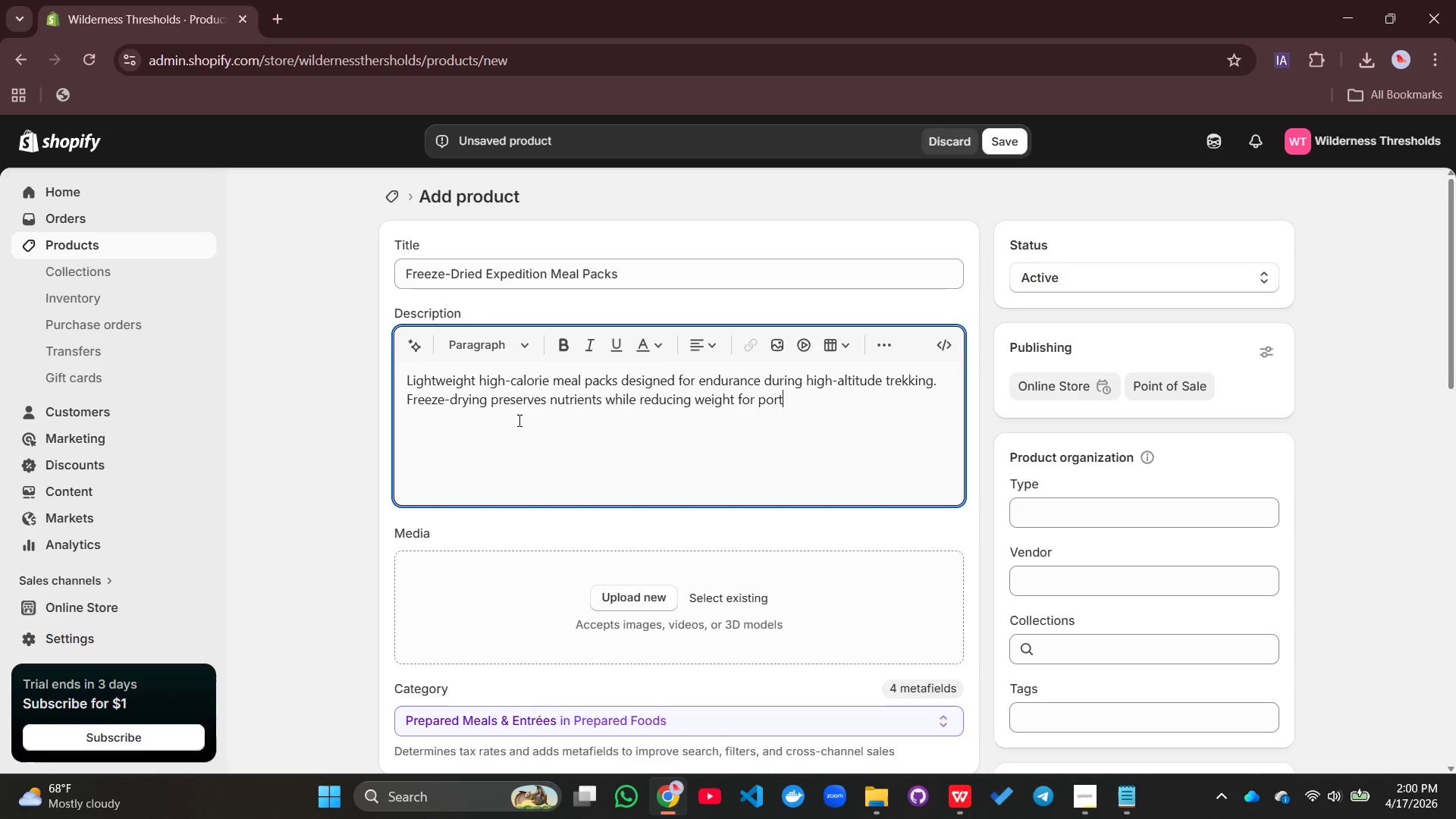 
type(abikity)
key(Backspace)
key(Backspace)
key(Backspace)
key(Backspace)
type(litu)
key(Backspace)
type(y )
key(Backspace)
type(. each)
key(Backspace)
key(Backspace)
key(Backspace)
key(Backspace)
type(Each pack provides systaned)
key(Backspace)
key(Backspace)
key(Backspace)
key(Backspace)
key(Backspace)
key(Backspace)
key(Backspace)
type(ustained energy release )
 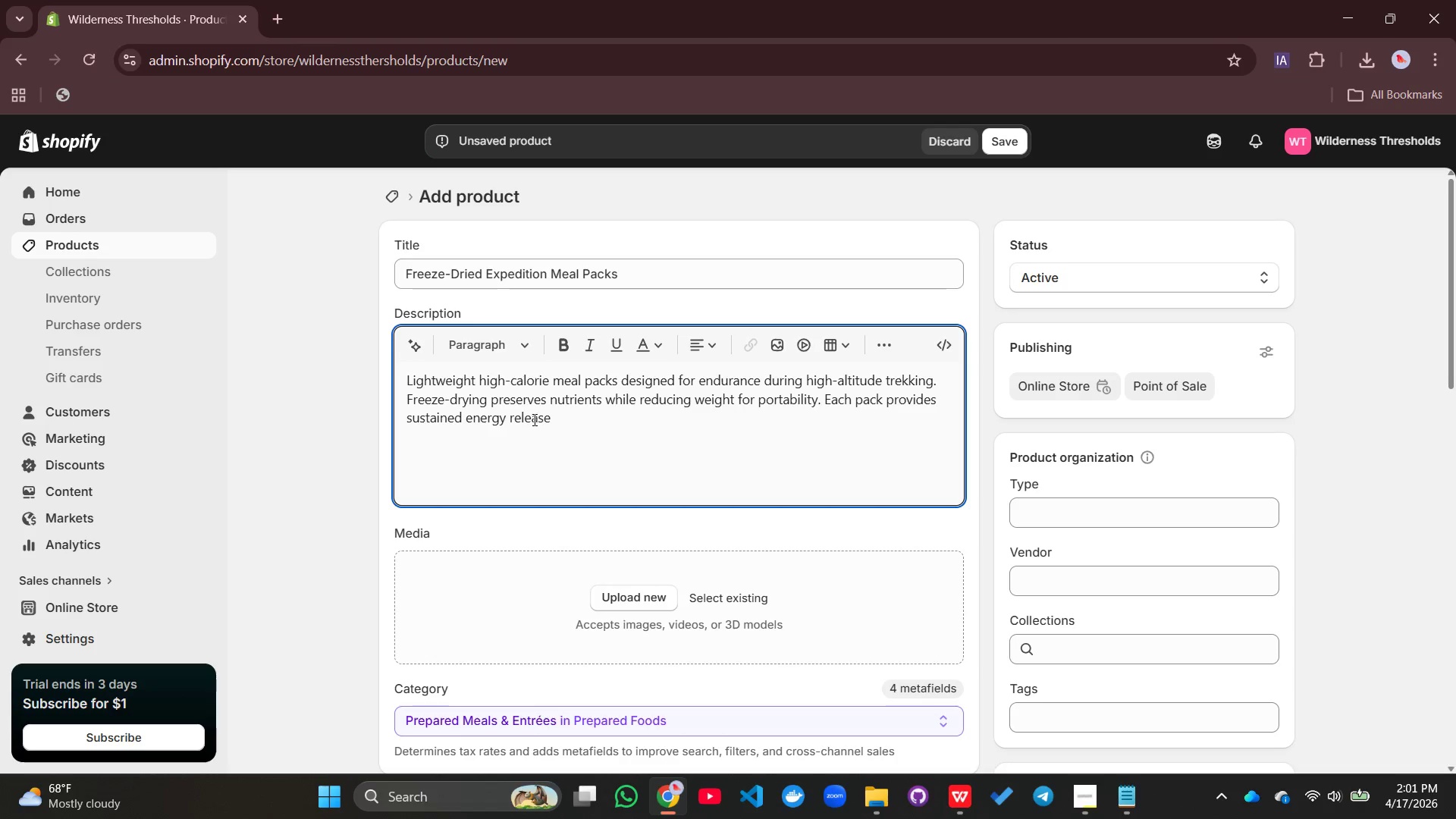 
type(for demanding physical activity.)
 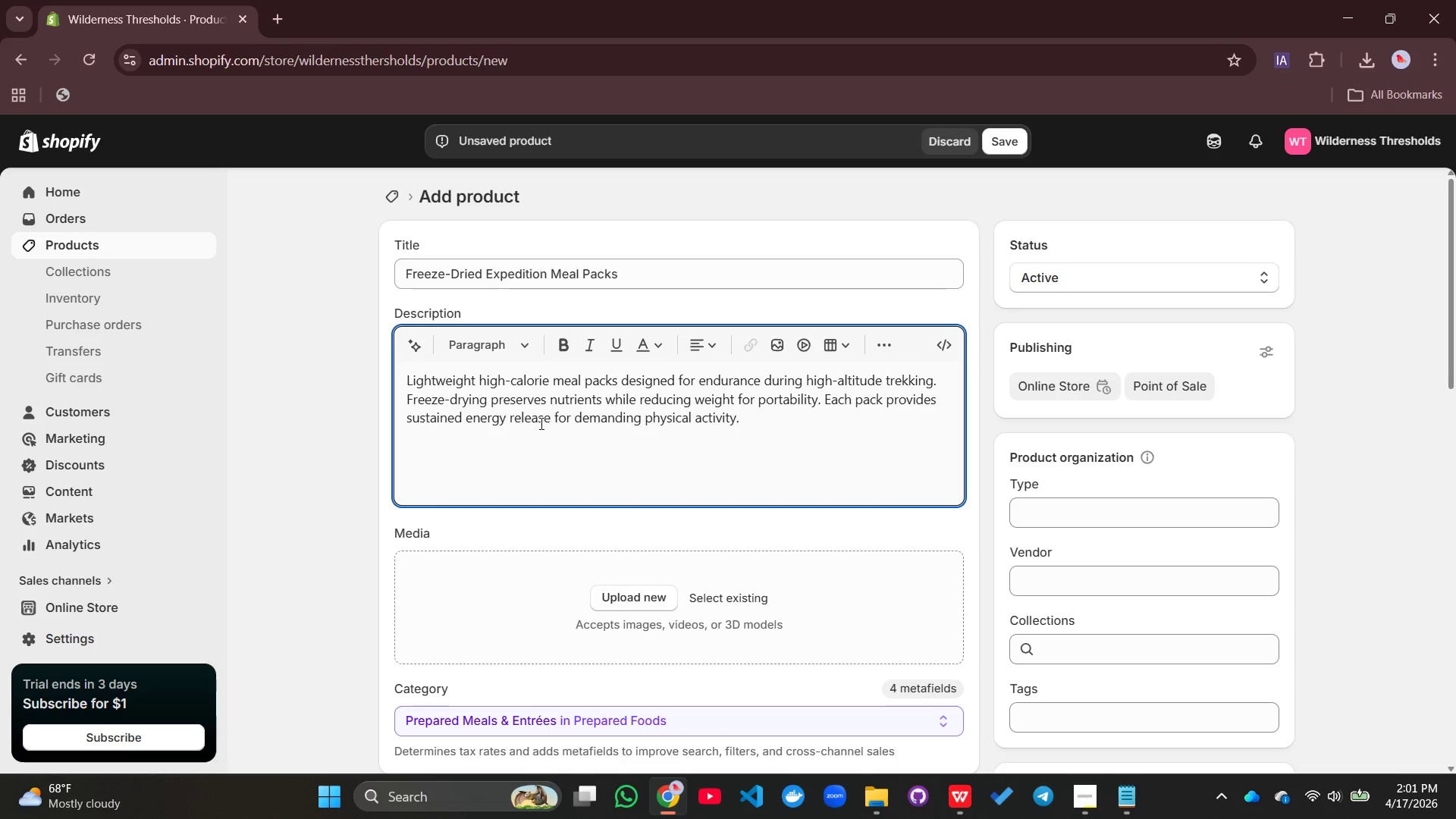 
key(Enter)
 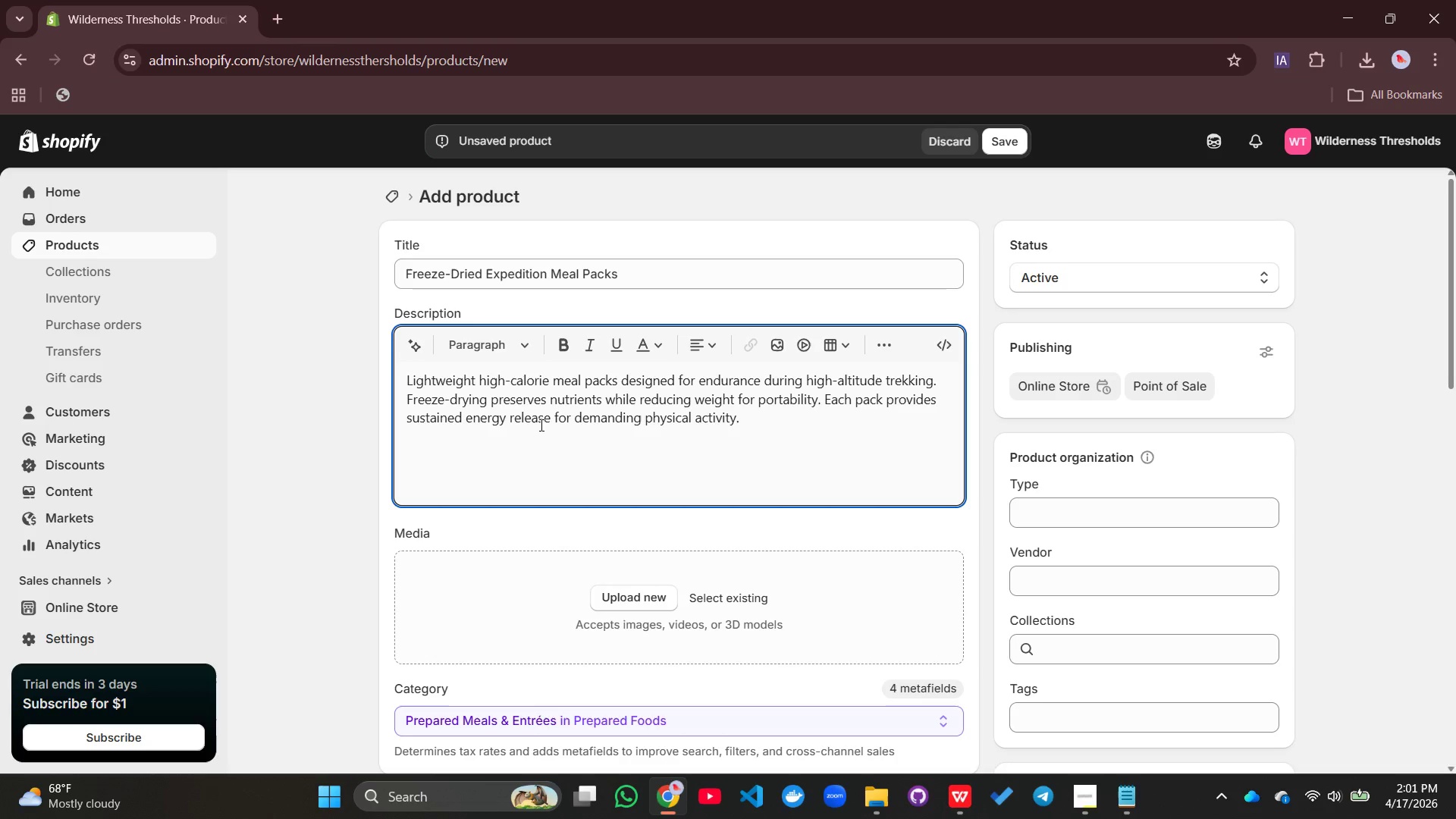 
type(Eco-conscious packaging minimizes enviromentaal)
key(Backspace)
key(Backspace)
type(l impacts)
key(Backspace)
type( while ensuring )
 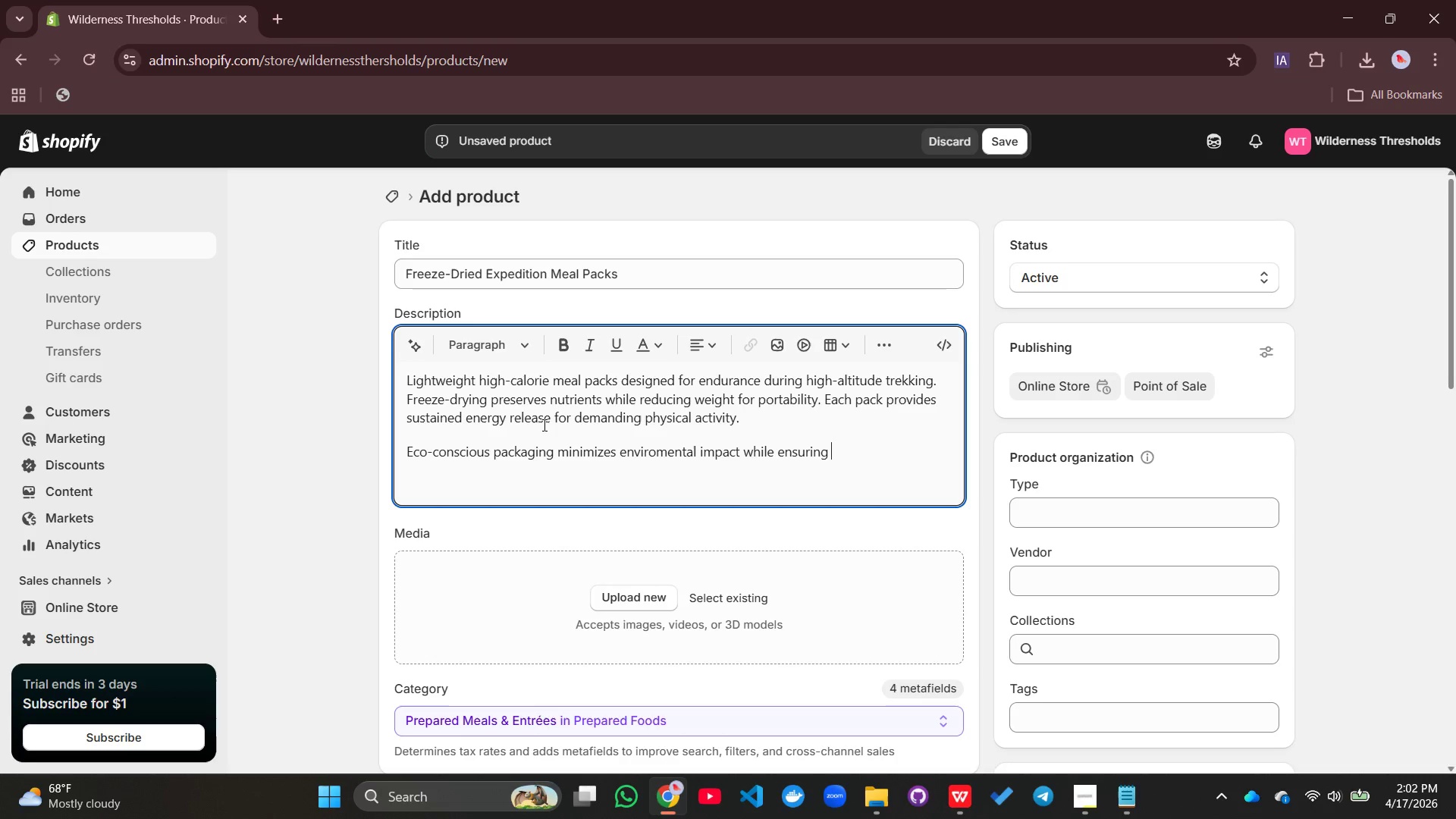 
wait(8.47)
 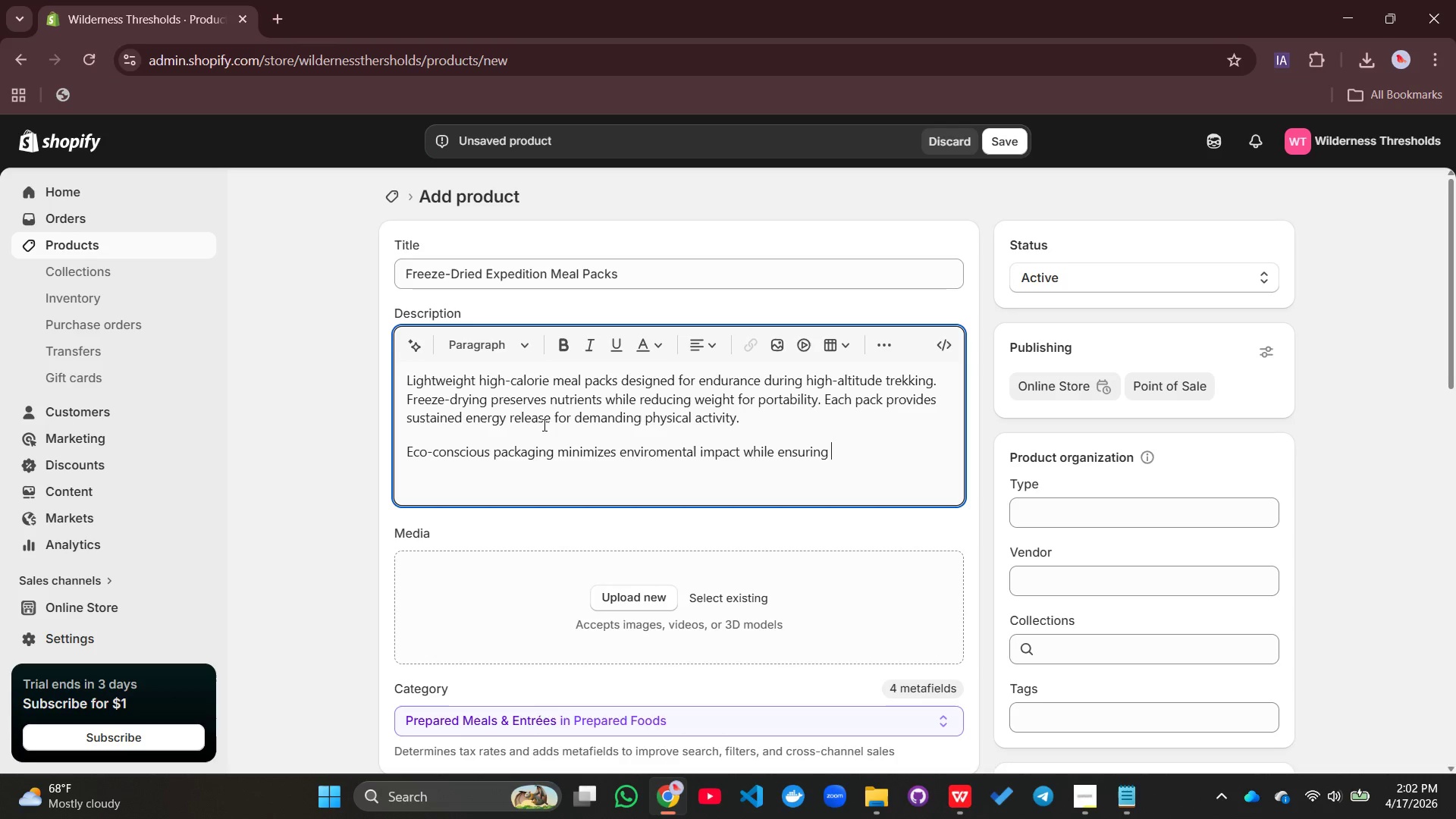 
type(efficient nutrition delivery in remo)
 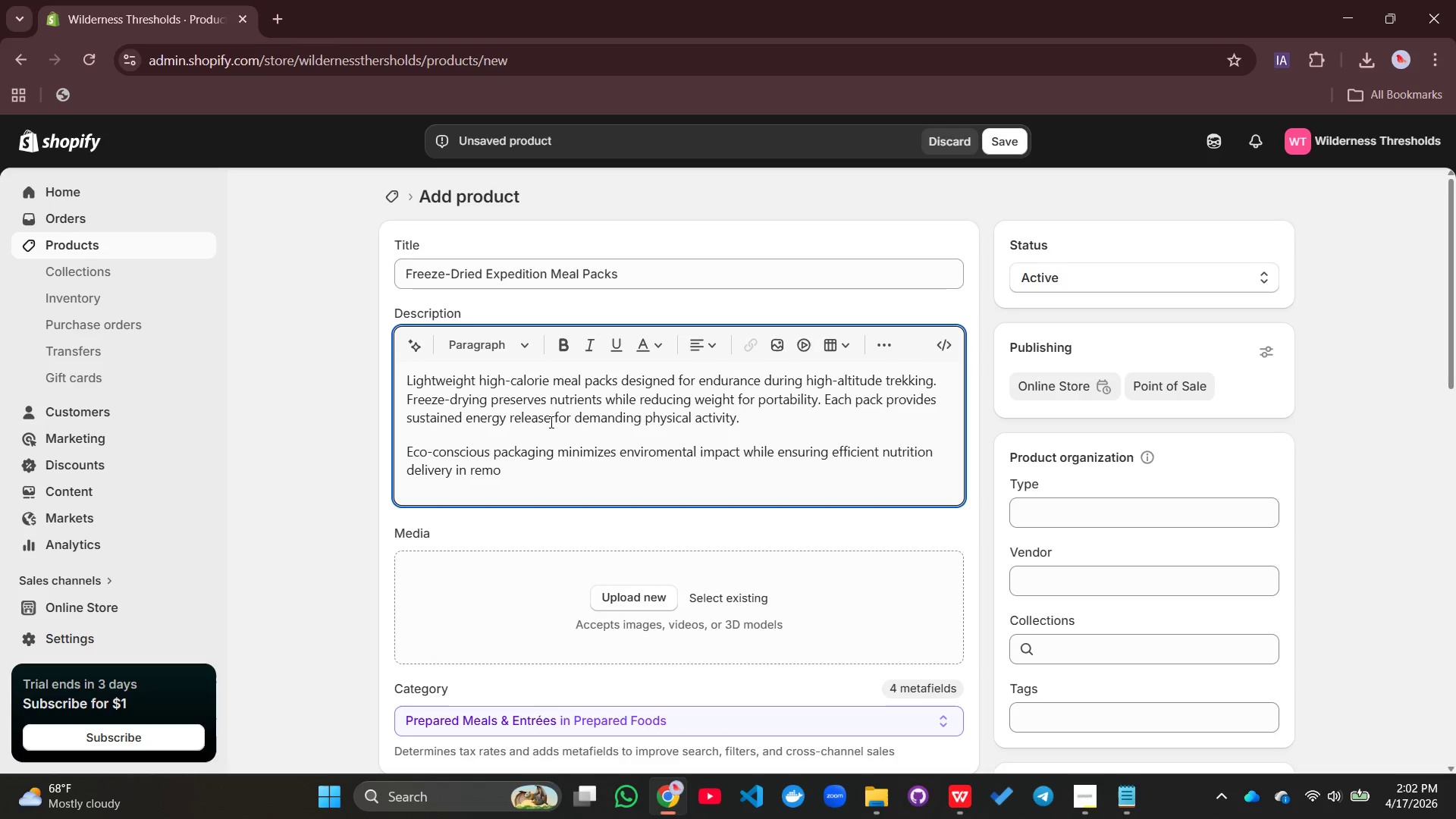 
type(te wilderness conditions where cooking facilities are limited.)
 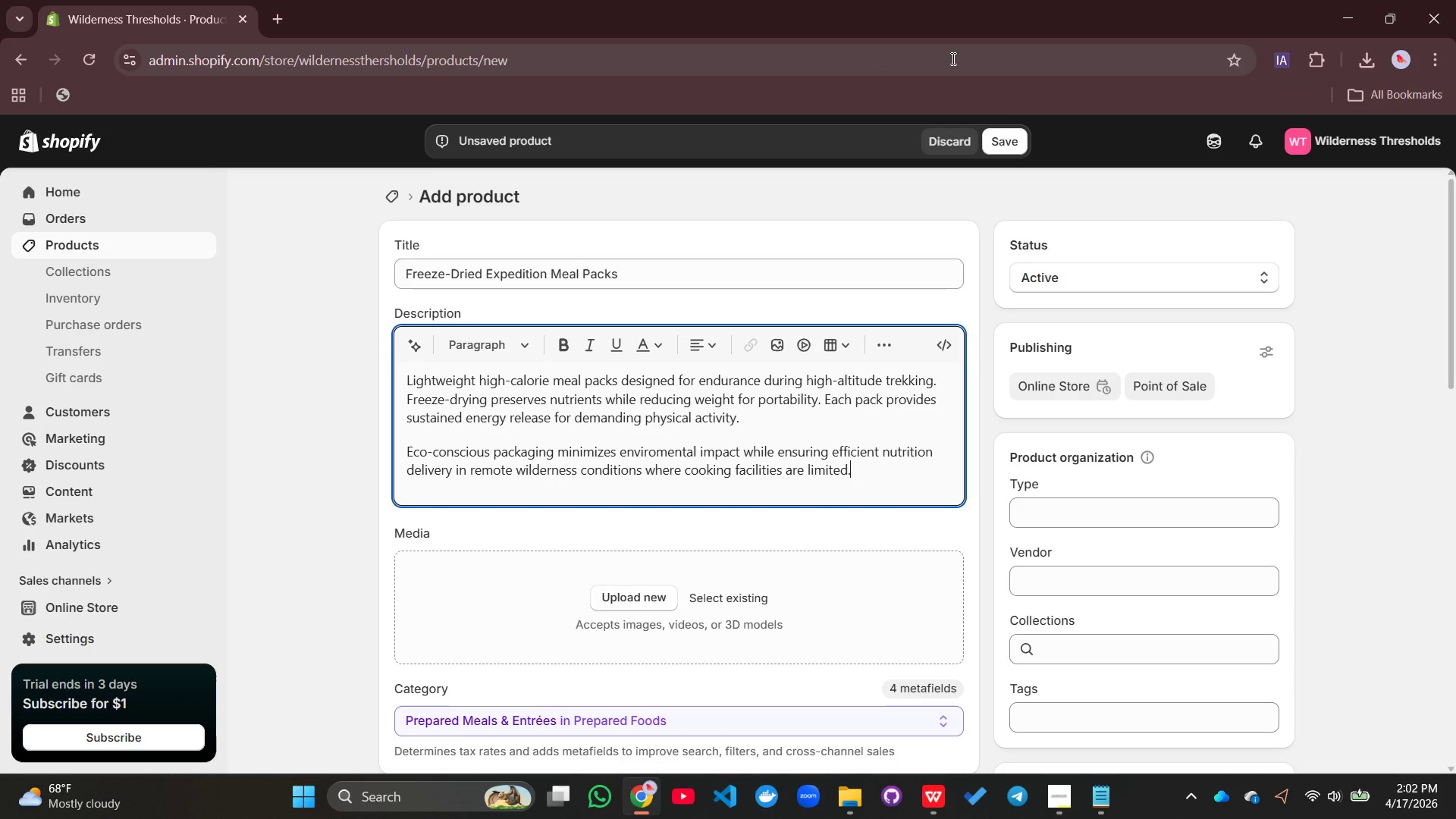 
wait(6.06)
 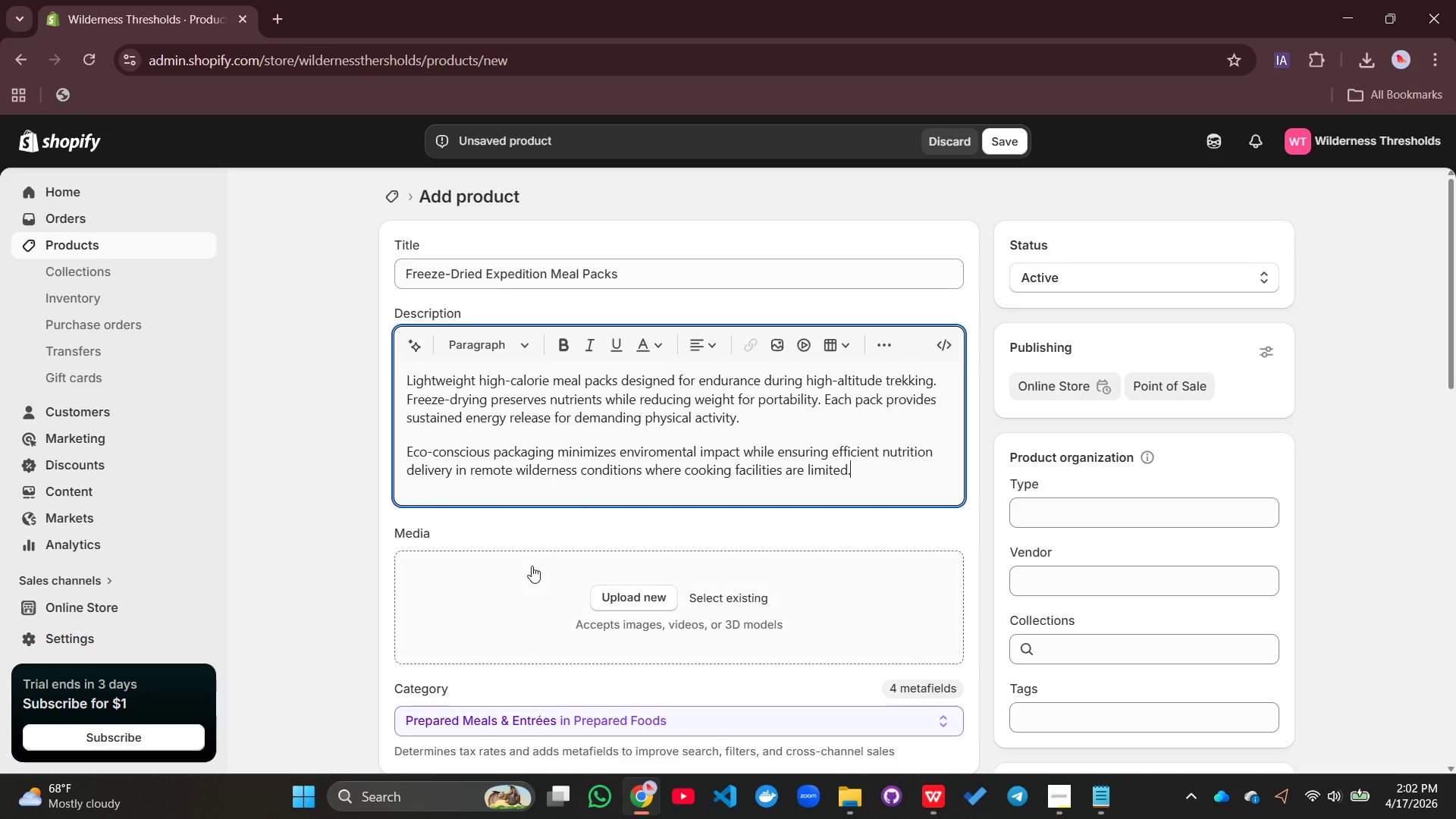 
scroll: coordinate [790, 372], scroll_direction: down, amount: 1.0
 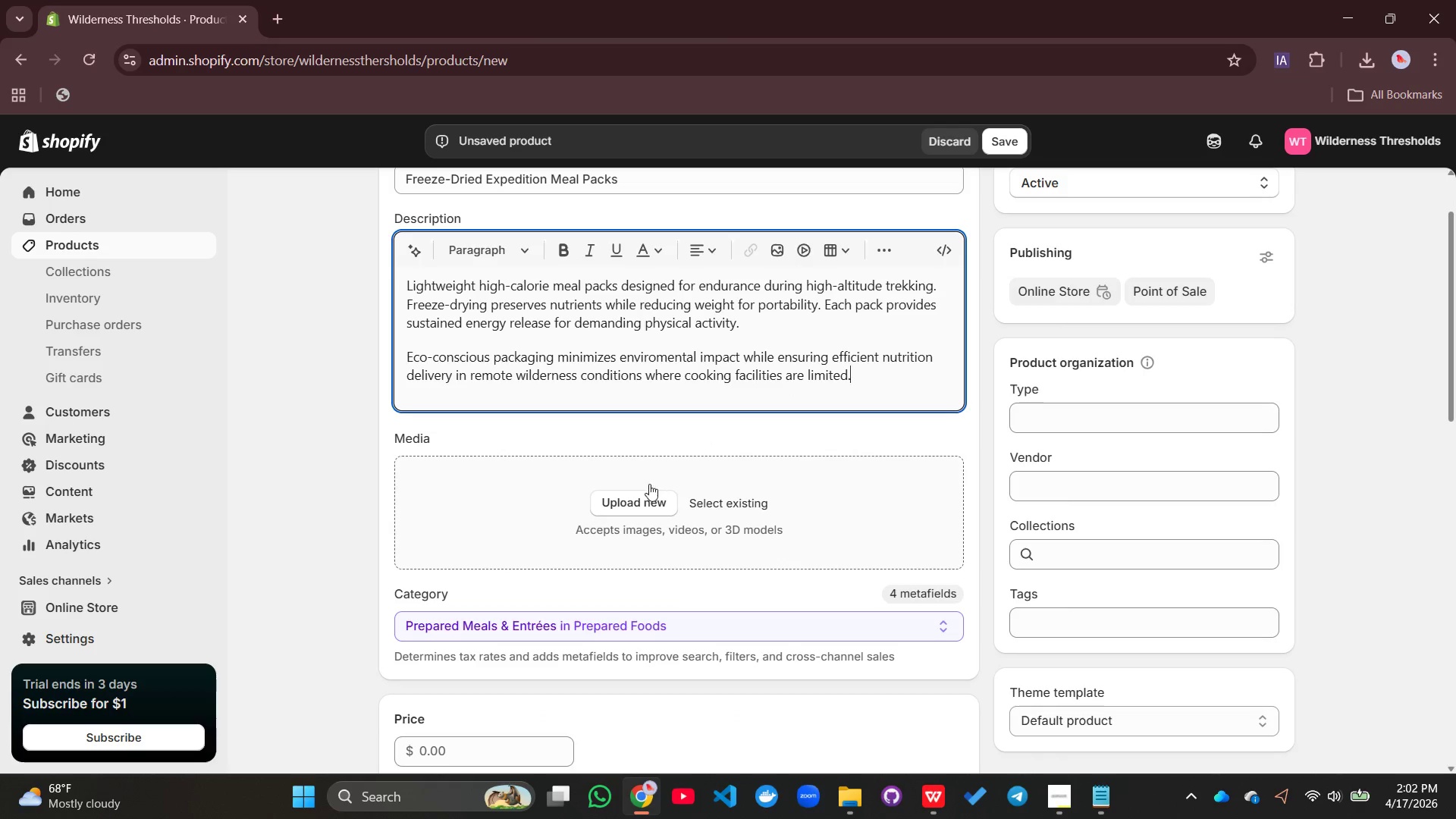 
left_click([639, 501])
 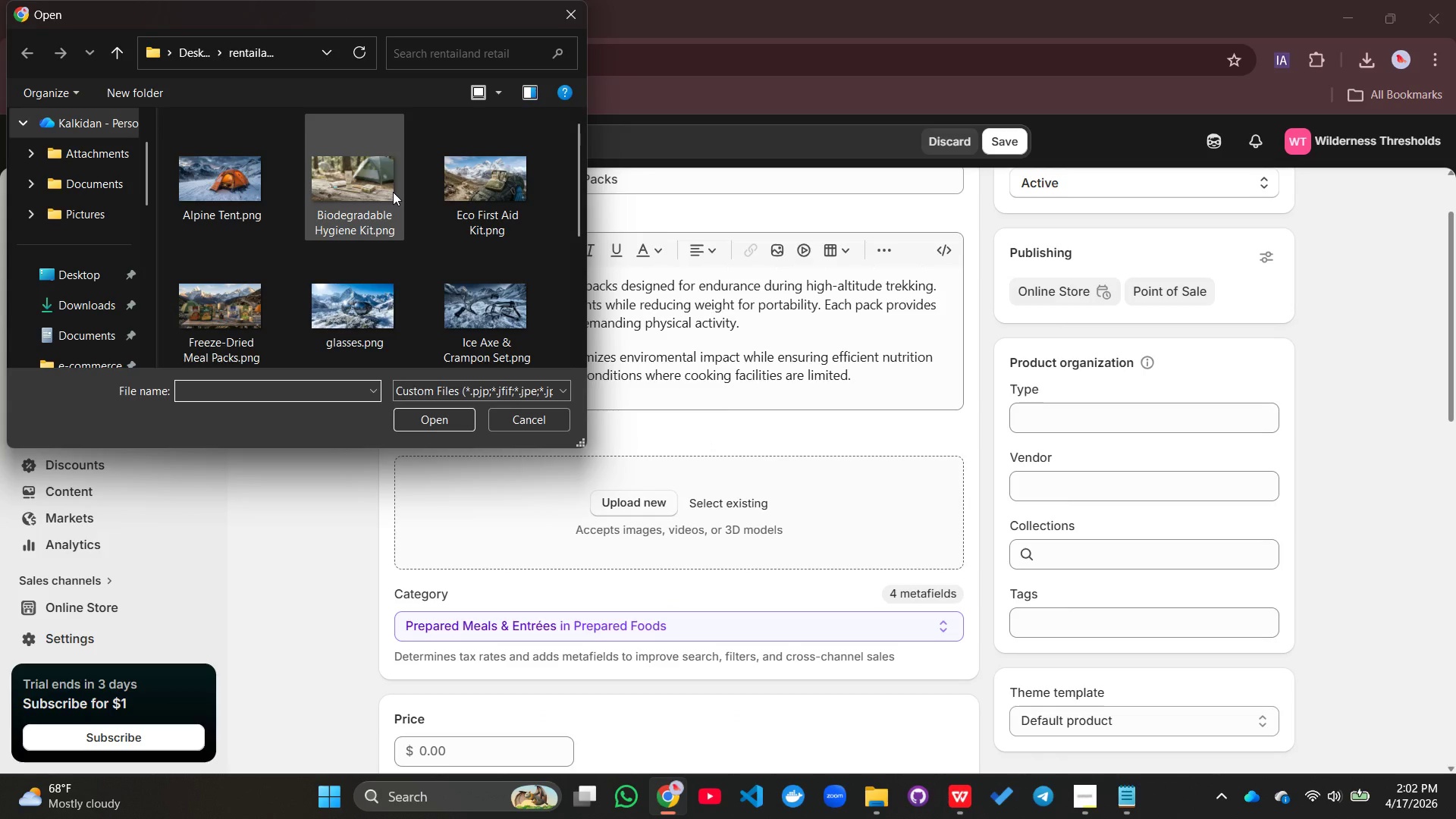 
left_click([224, 290])
 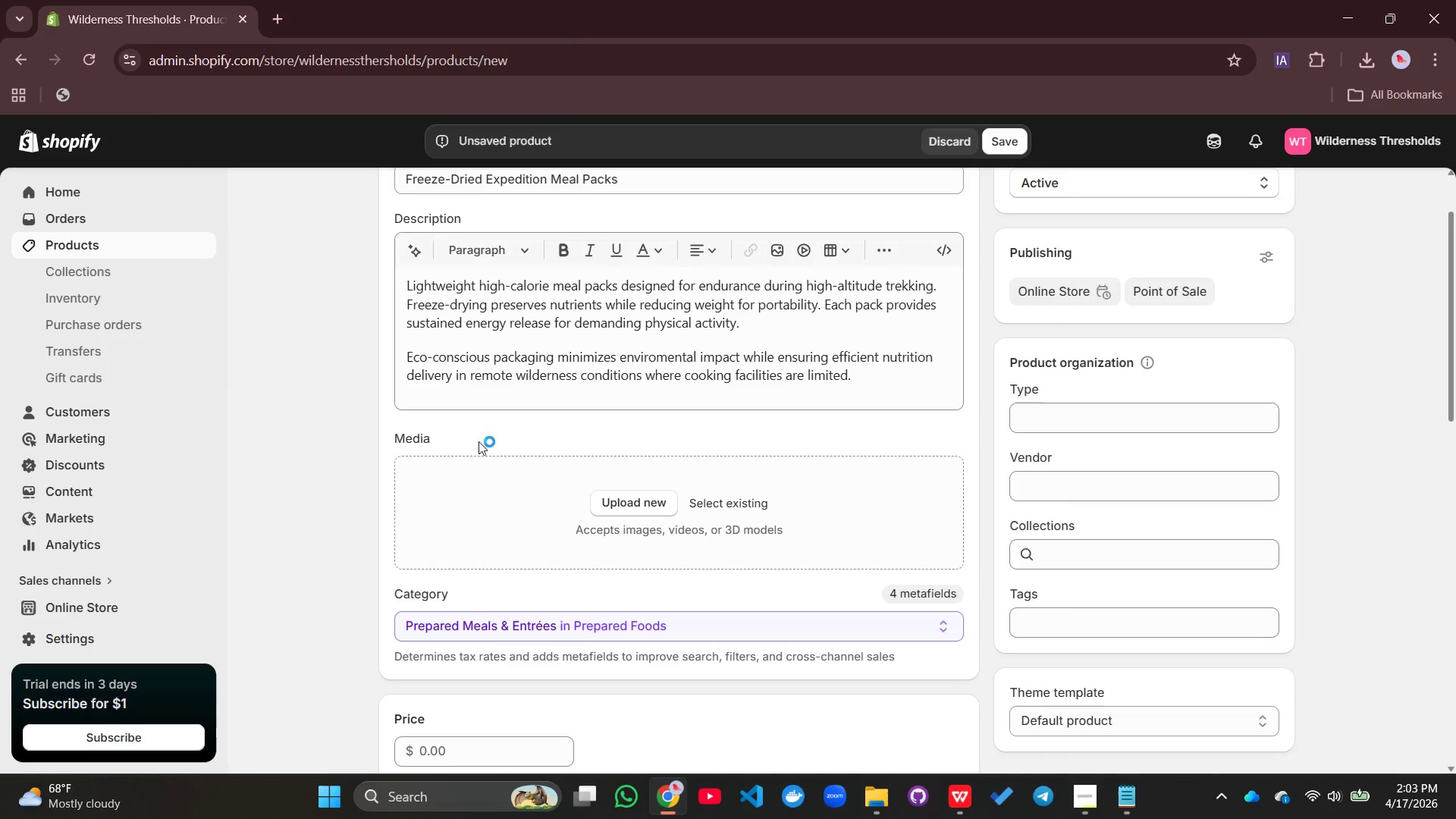 
scroll: coordinate [551, 471], scroll_direction: down, amount: 4.0
 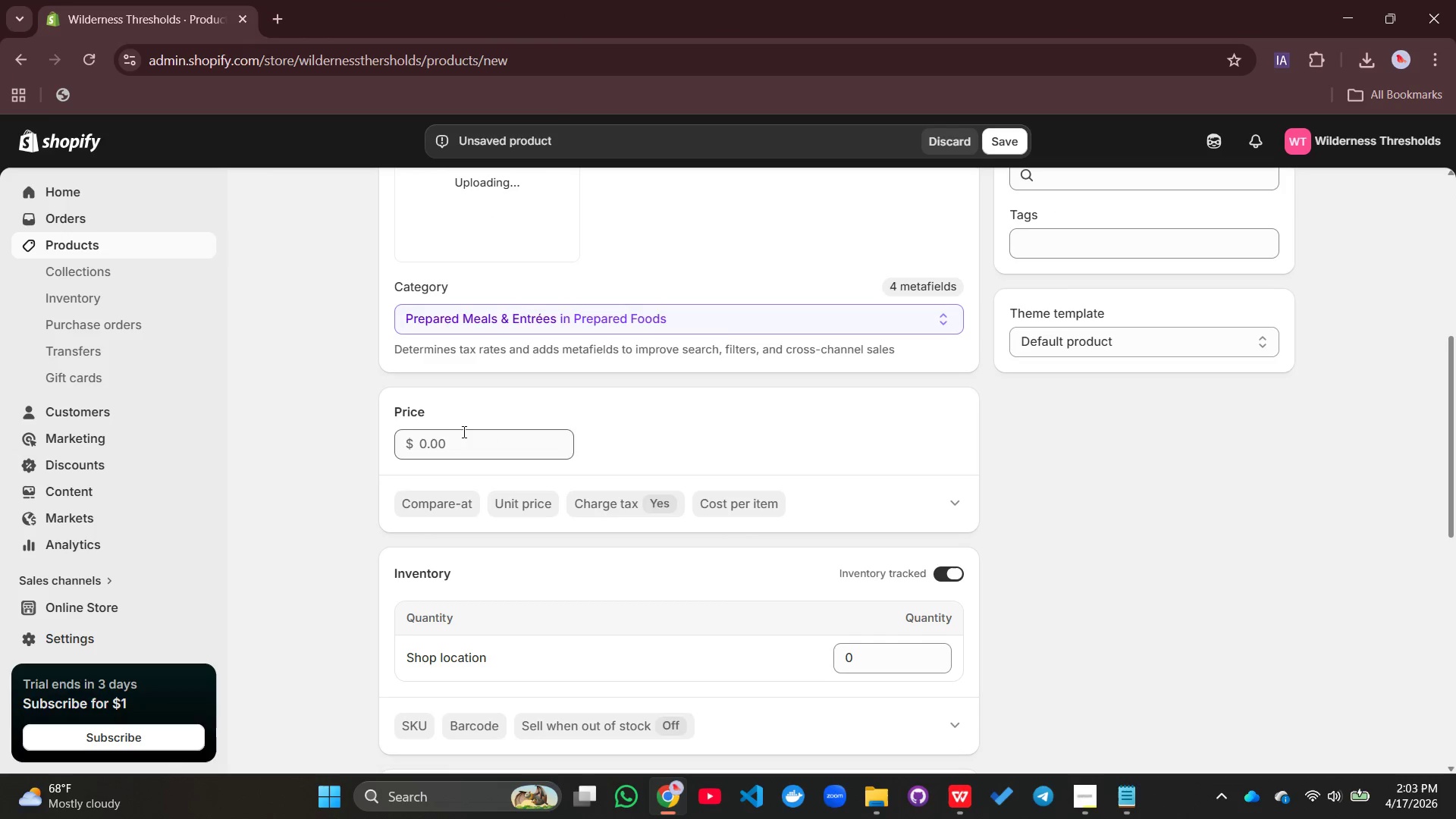 
left_click([443, 438])
 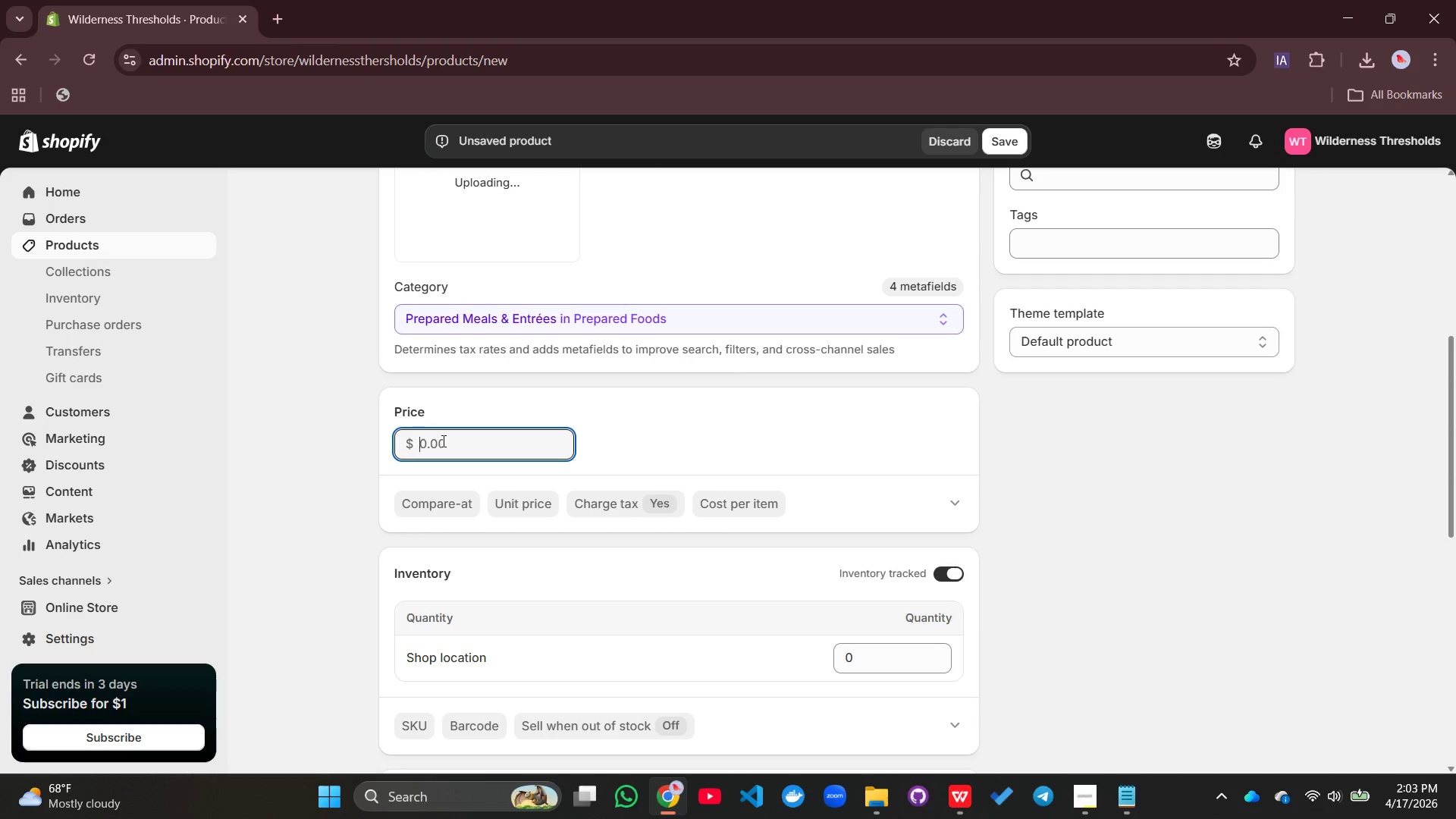 
key(8)
 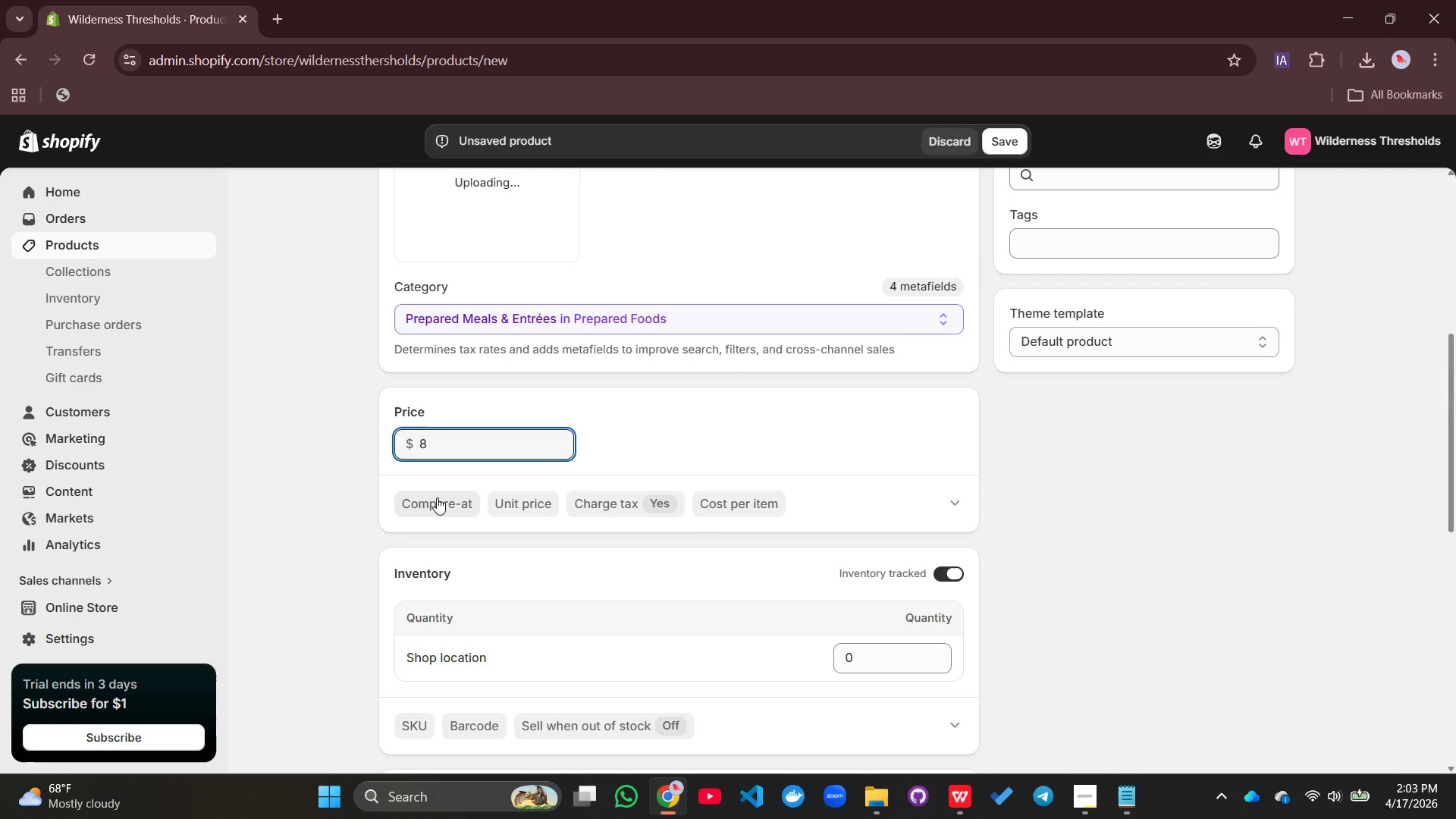 
left_click([437, 497])
 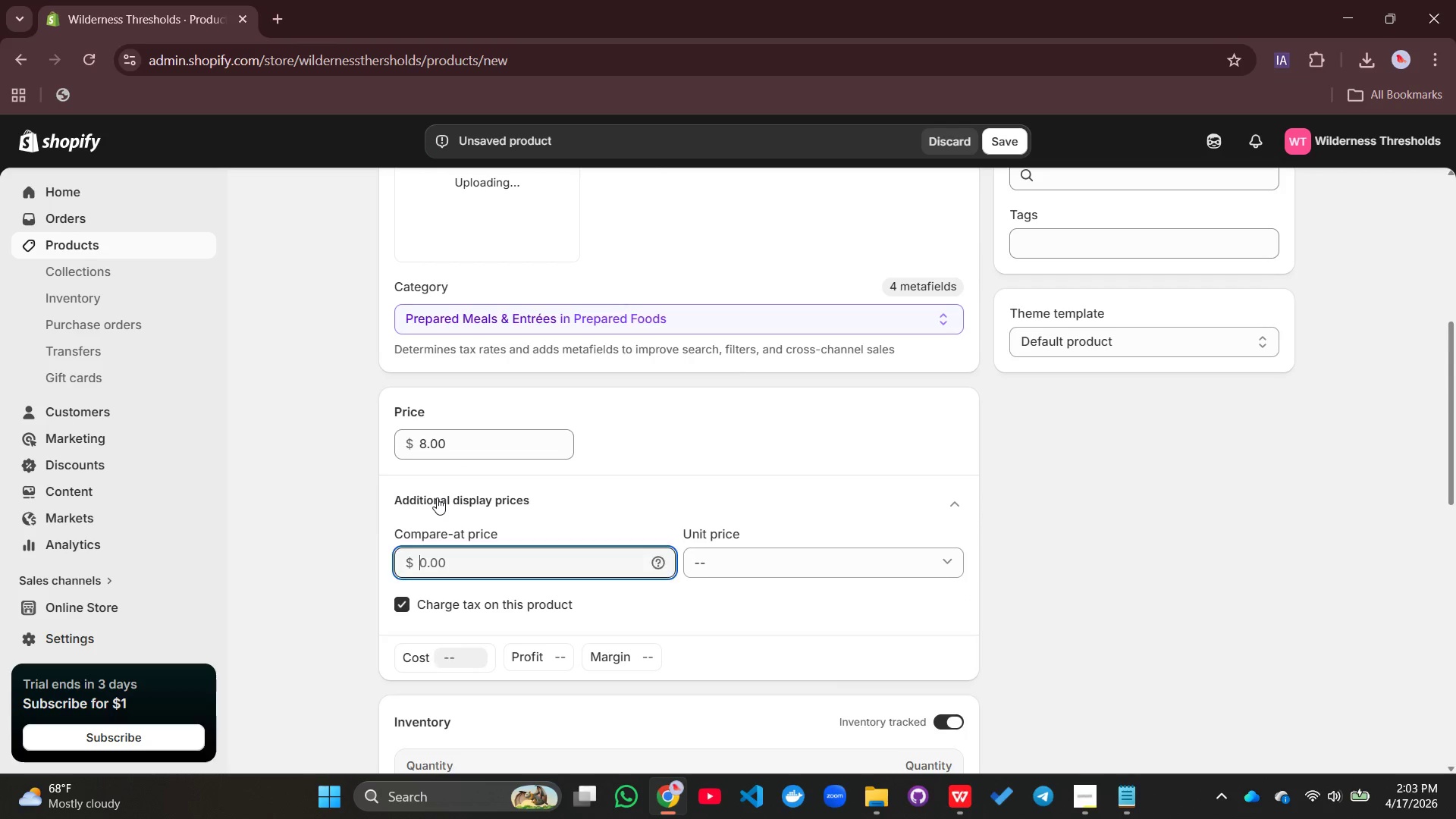 
type(12)
 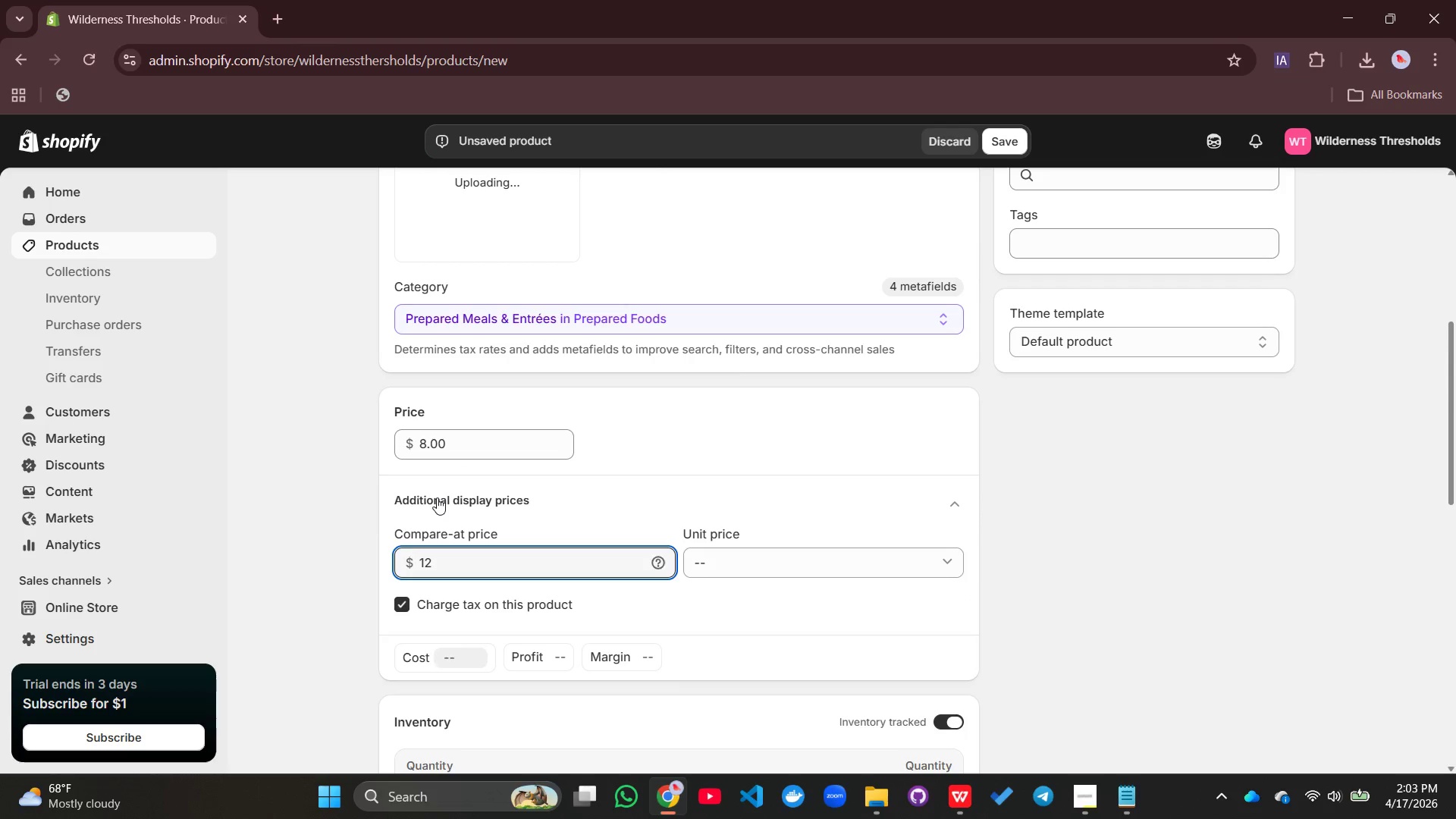 
scroll: coordinate [444, 499], scroll_direction: down, amount: 3.0
 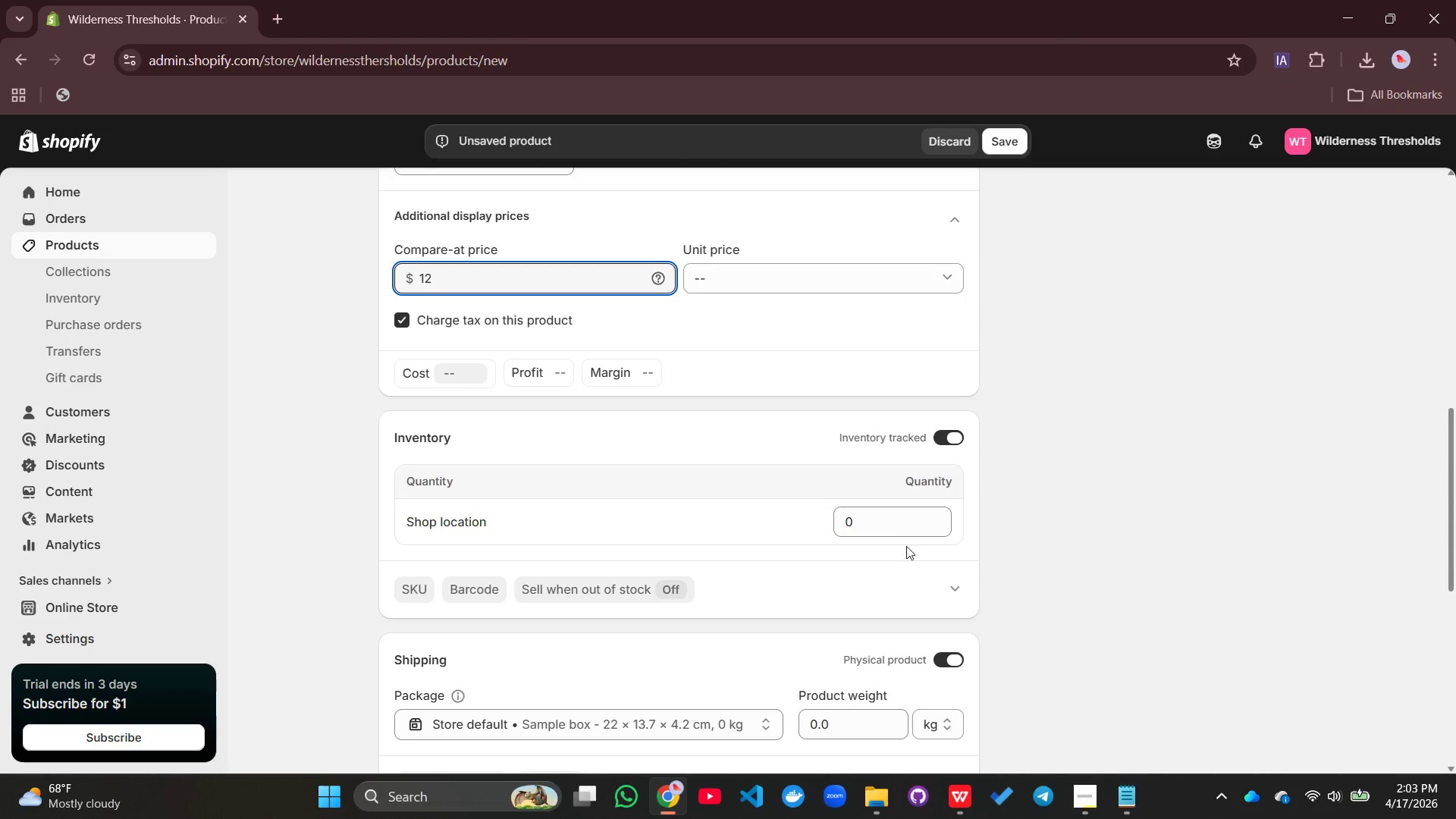 
left_click([889, 521])
 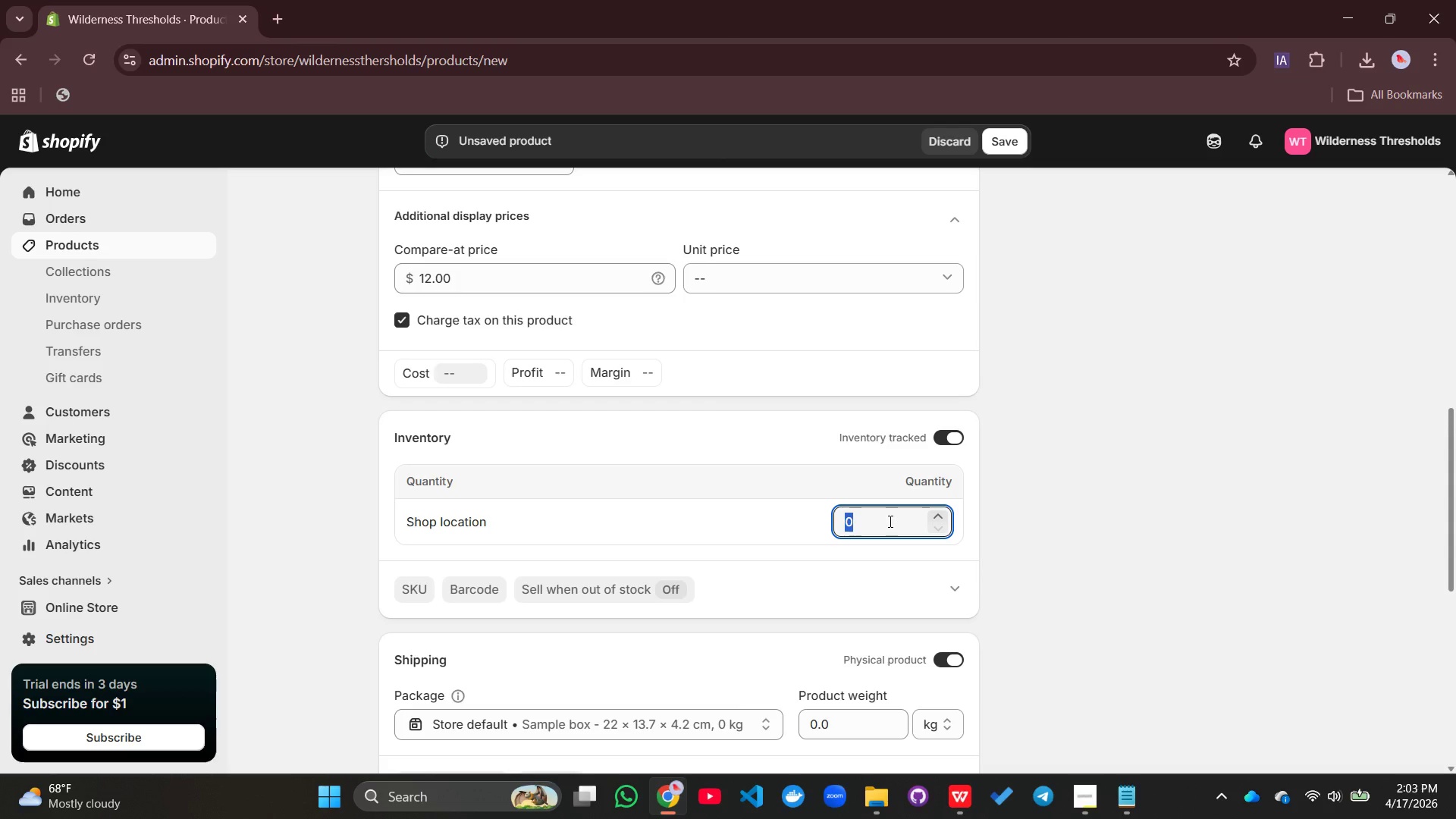 
type(45)
 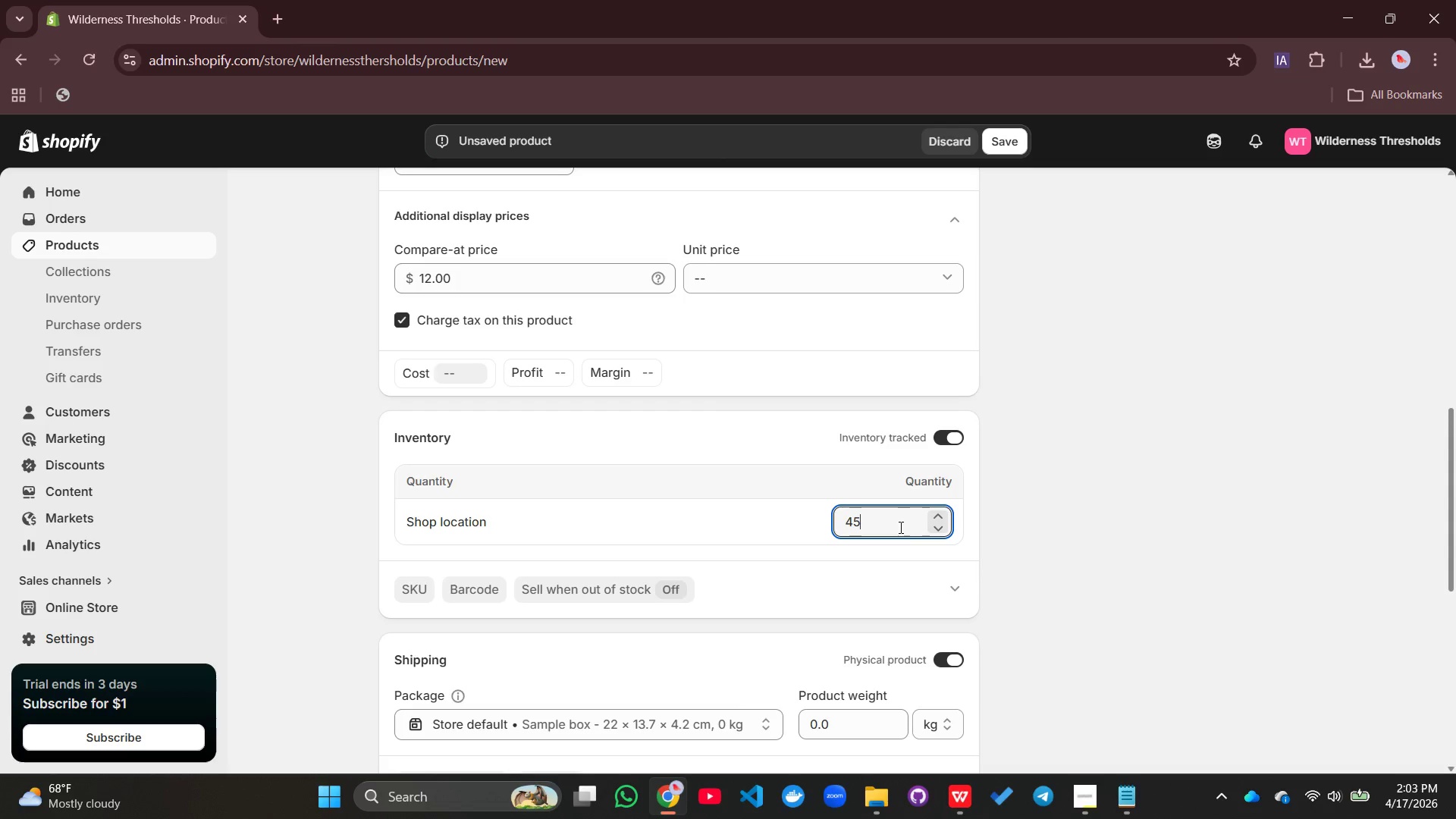 
scroll: coordinate [471, 504], scroll_direction: down, amount: 7.0
 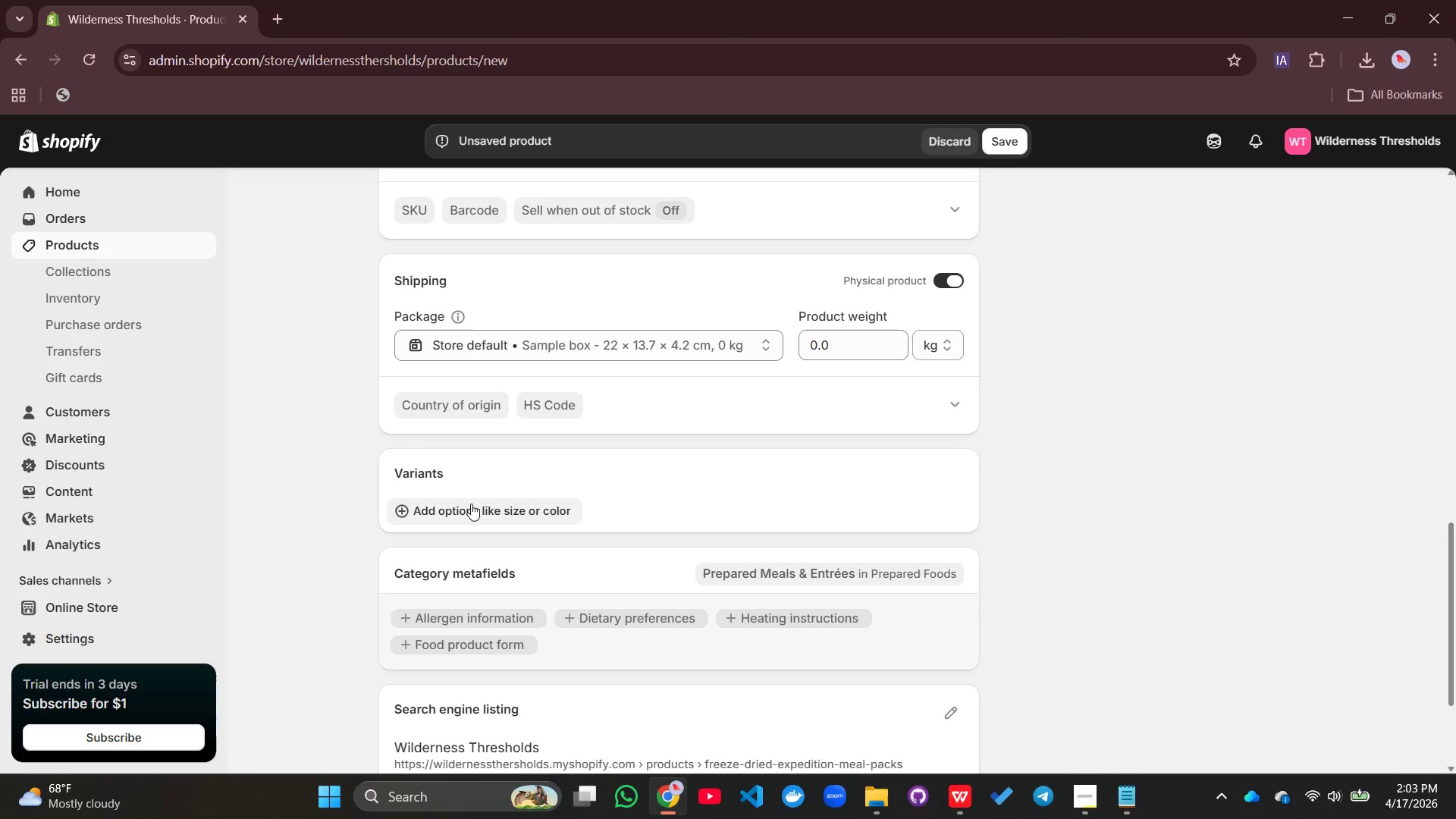 
left_click([471, 504])
 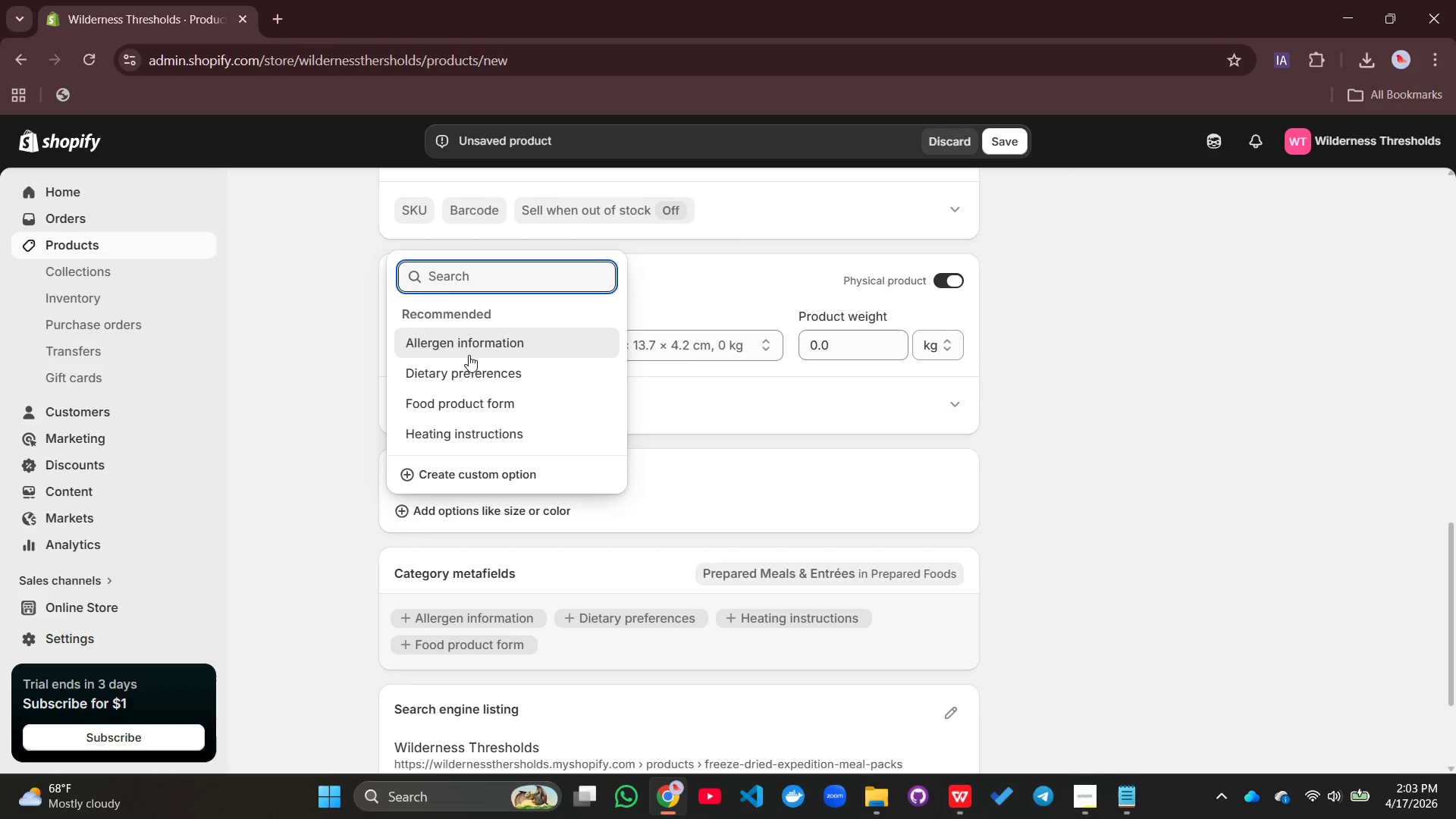 
wait(5.59)
 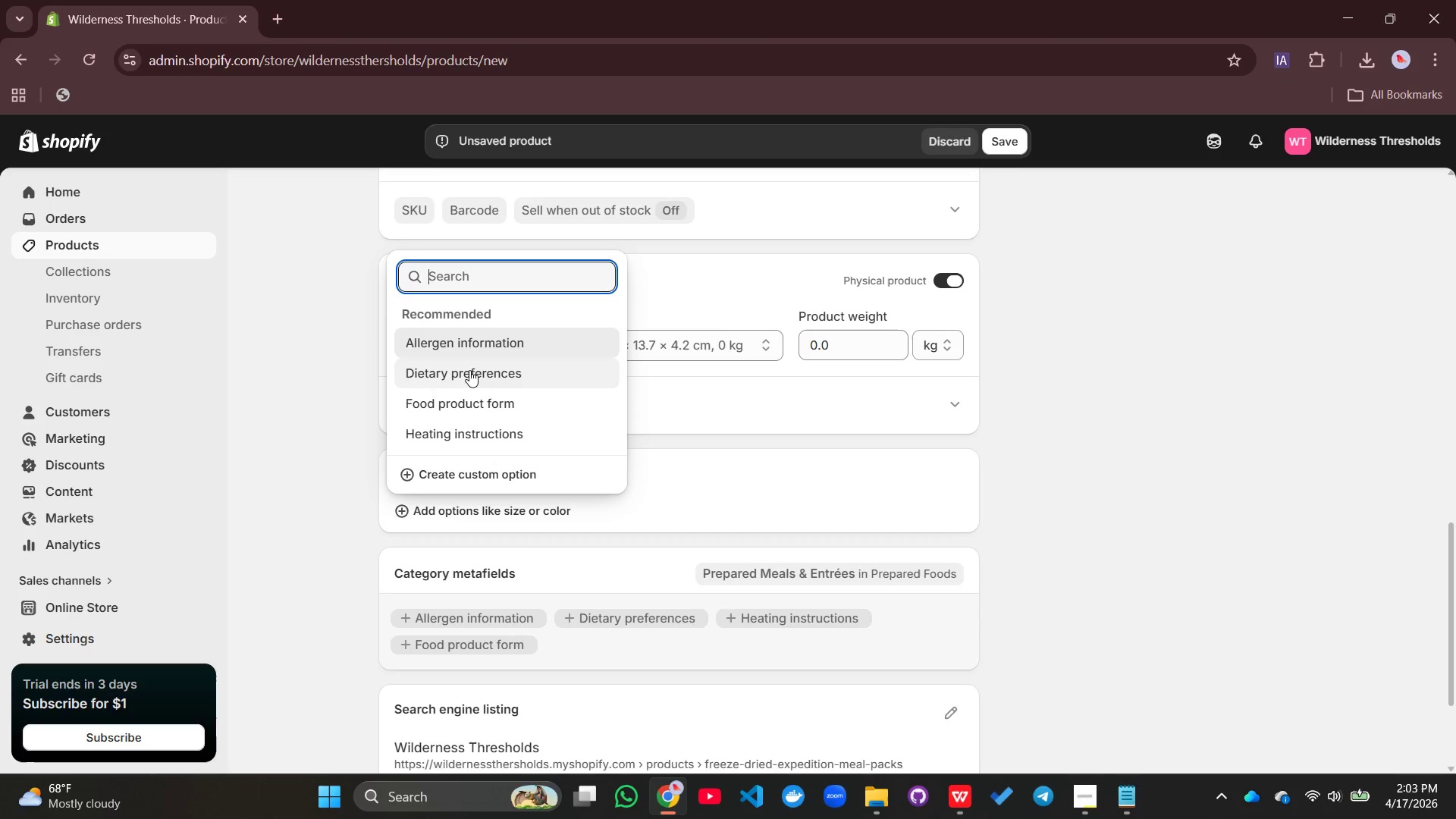 
type(Calories)
 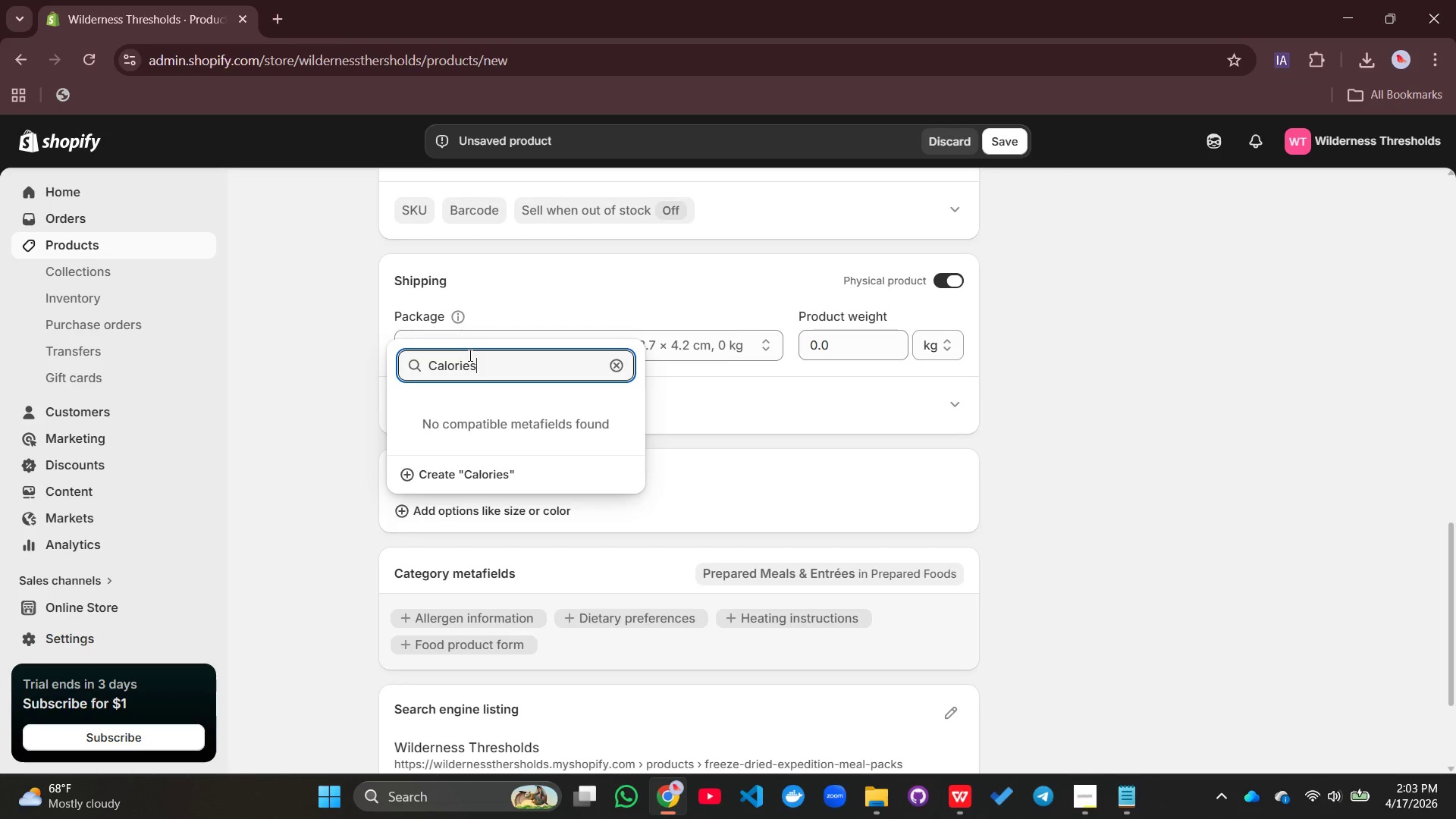 
key(Enter)
 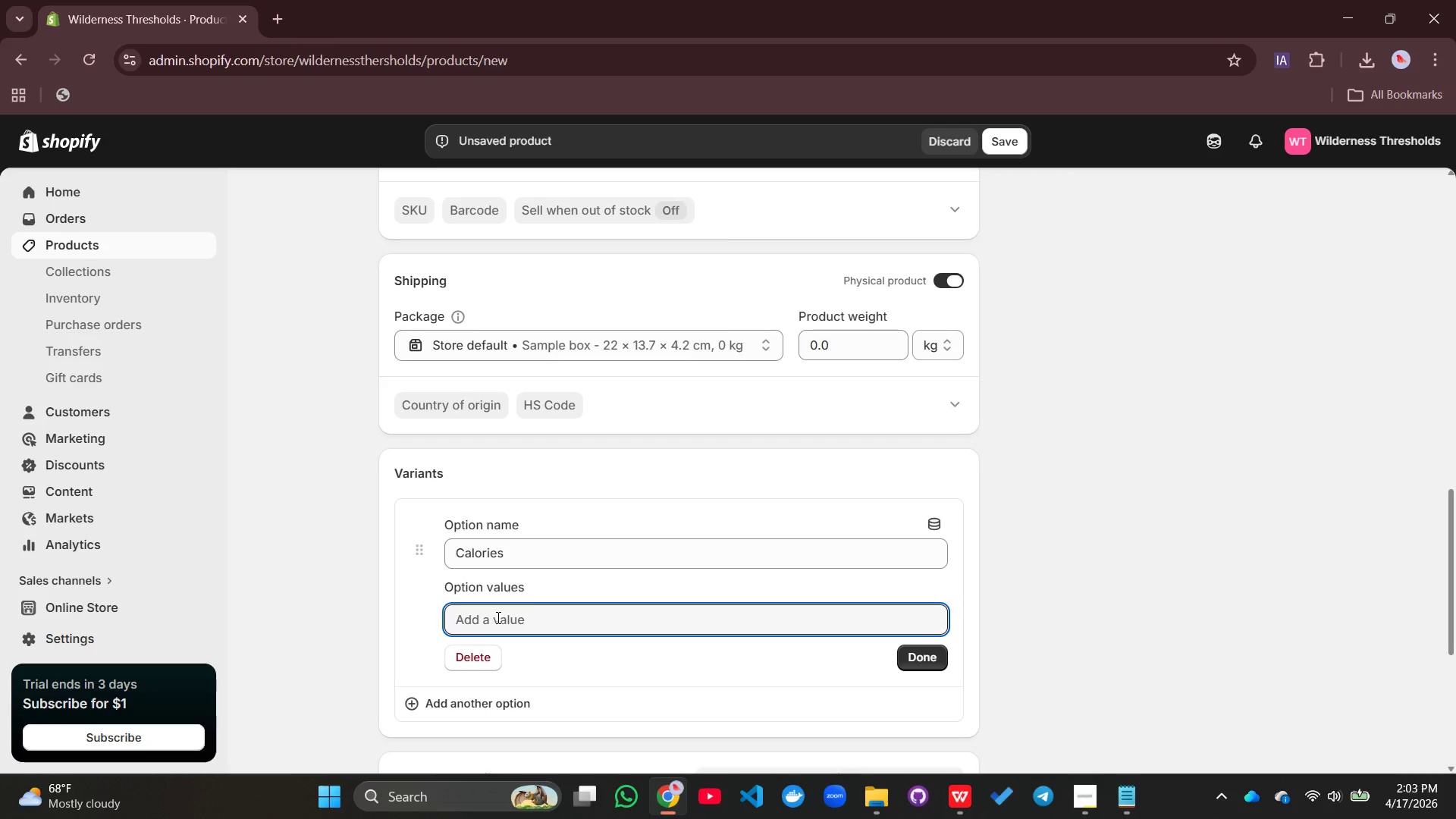 
wait(5.73)
 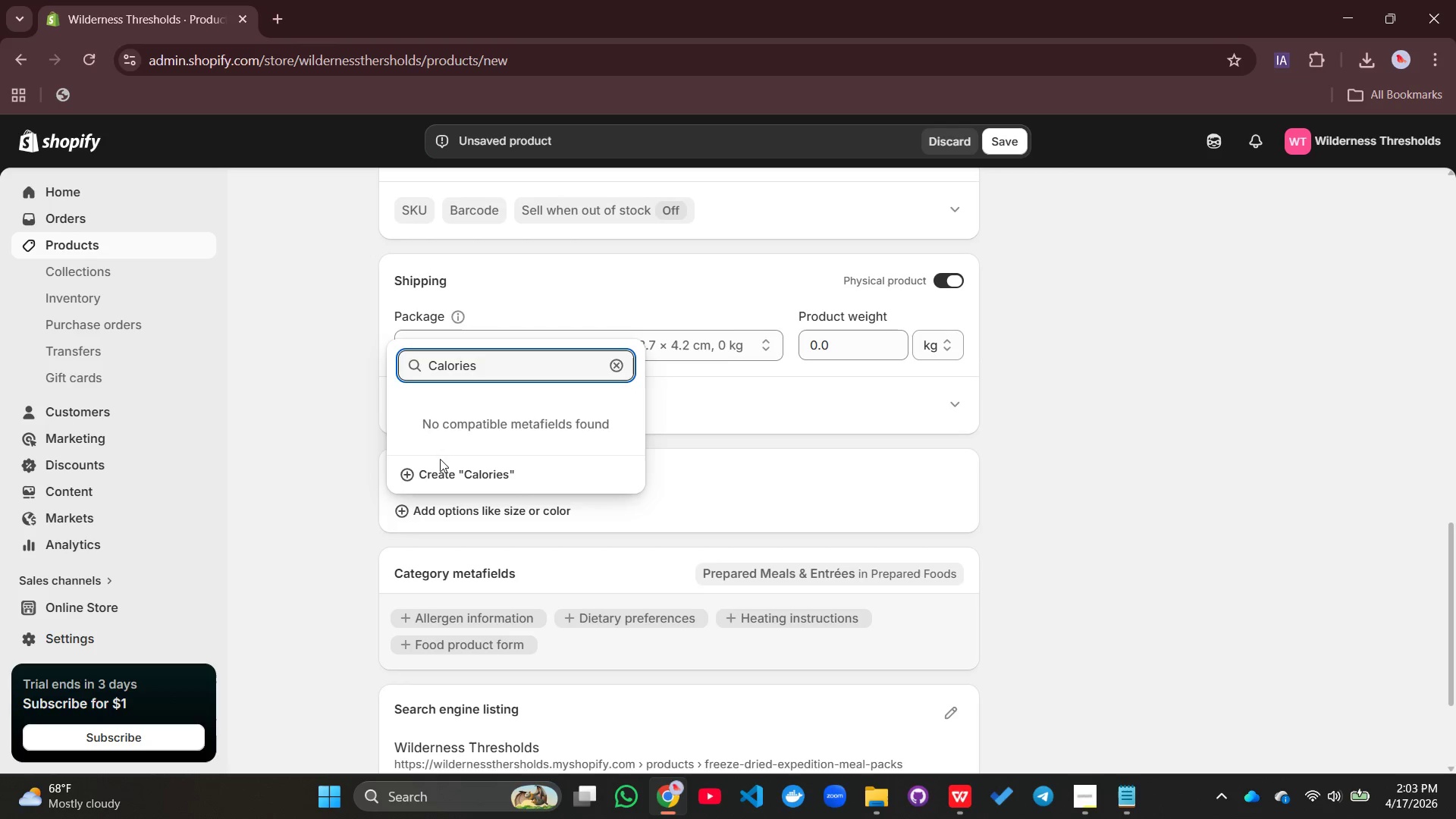 
type(High)
 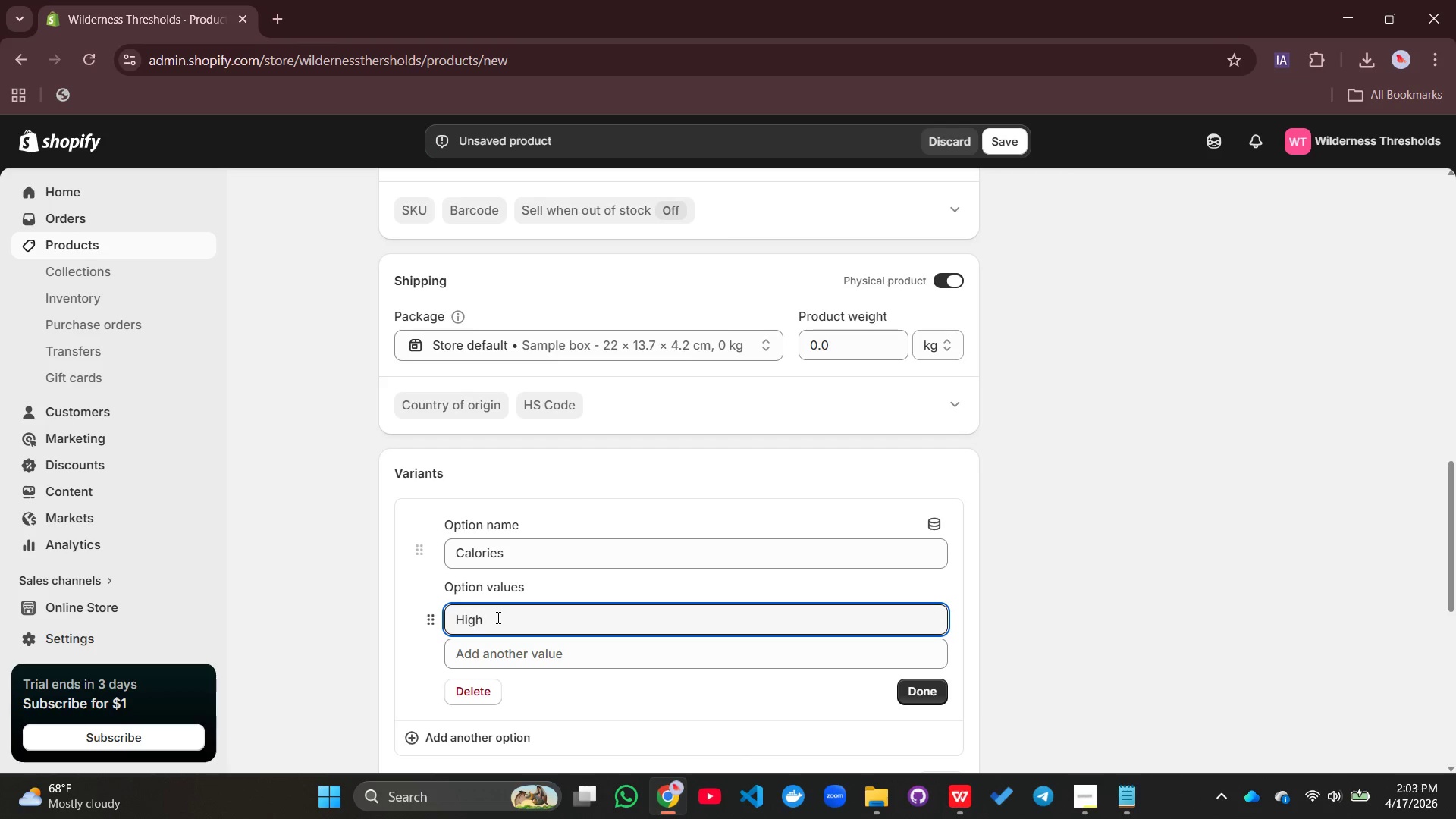 
key(Enter)
 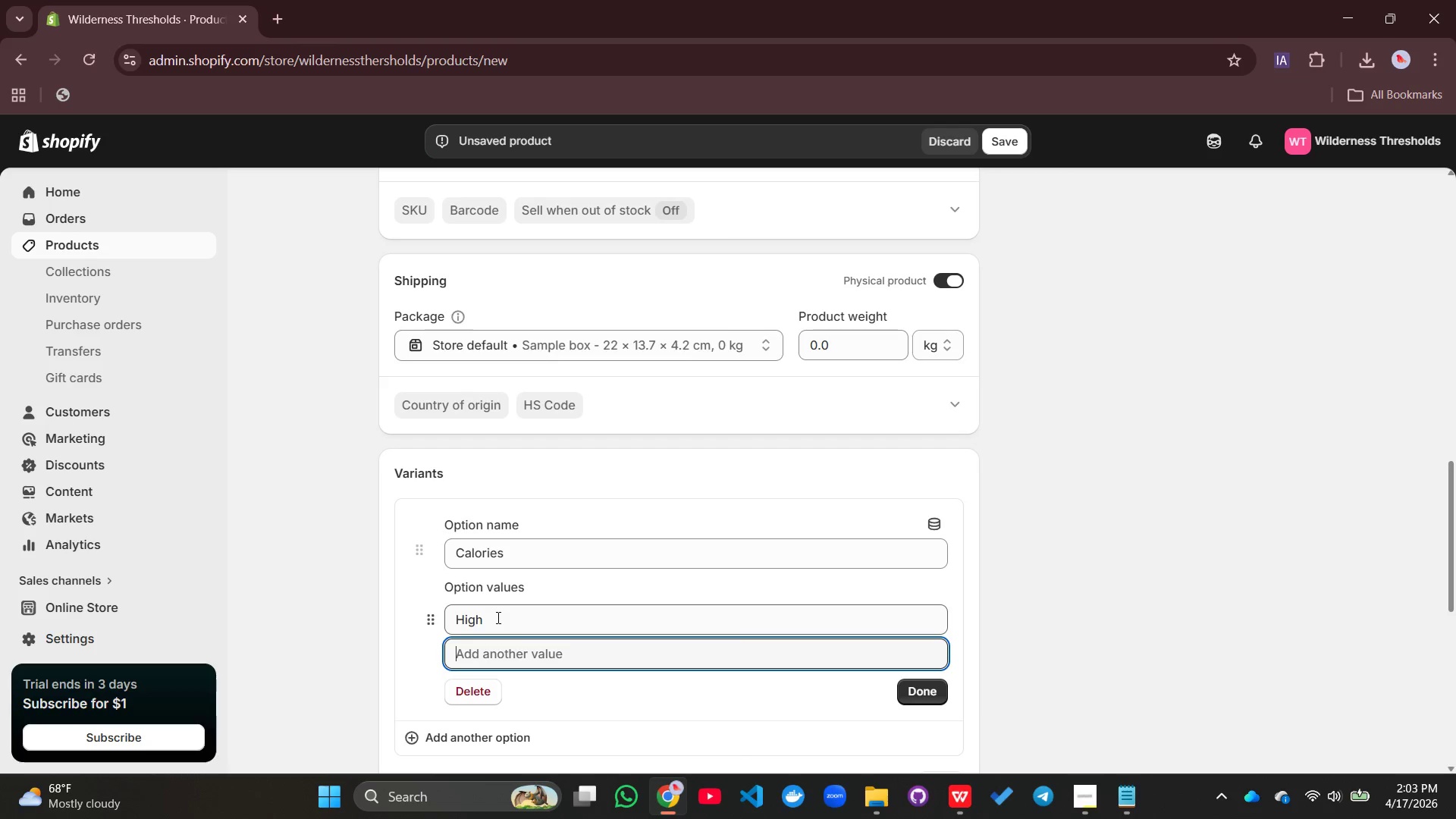 
type(Ultra High)
 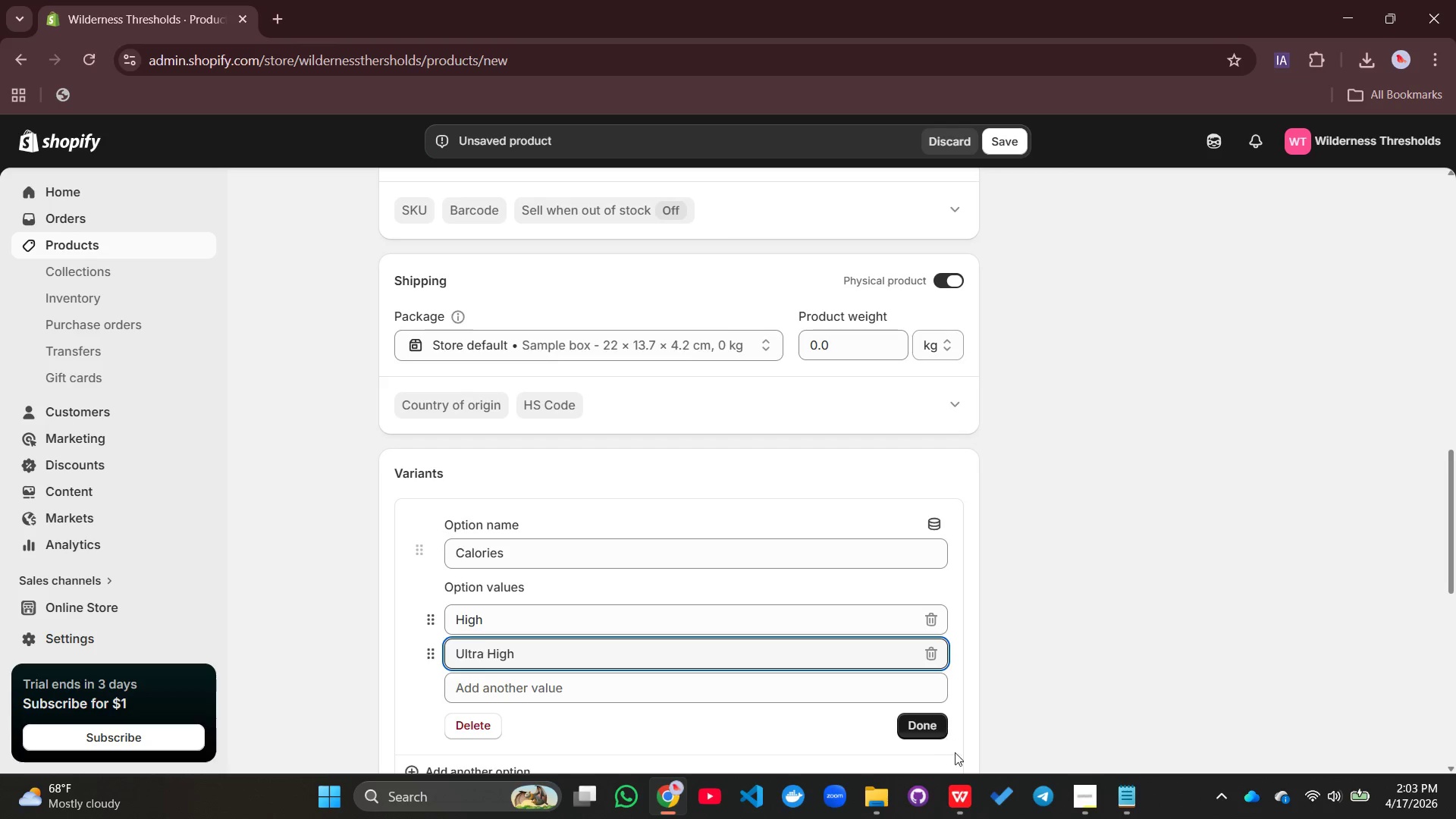 
left_click([924, 723])
 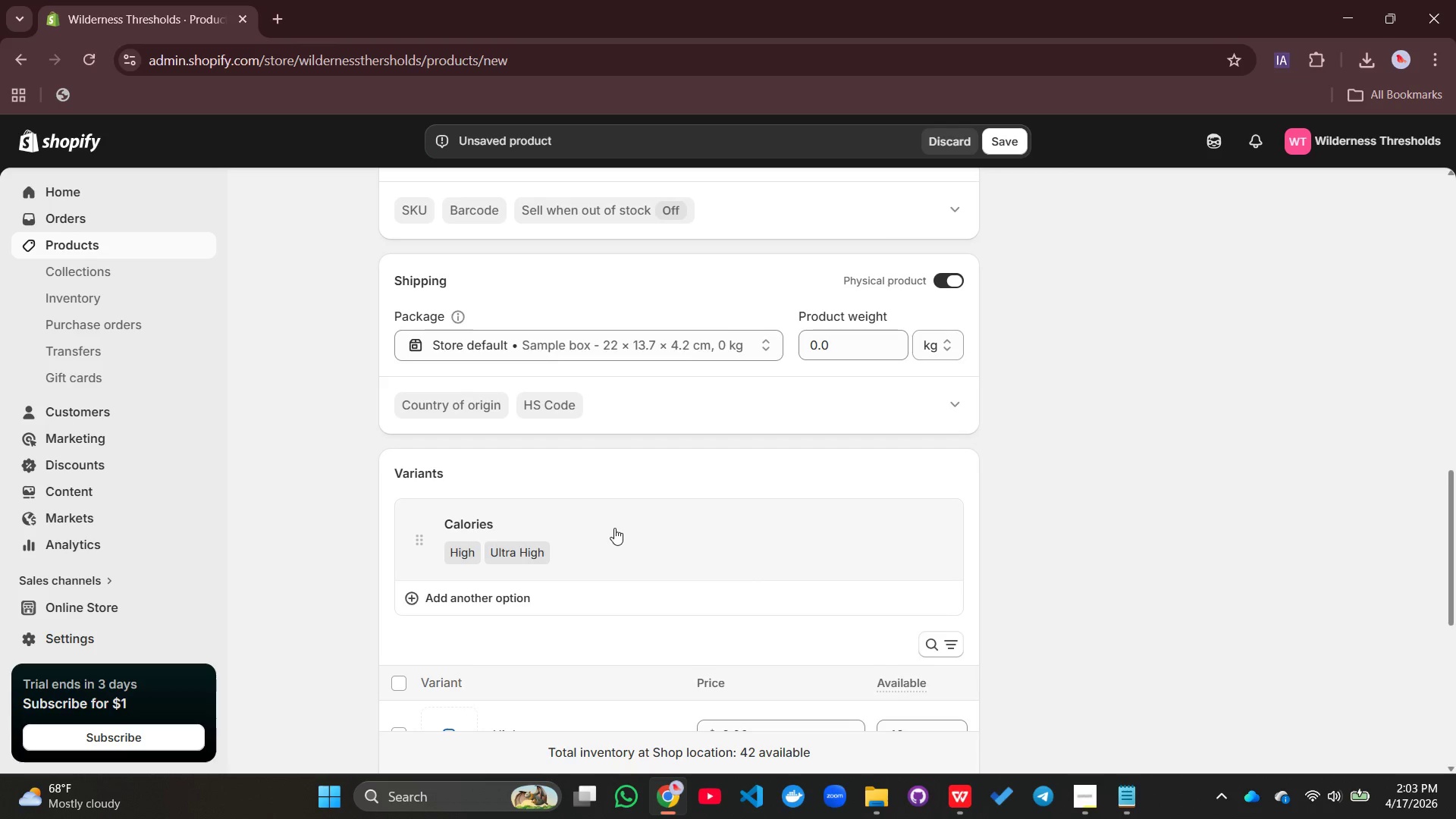 
scroll: coordinate [582, 548], scroll_direction: down, amount: 4.0
 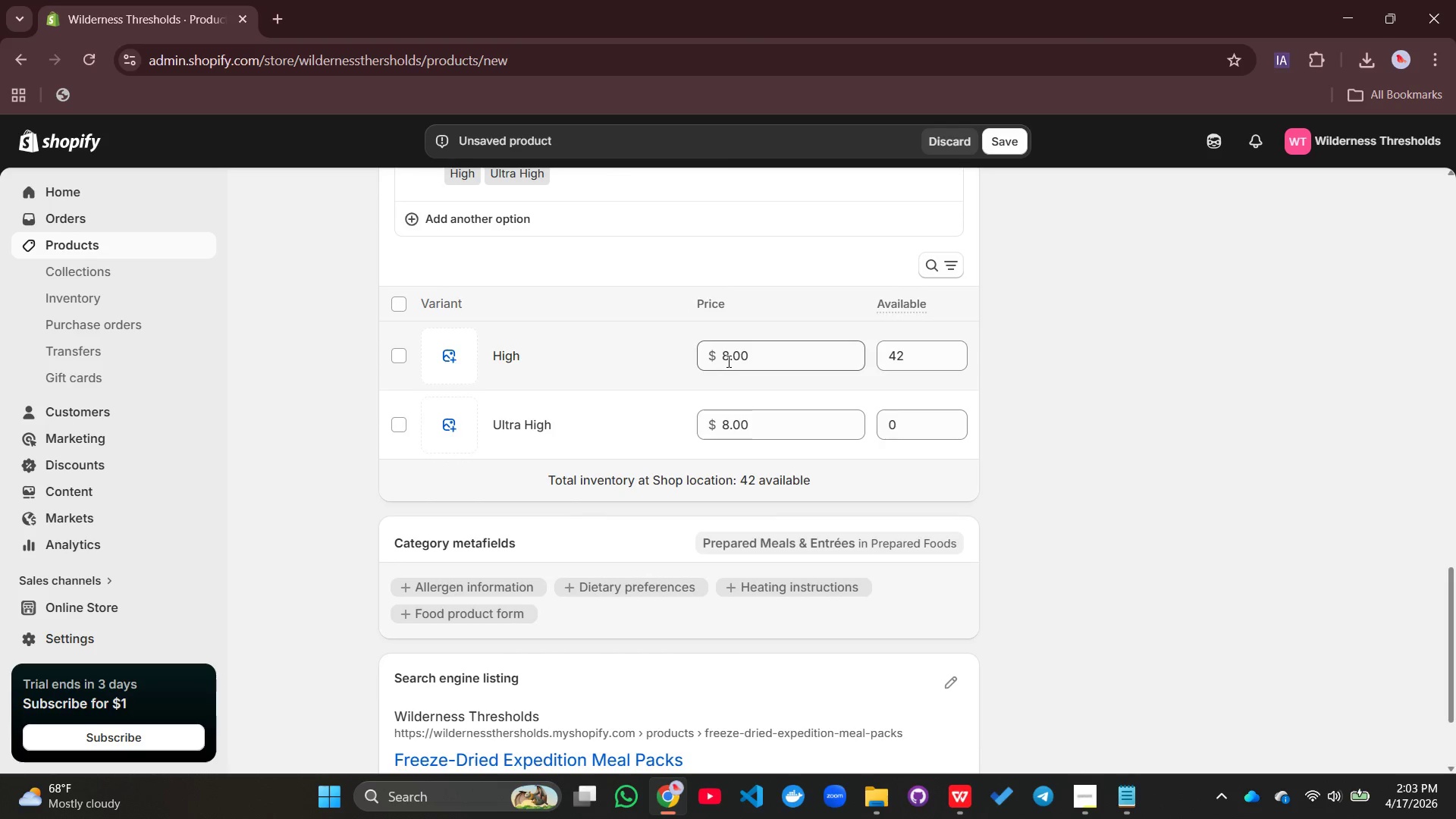 
left_click([727, 361])
 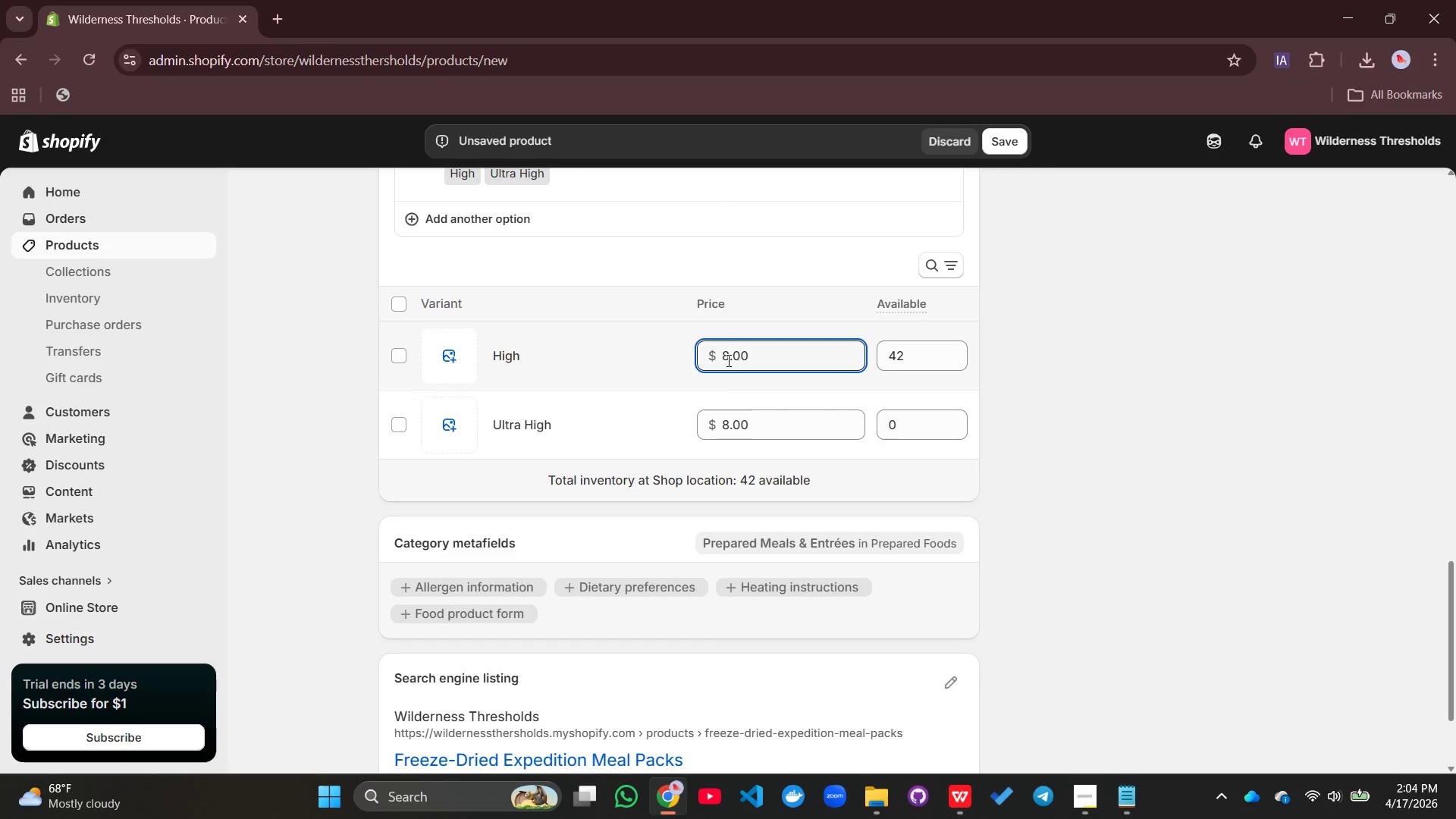 
wait(12.03)
 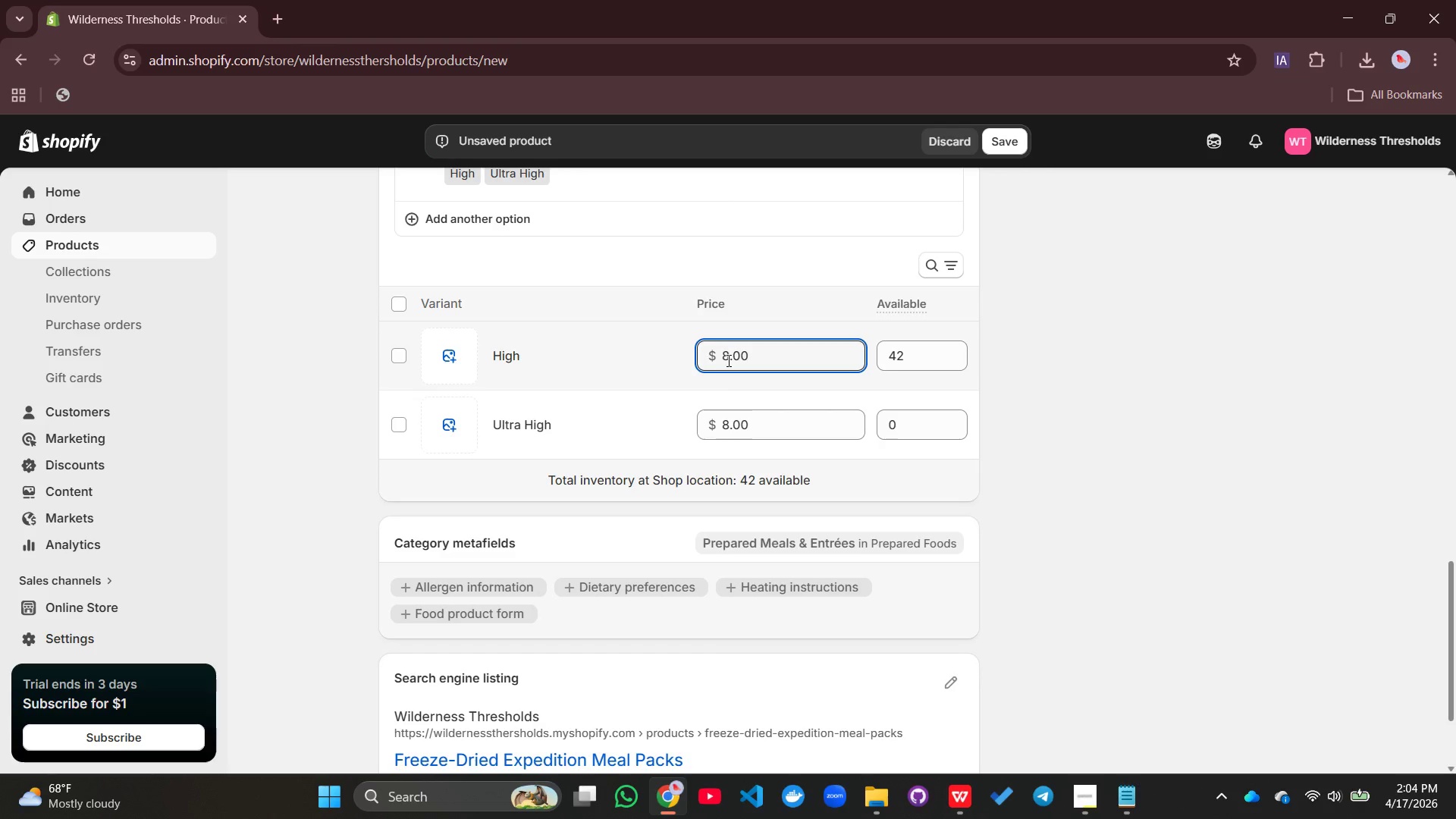 
key(Backspace)
 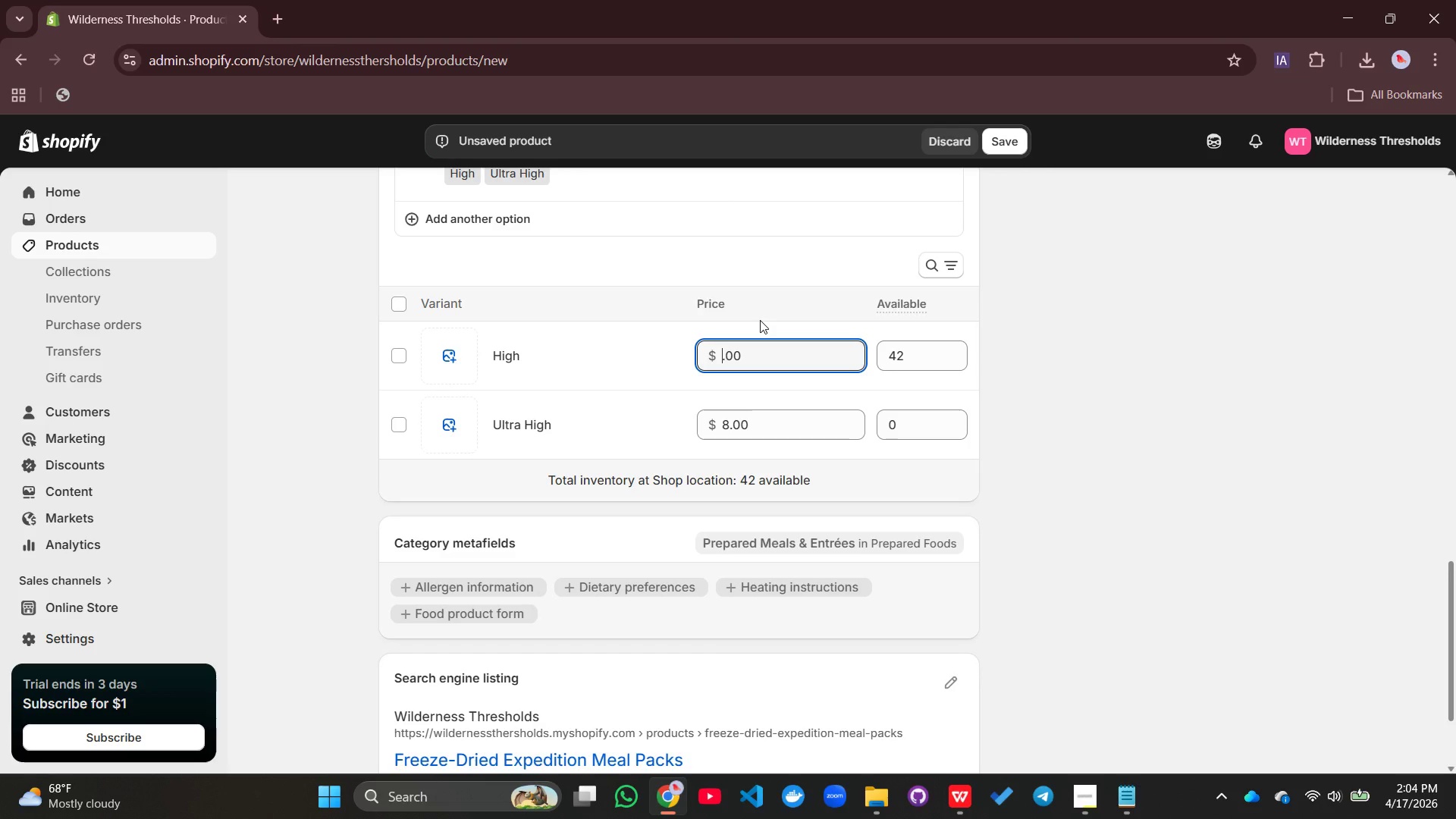 
key(5)
 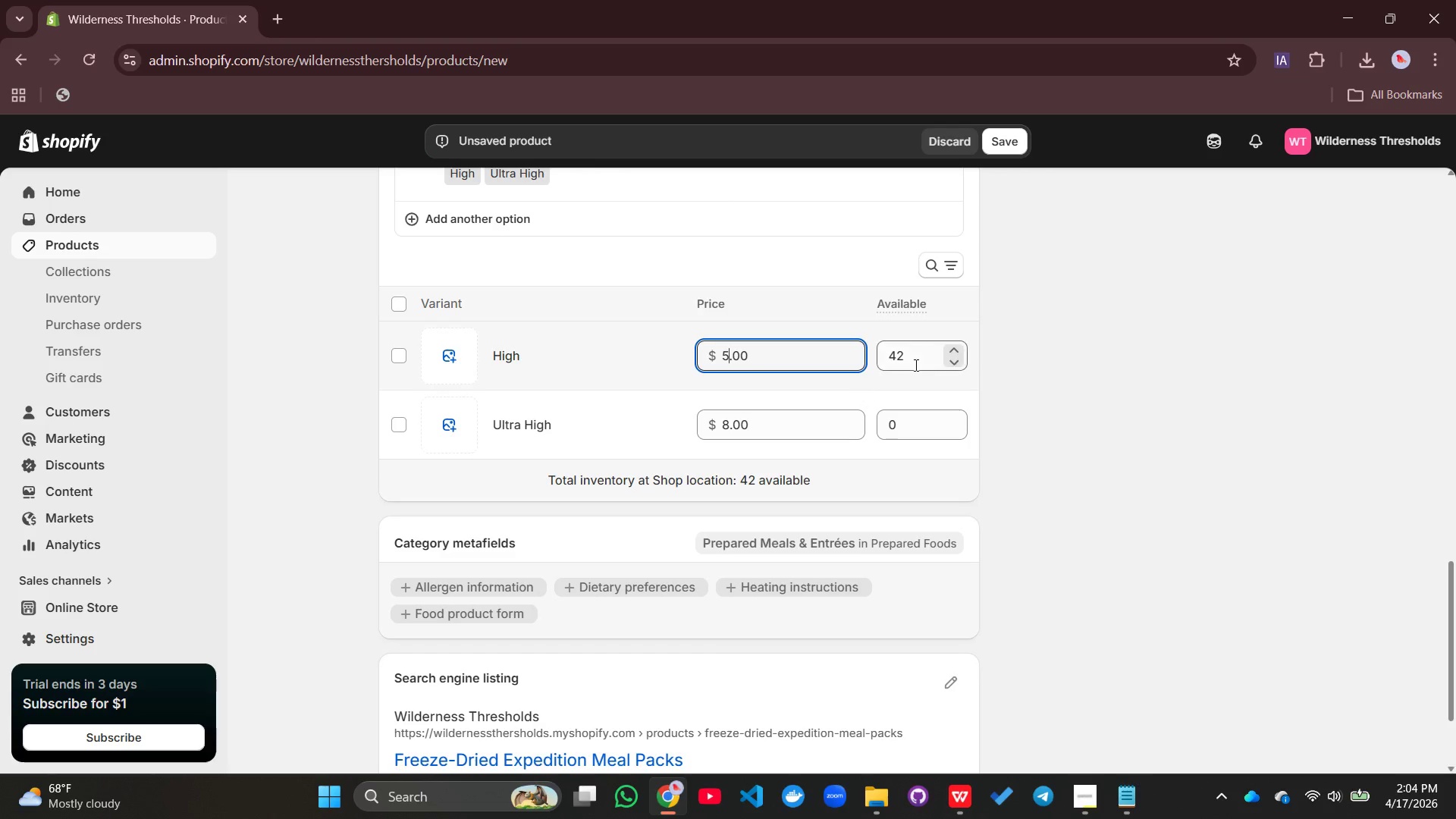 
left_click([915, 365])
 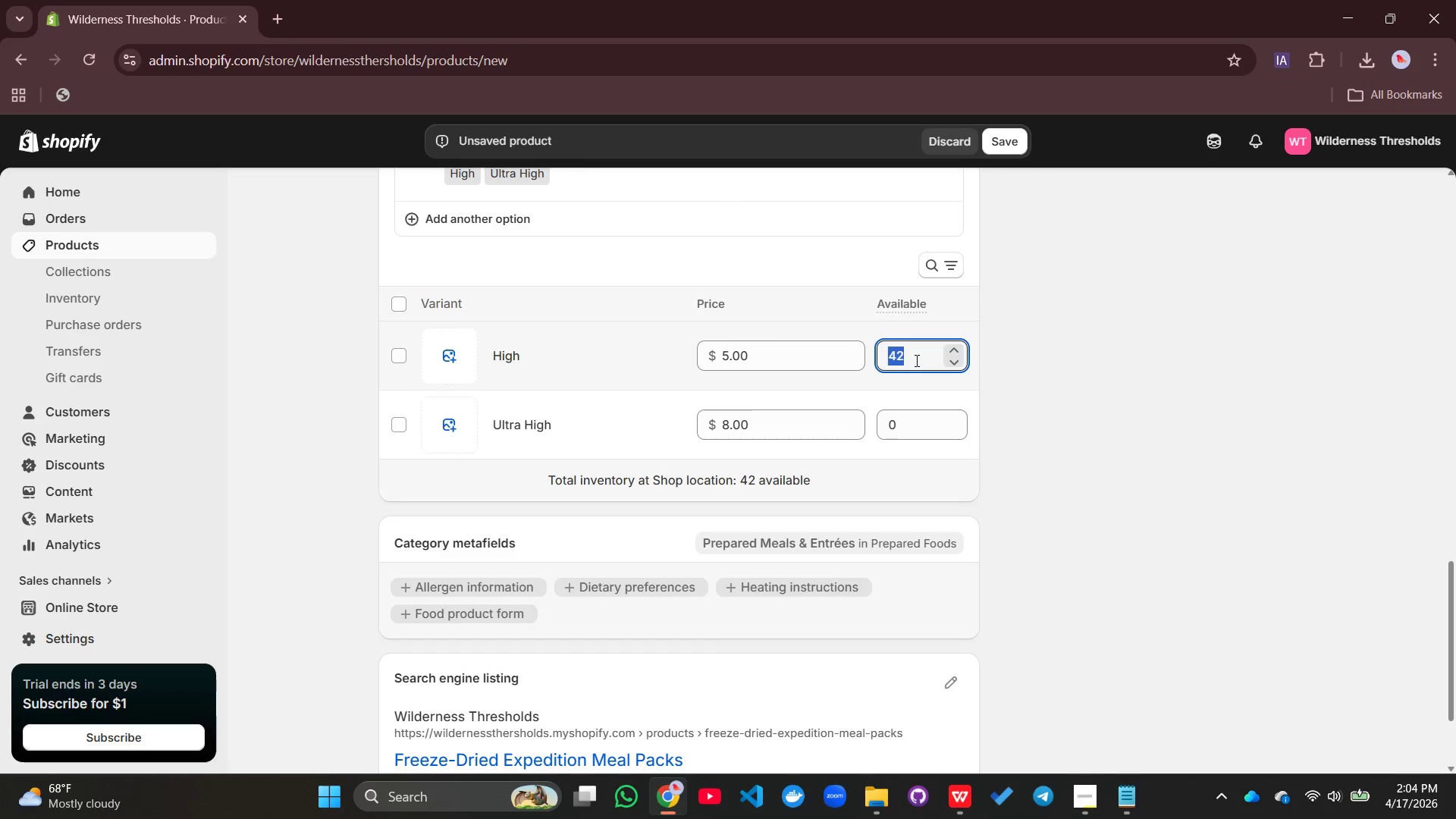 
type(25)
 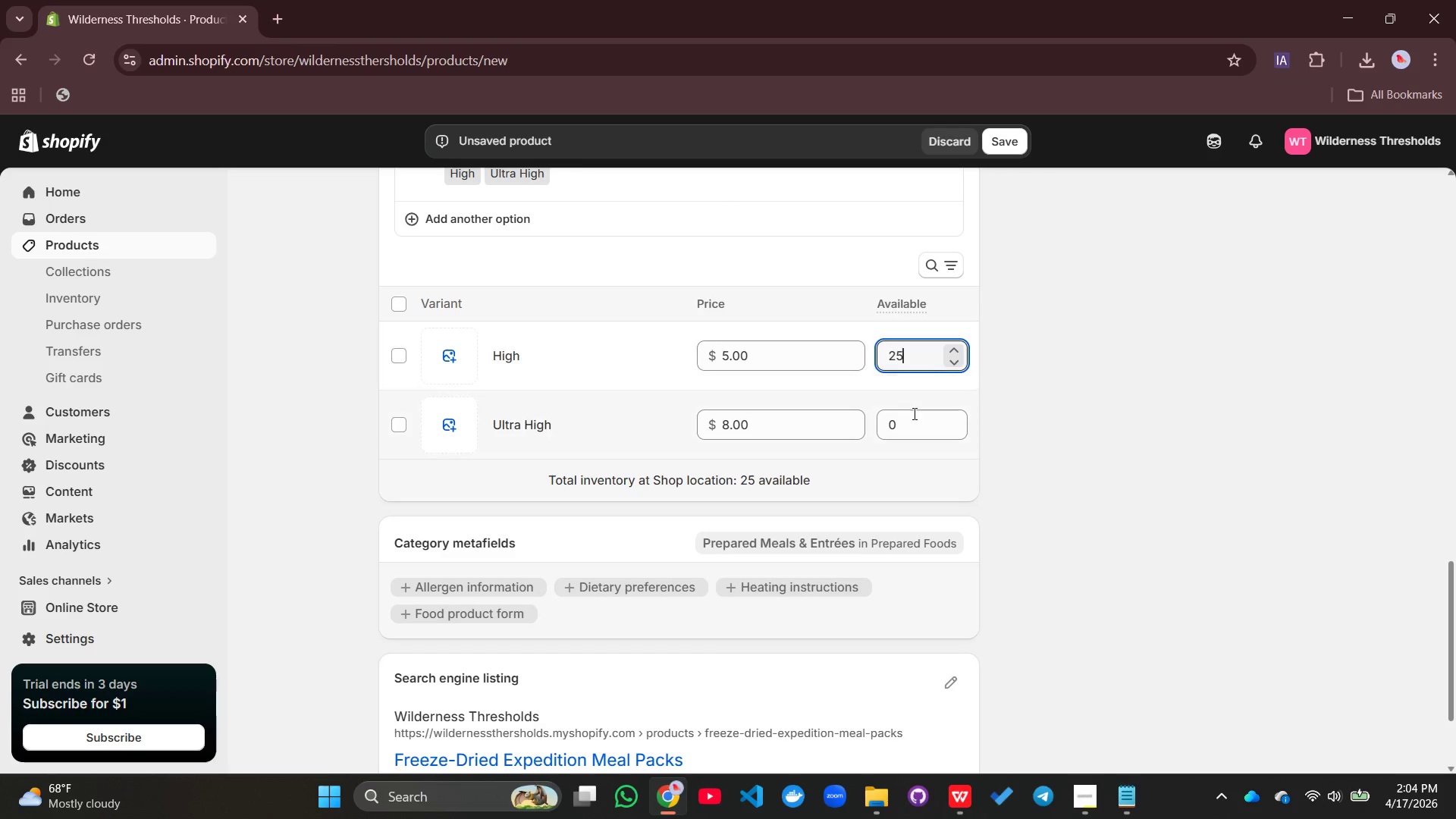 
left_click([906, 424])
 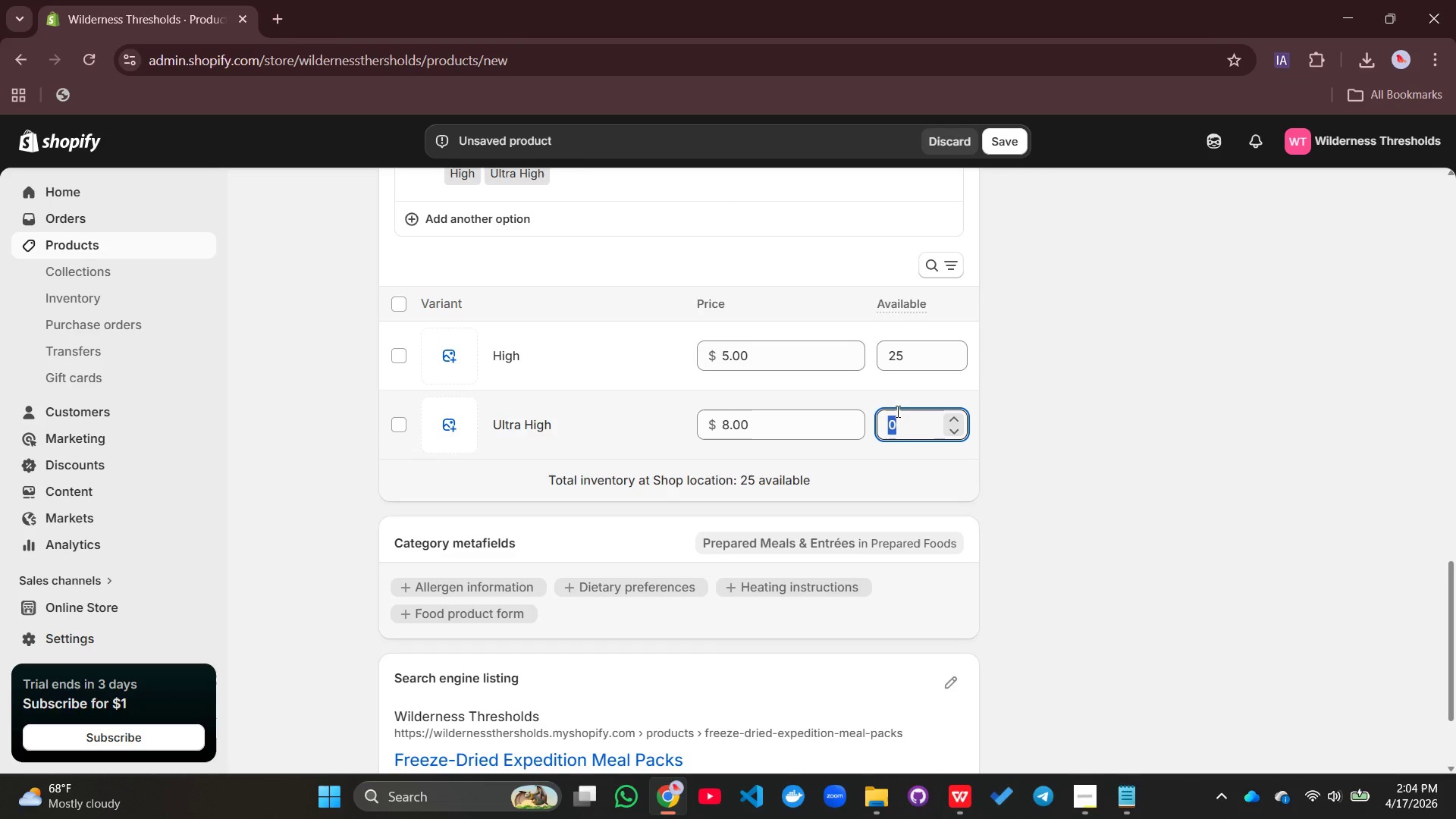 
type(20)
 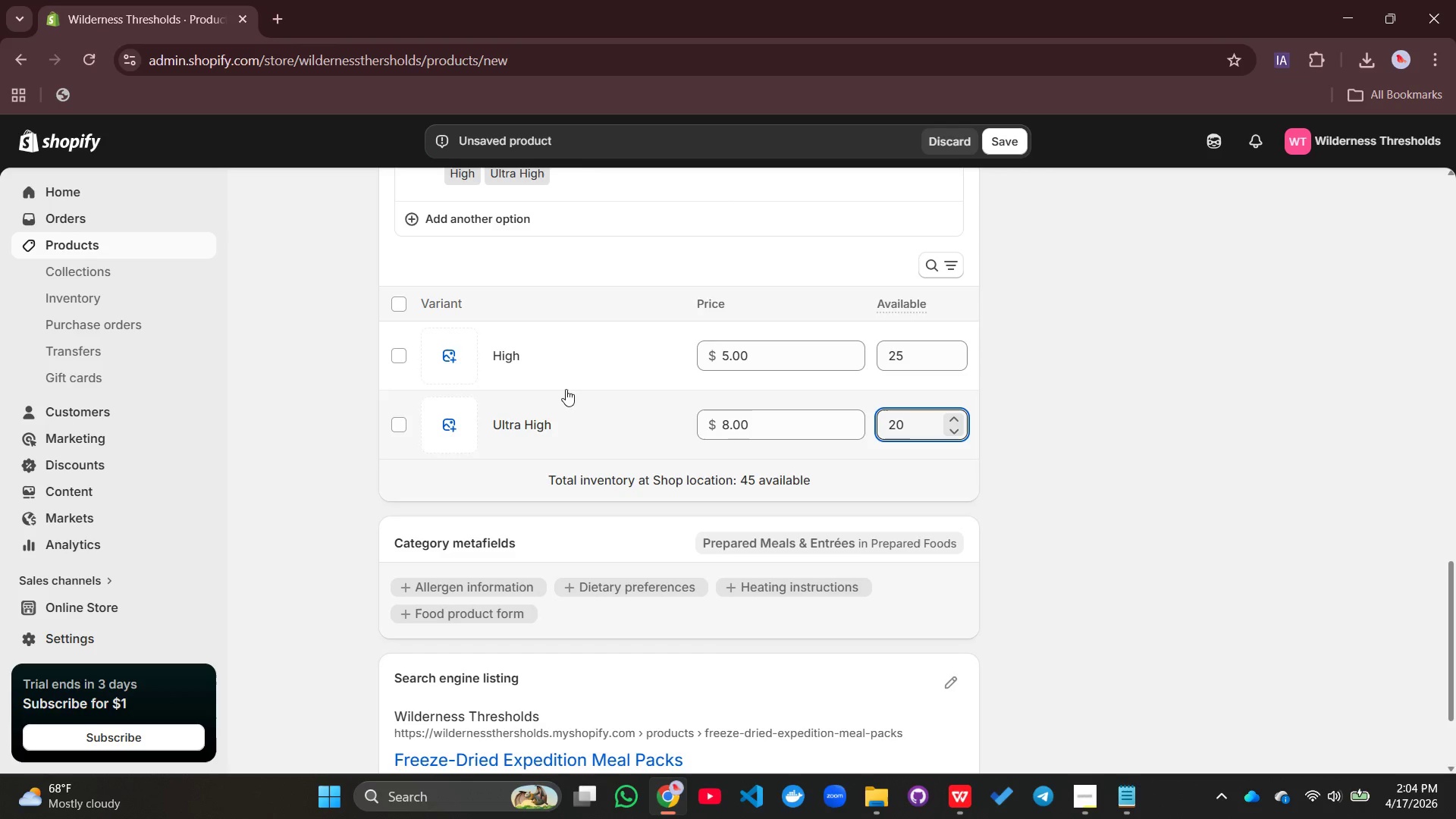 
left_click([519, 356])
 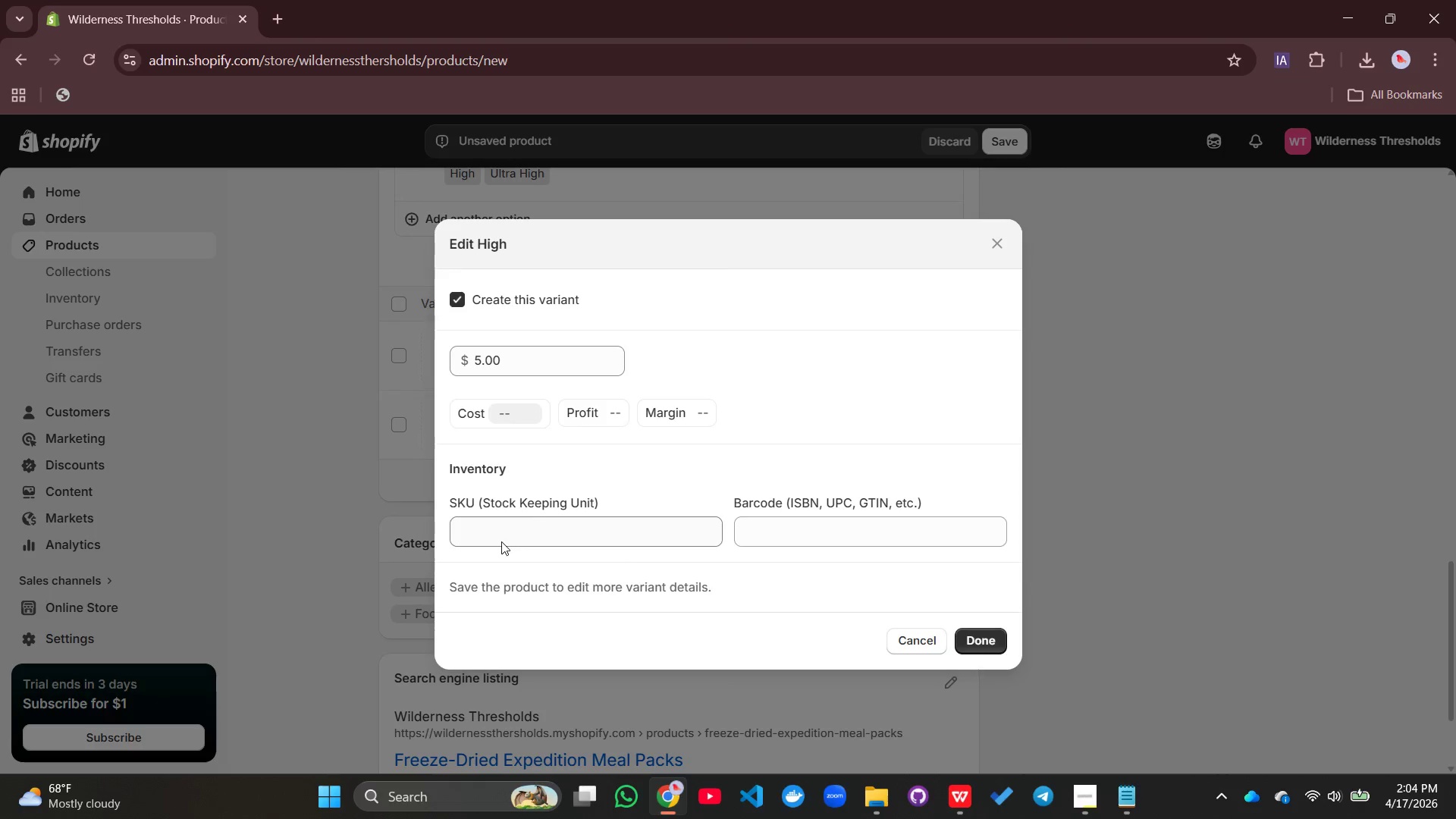 
left_click([501, 531])
 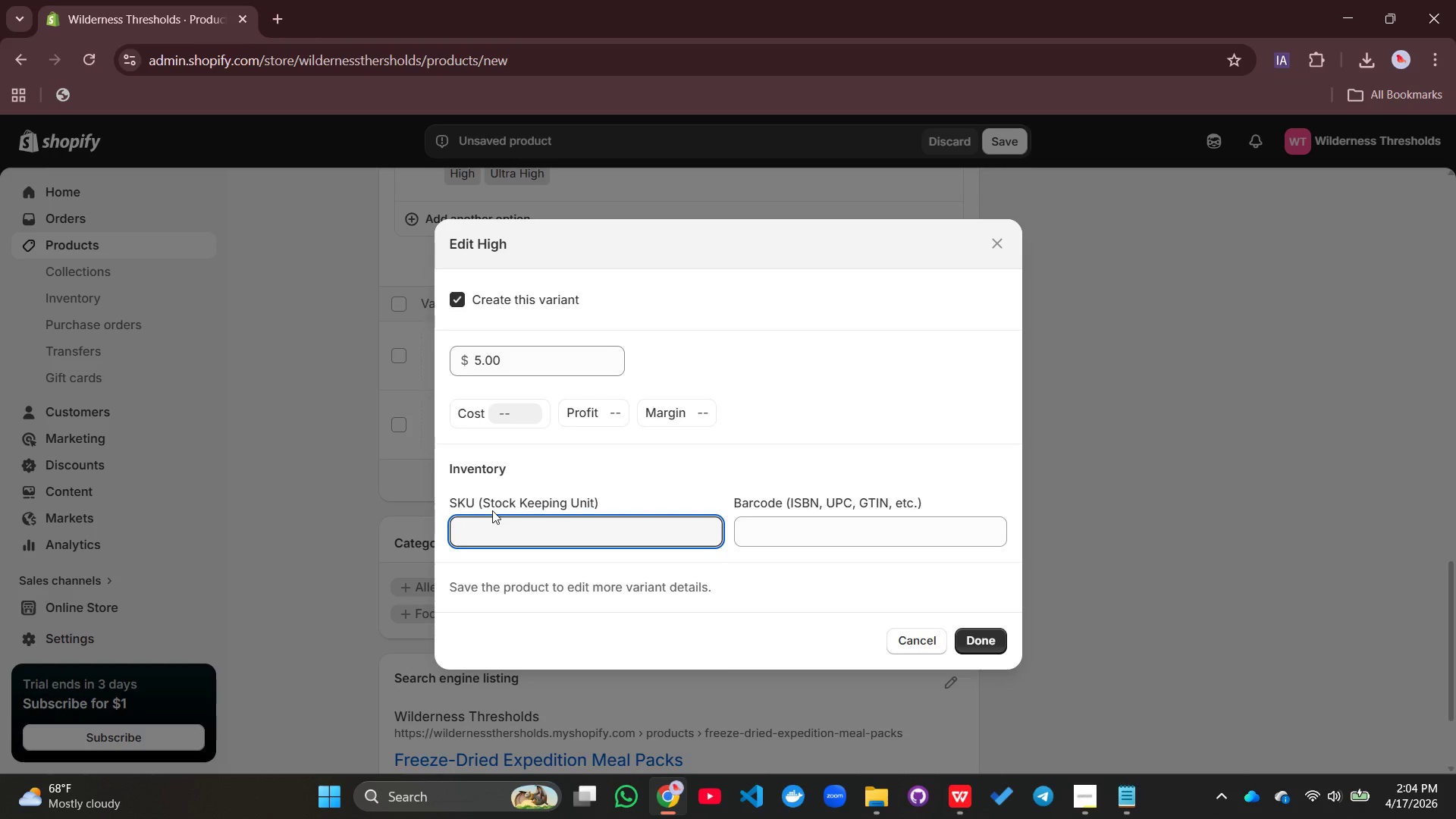 
type(WT-MEAL-HC-008)
 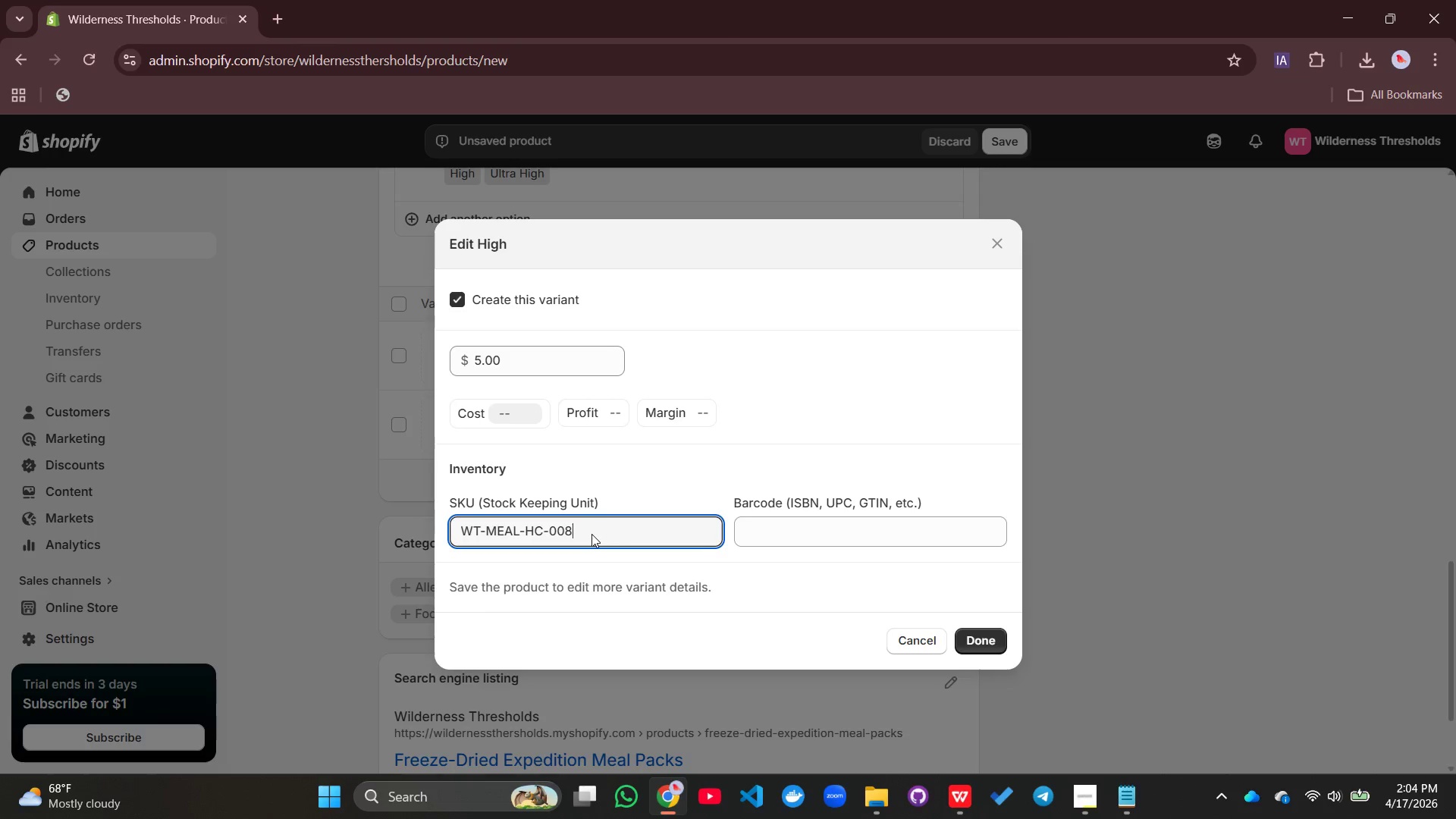 
left_click_drag(start_coordinate=[592, 533], to_coordinate=[445, 529])
 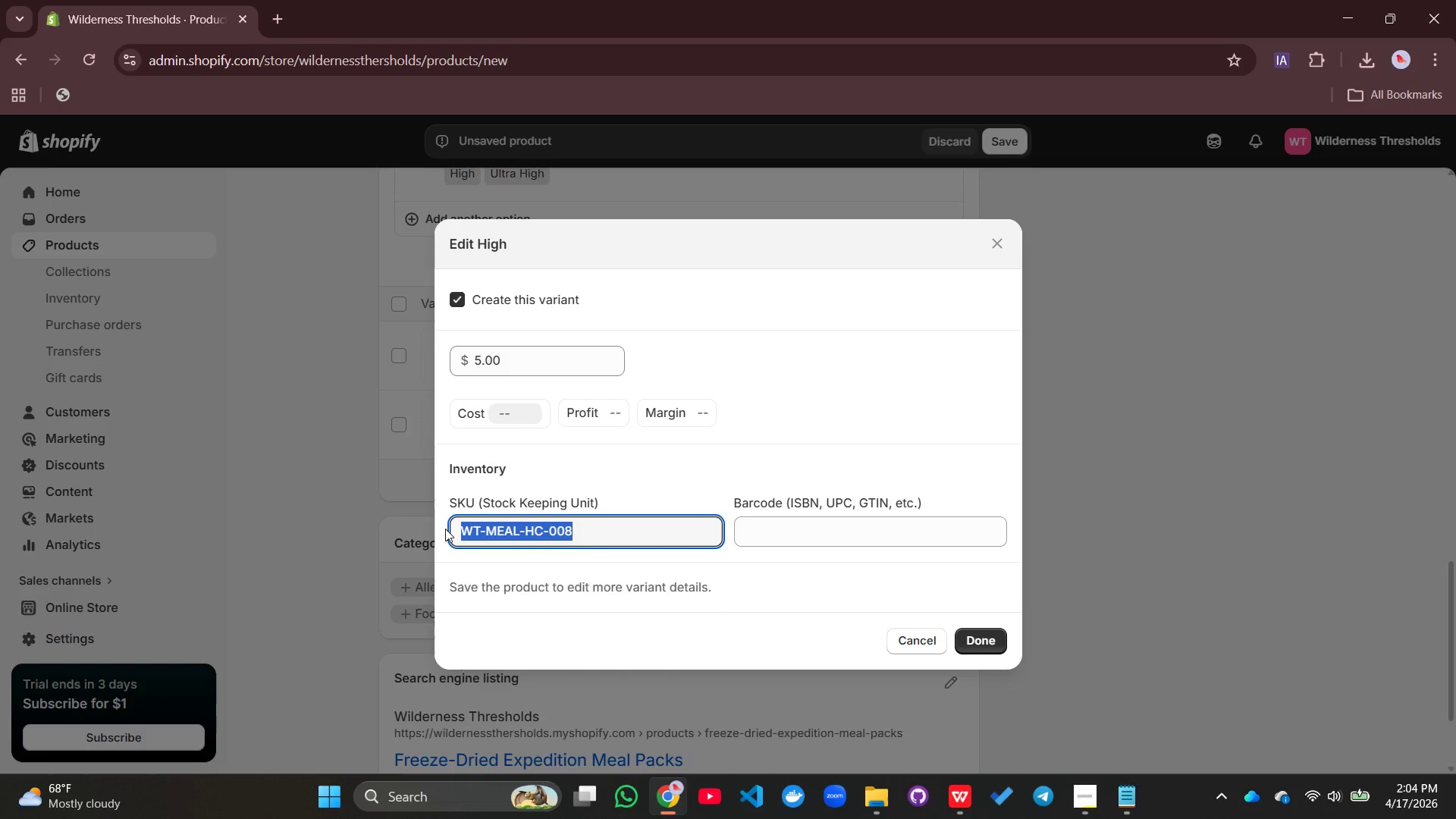 
key(Control+C)
 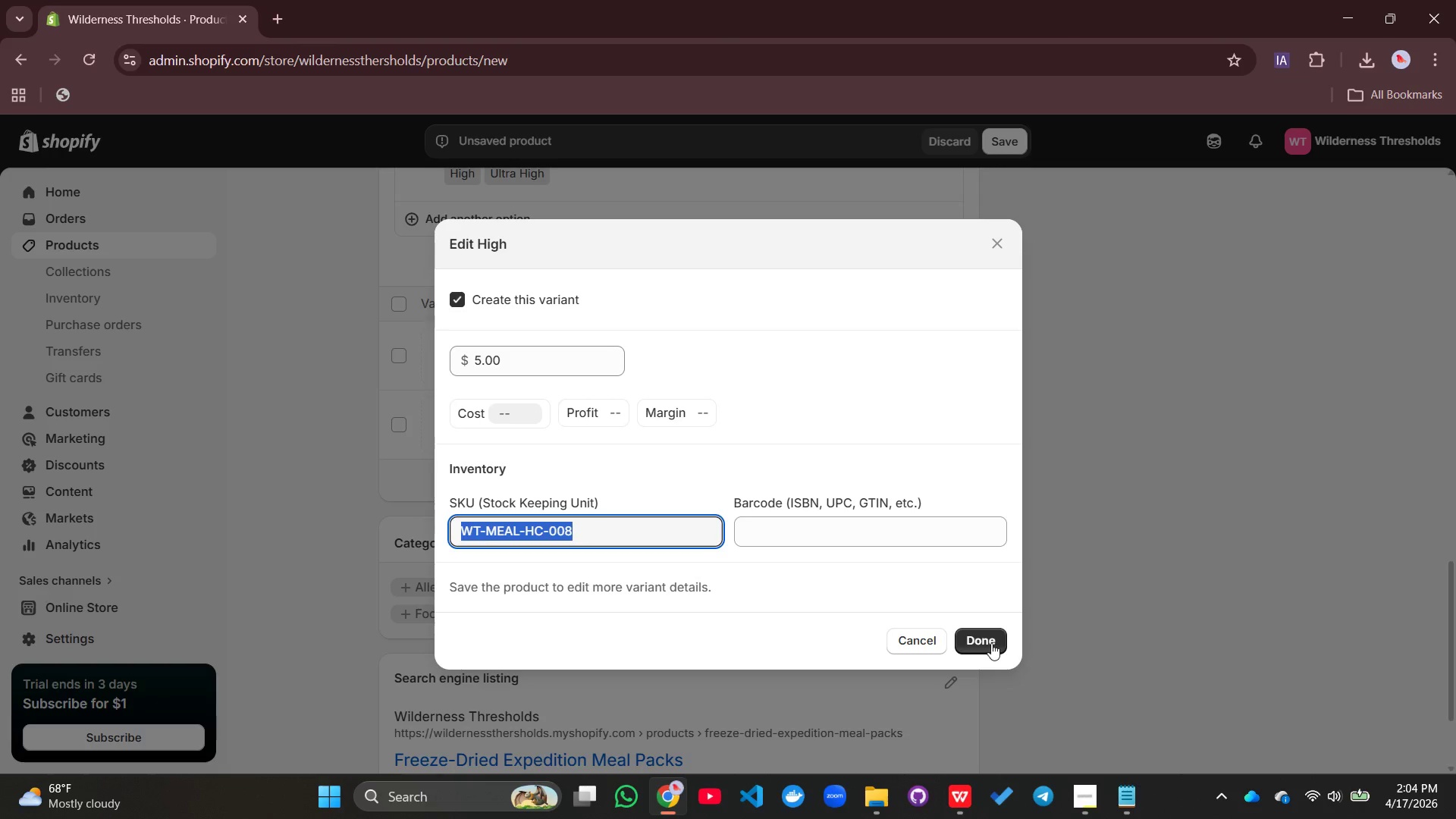 
left_click([987, 642])
 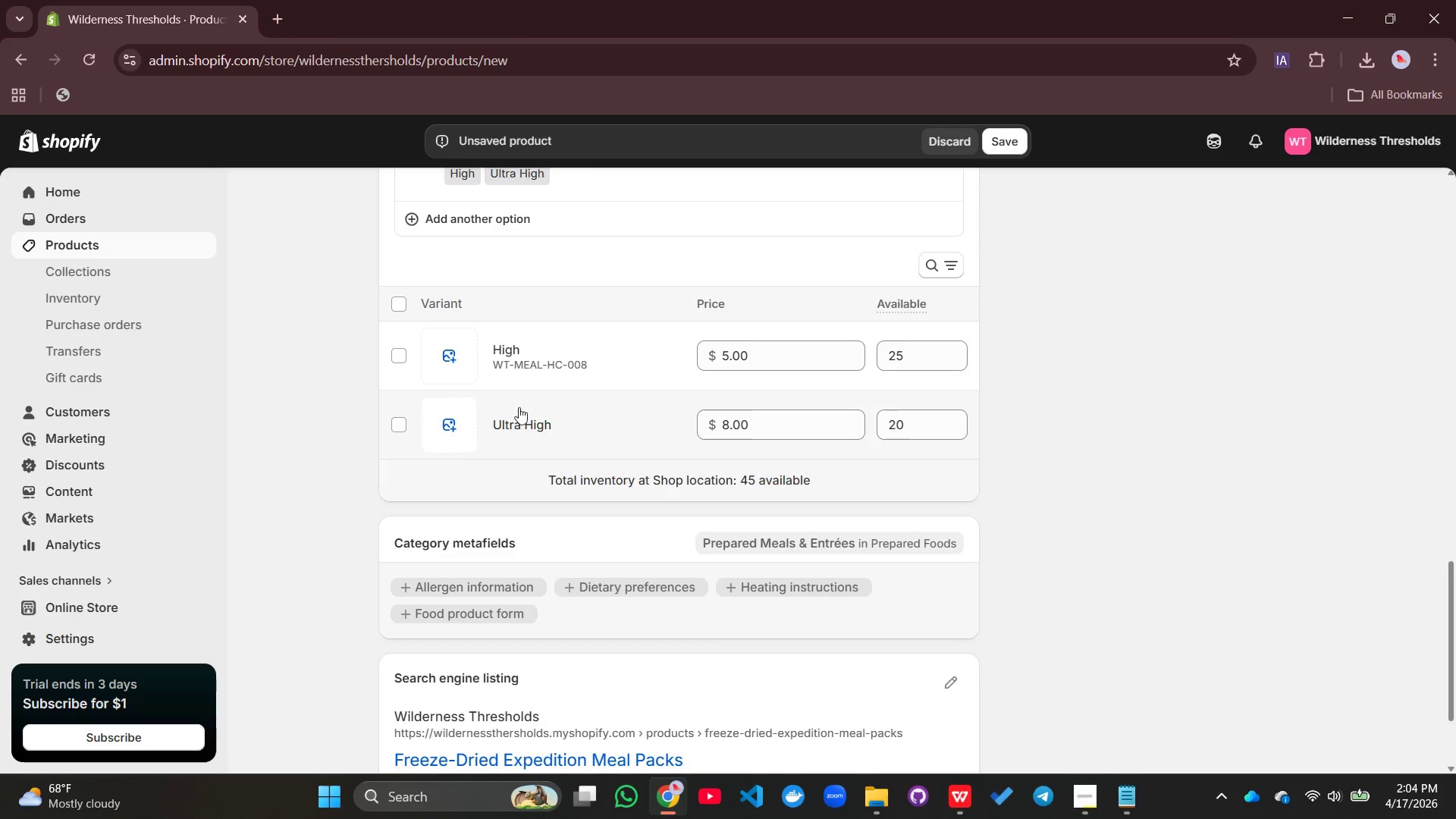 
left_click([519, 419])
 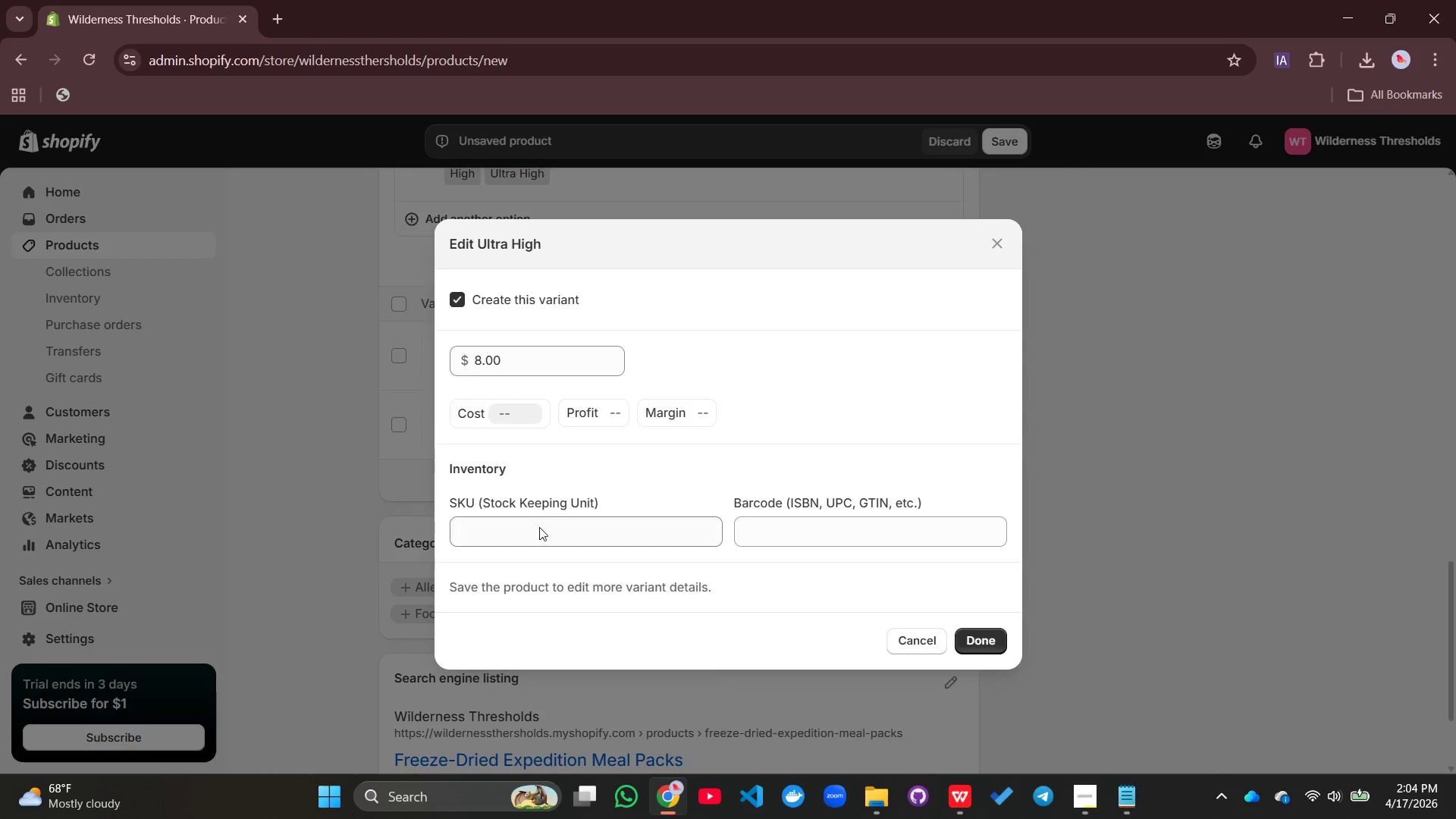 
left_click([541, 529])
 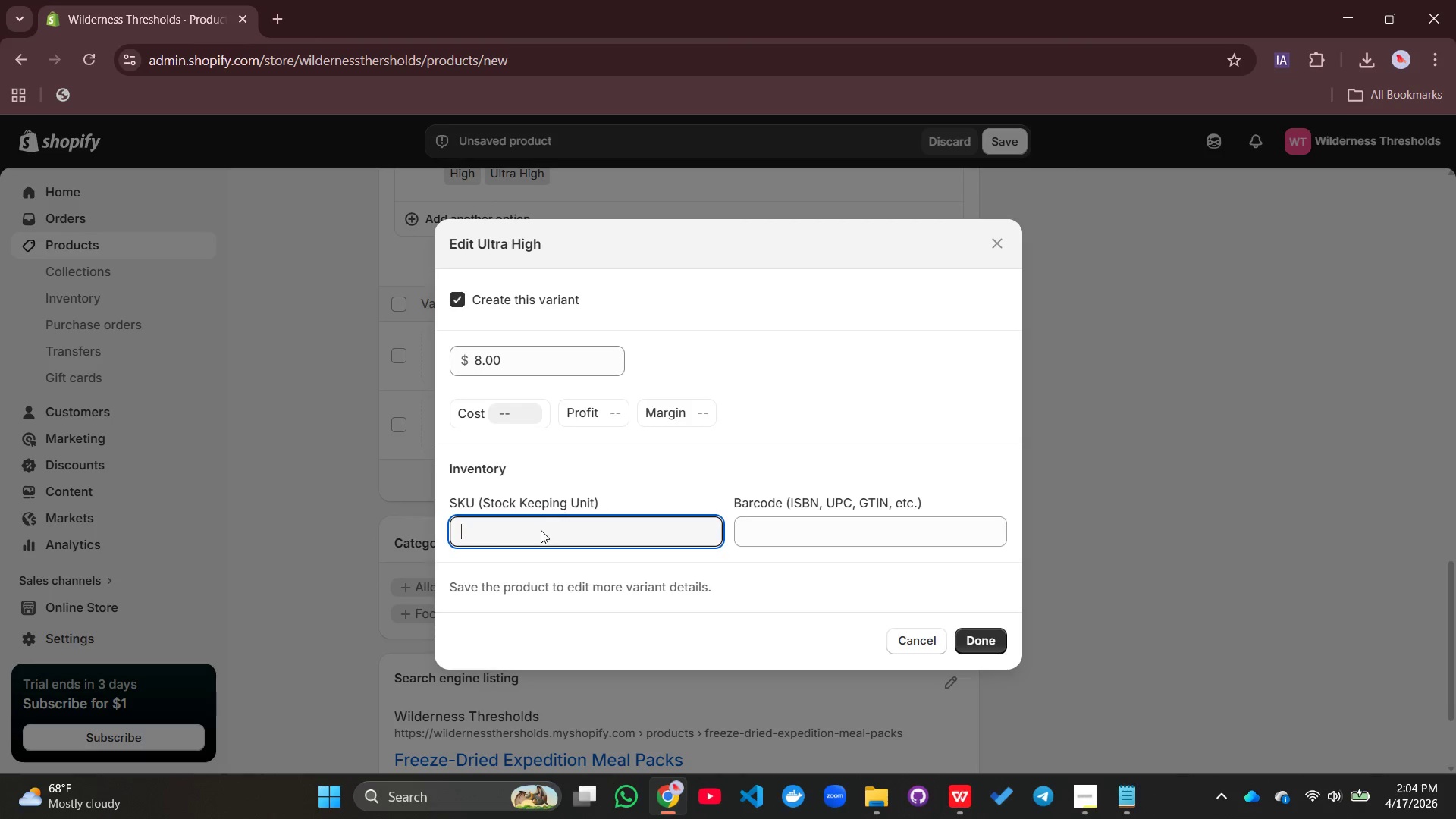 
key(Control+V)
 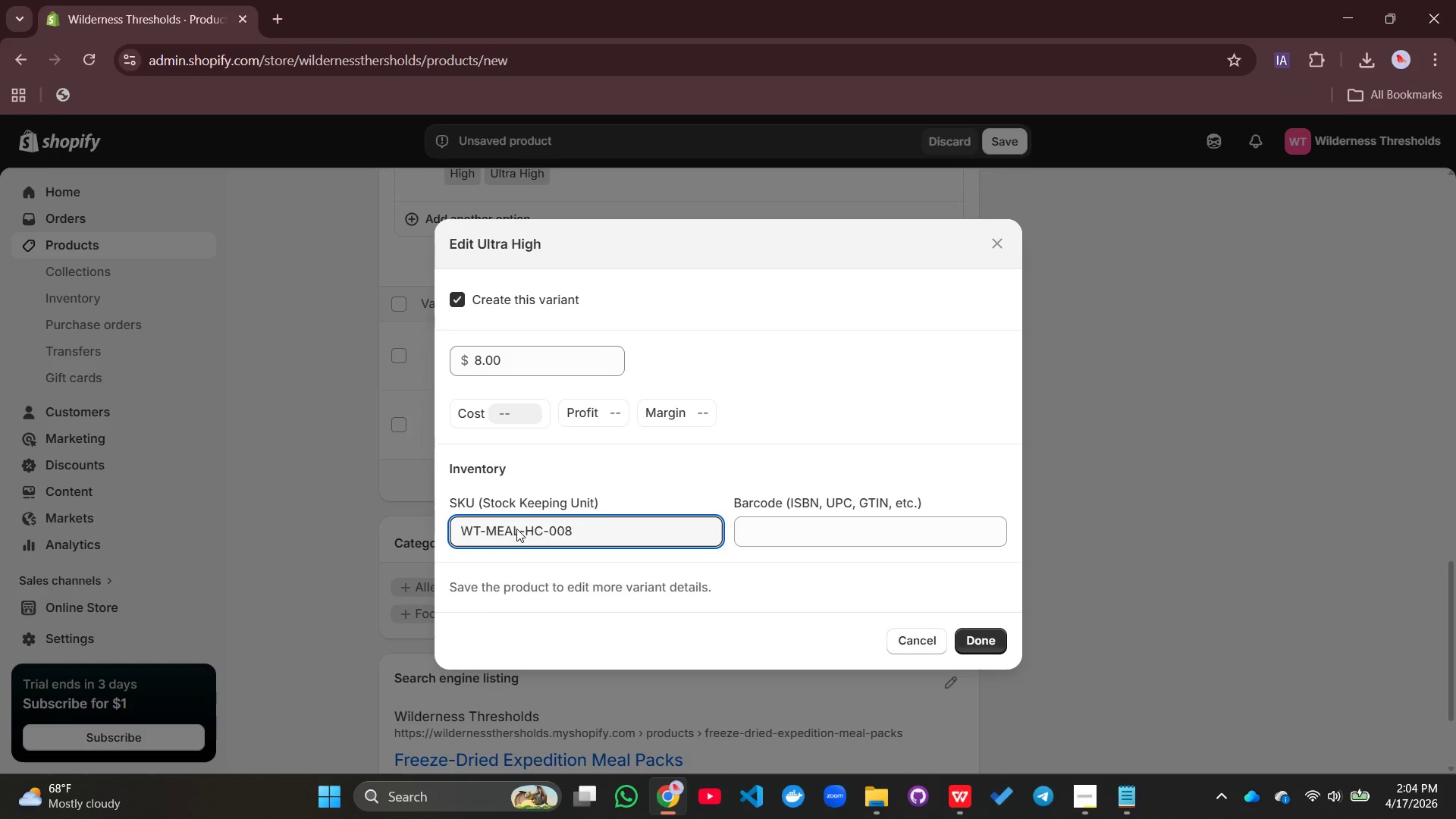 
left_click([529, 526])
 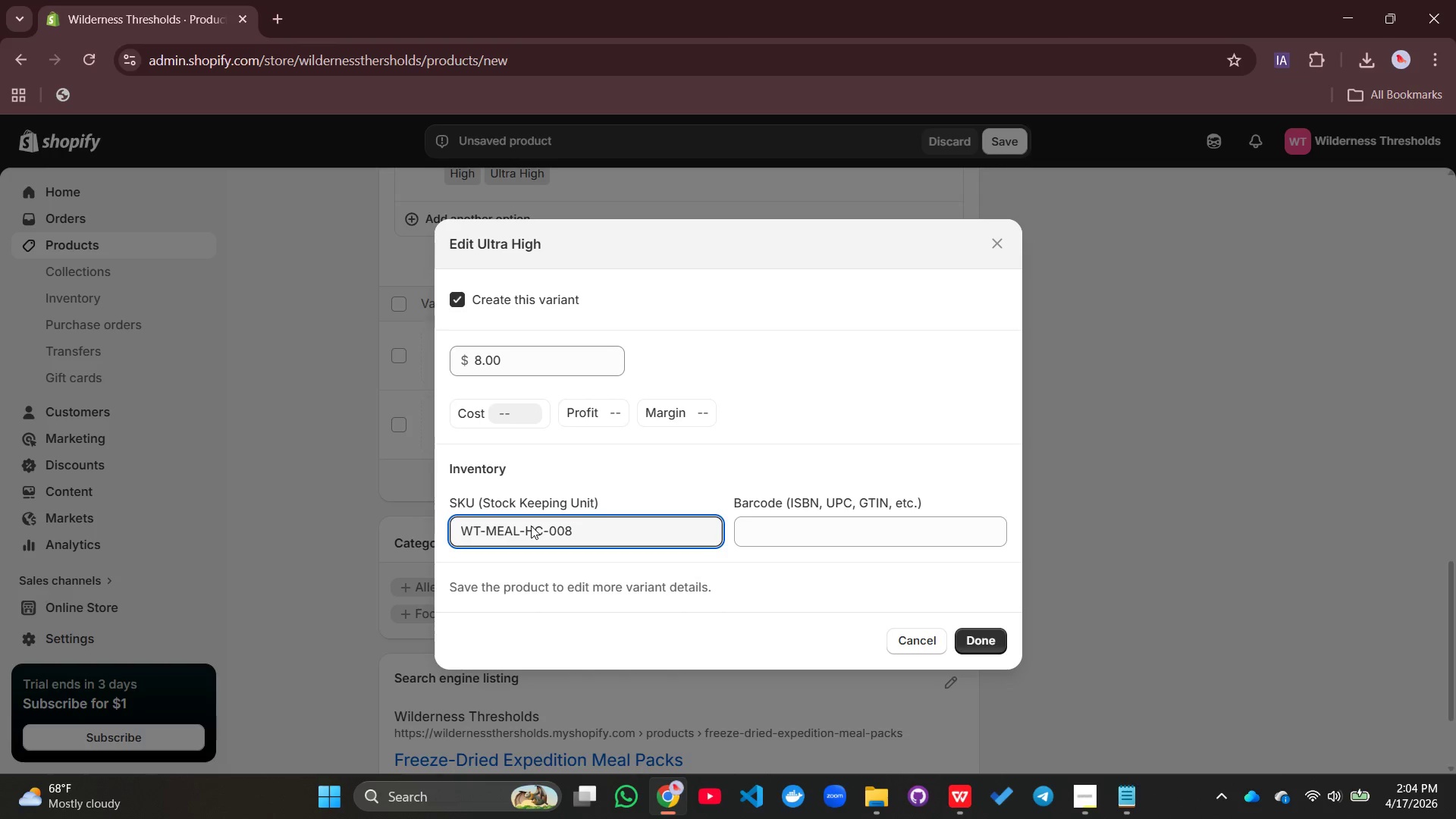 
key(U)
 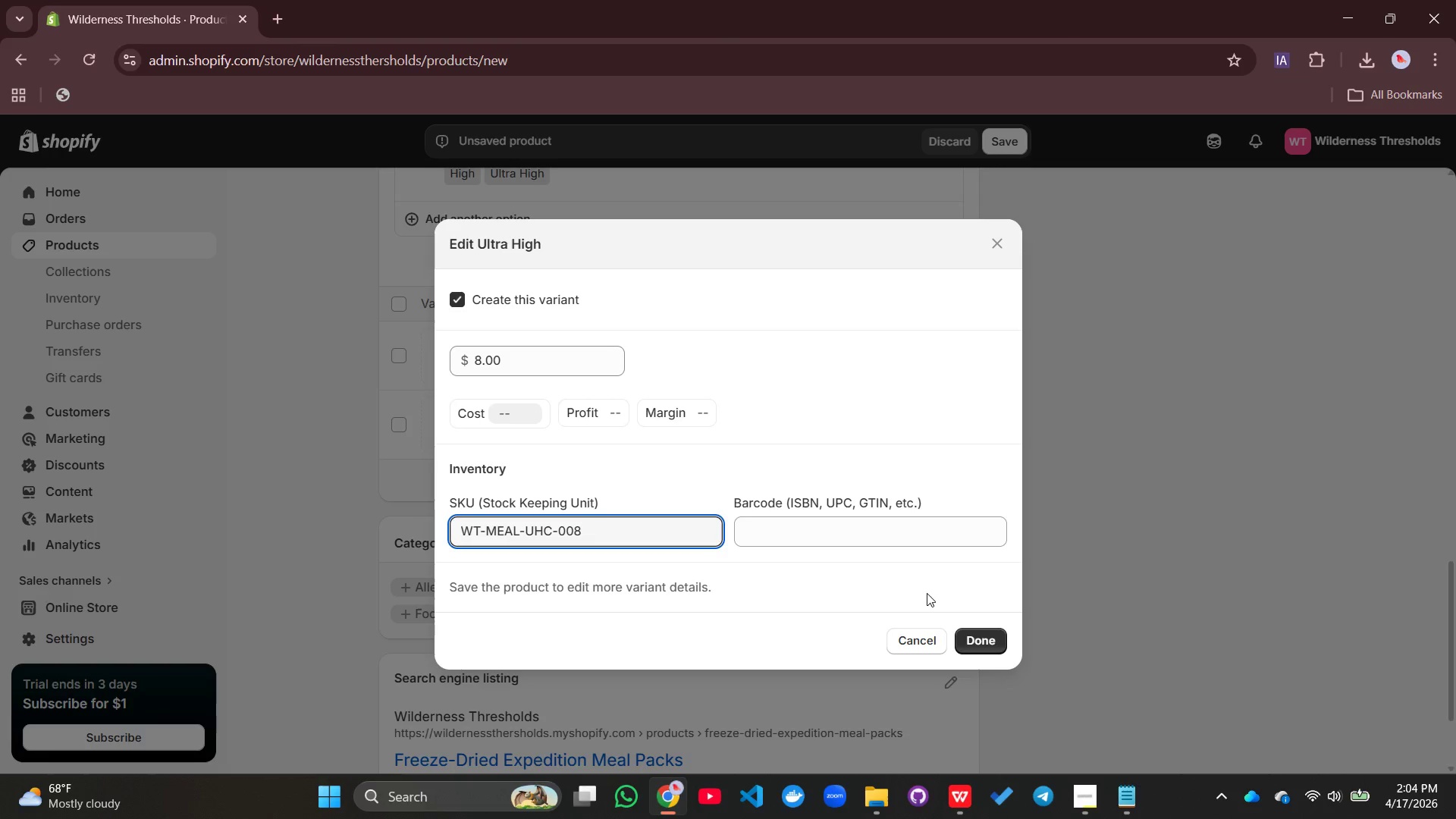 
left_click([977, 654])
 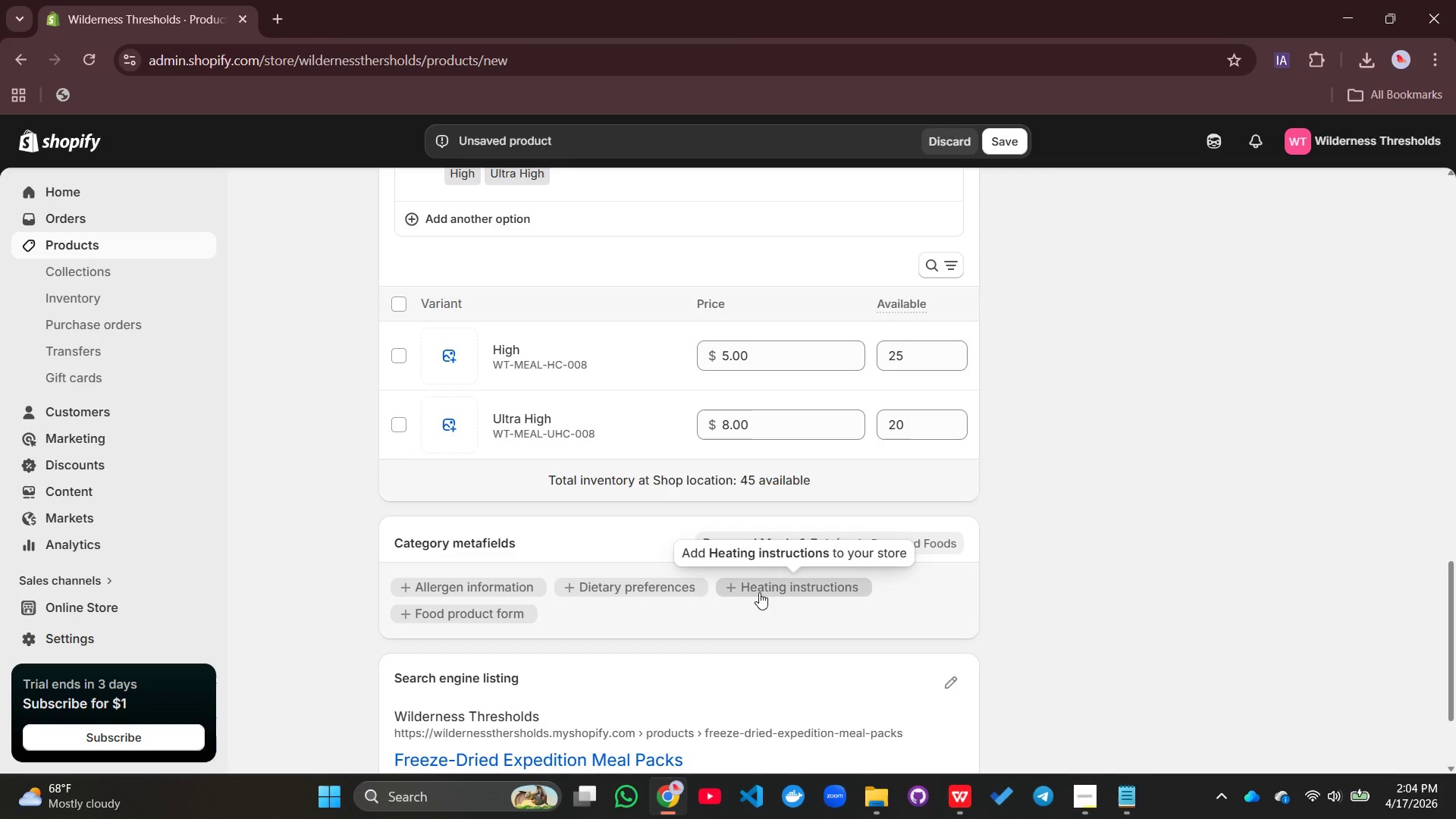 
key(CapsLock)
 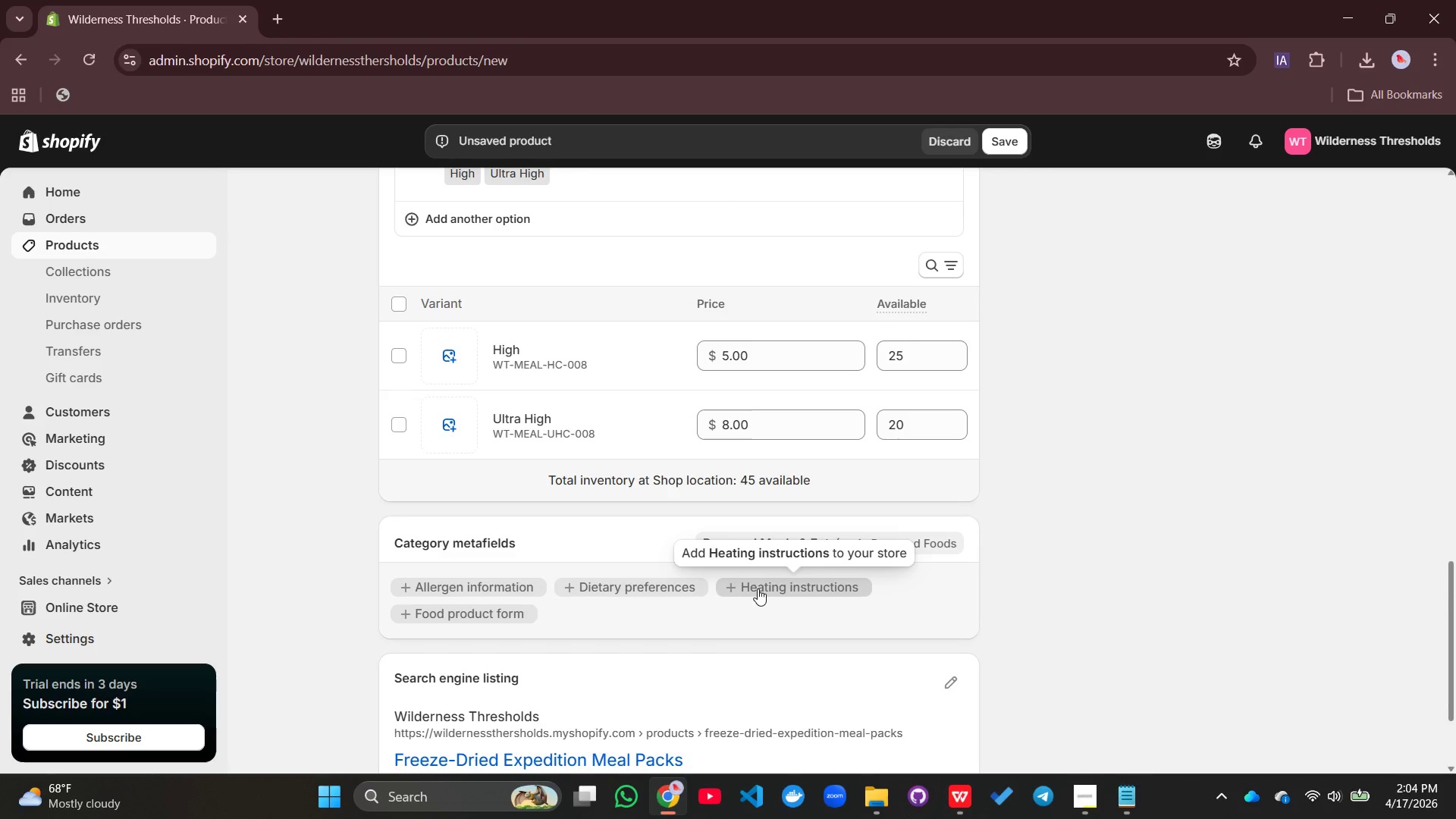 
scroll: coordinate [760, 591], scroll_direction: down, amount: 3.0
 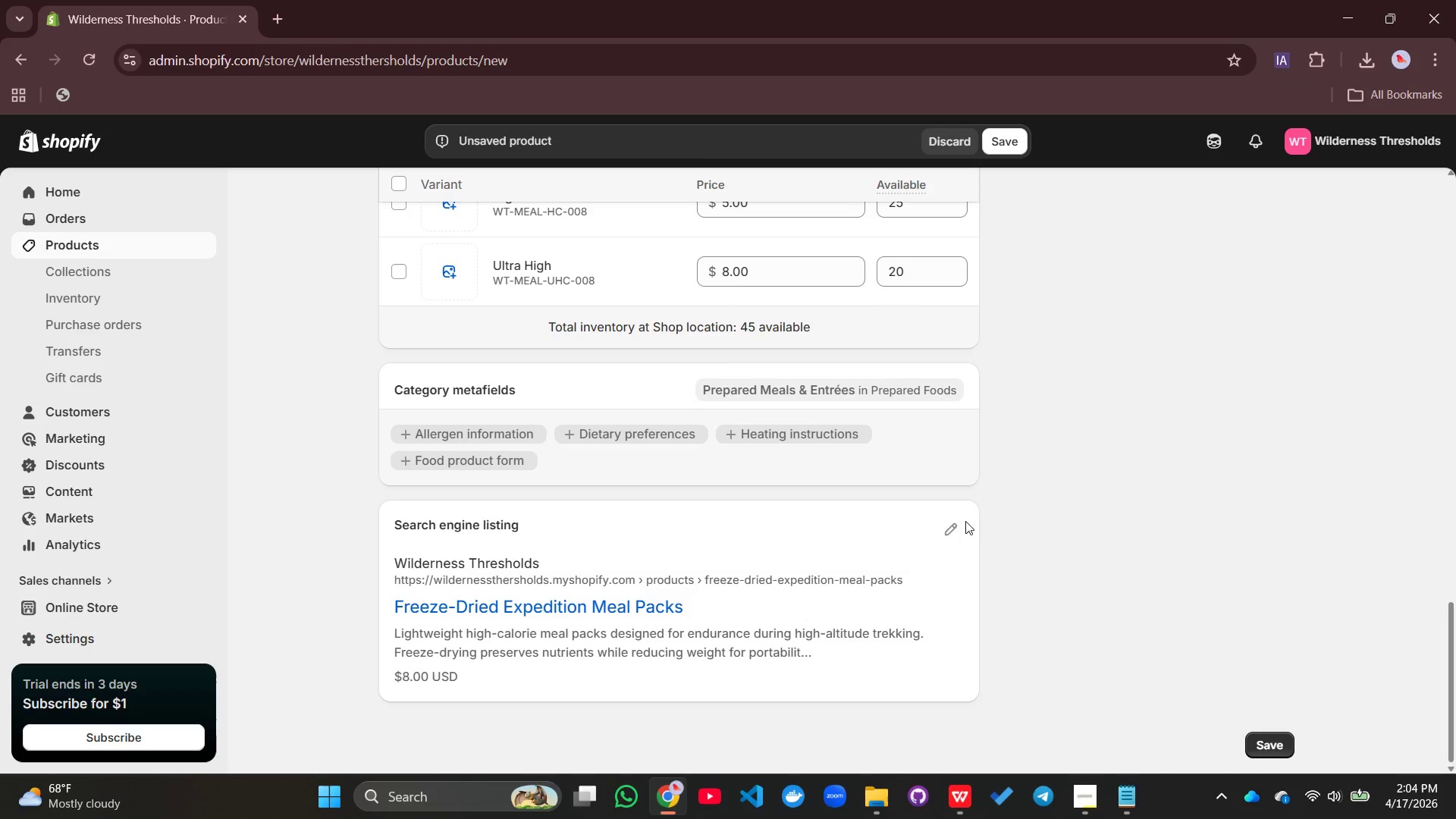 
left_click([963, 522])
 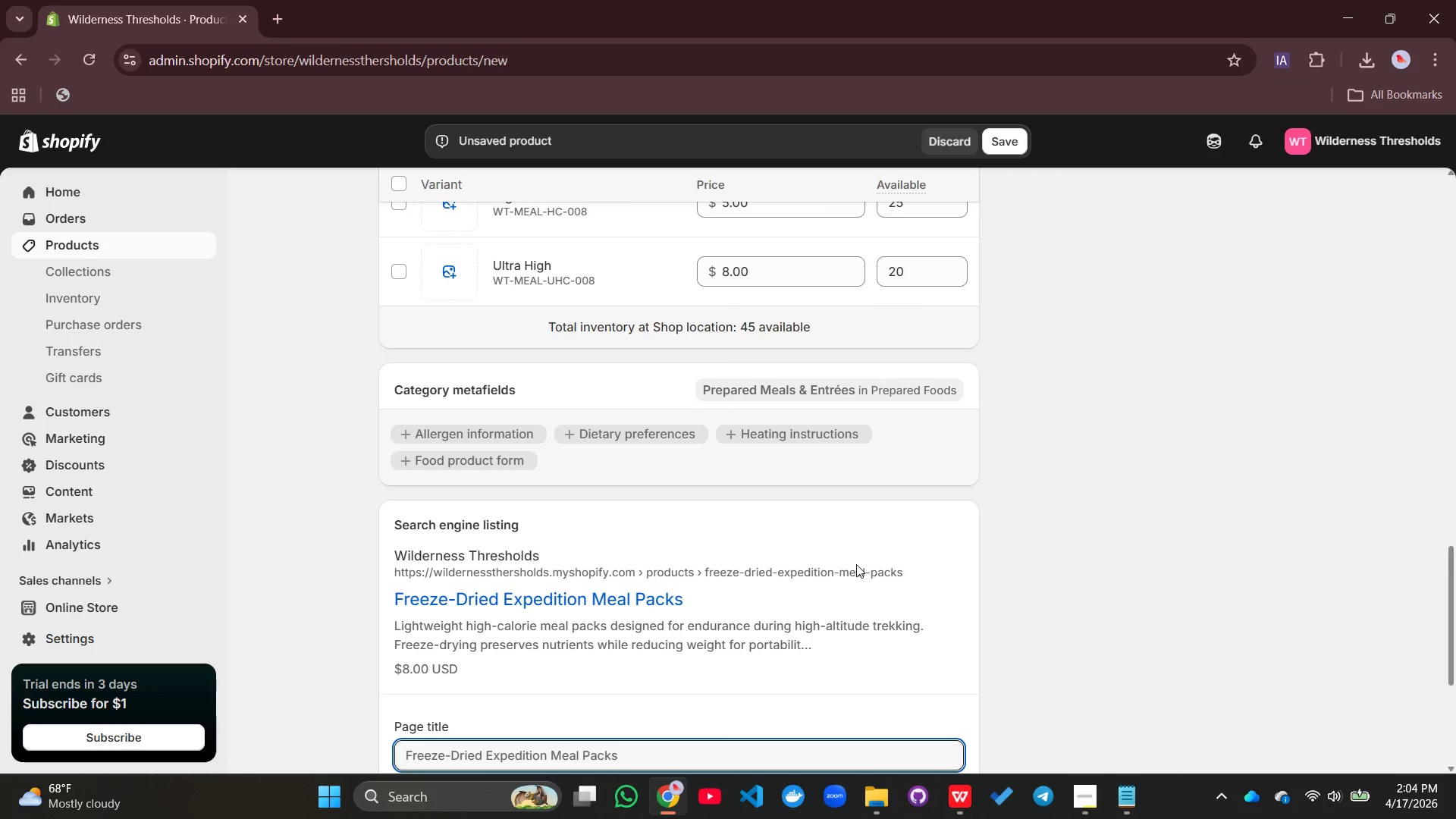 
scroll: coordinate [856, 564], scroll_direction: down, amount: 3.0
 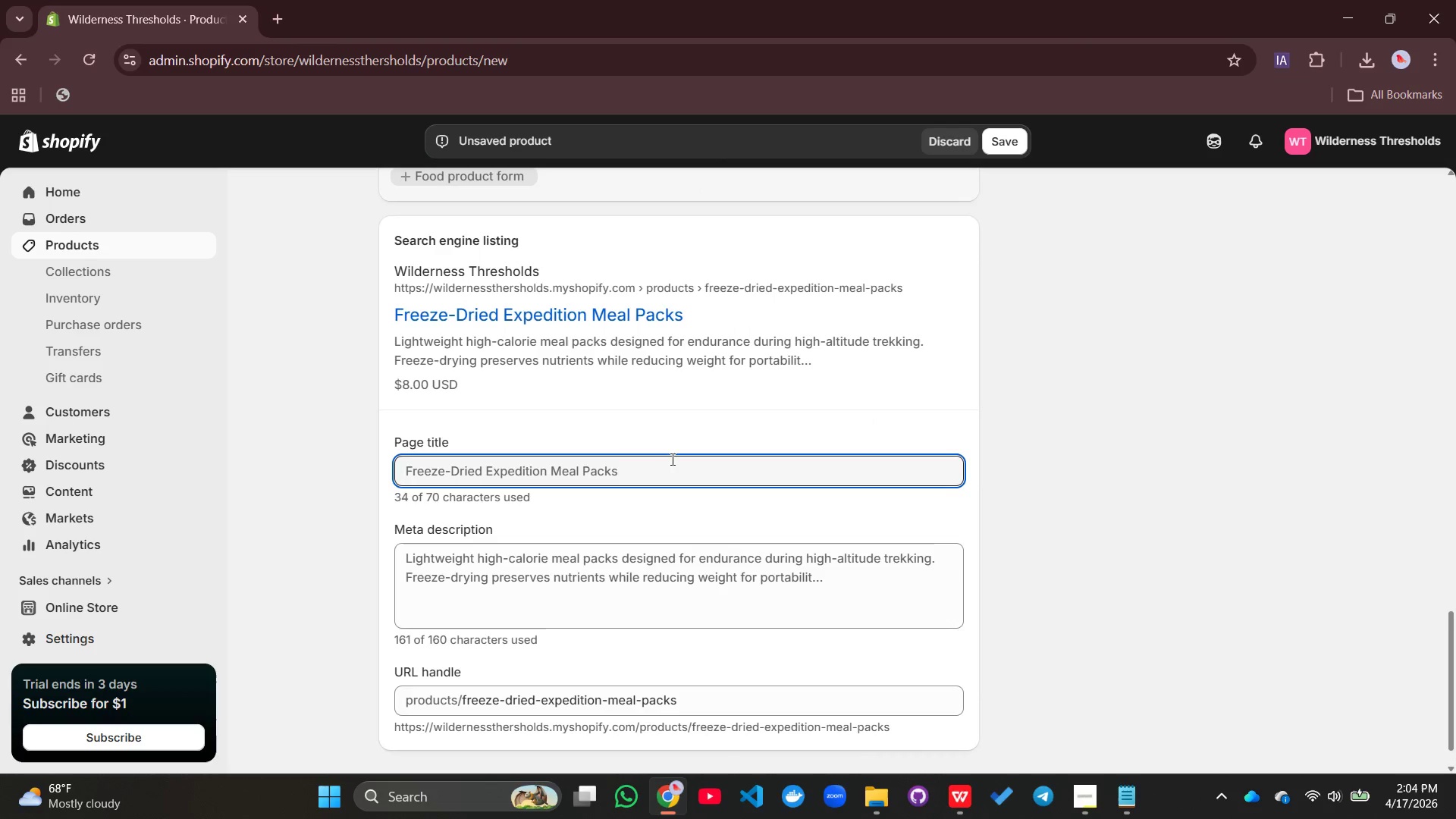 
left_click([672, 455])
 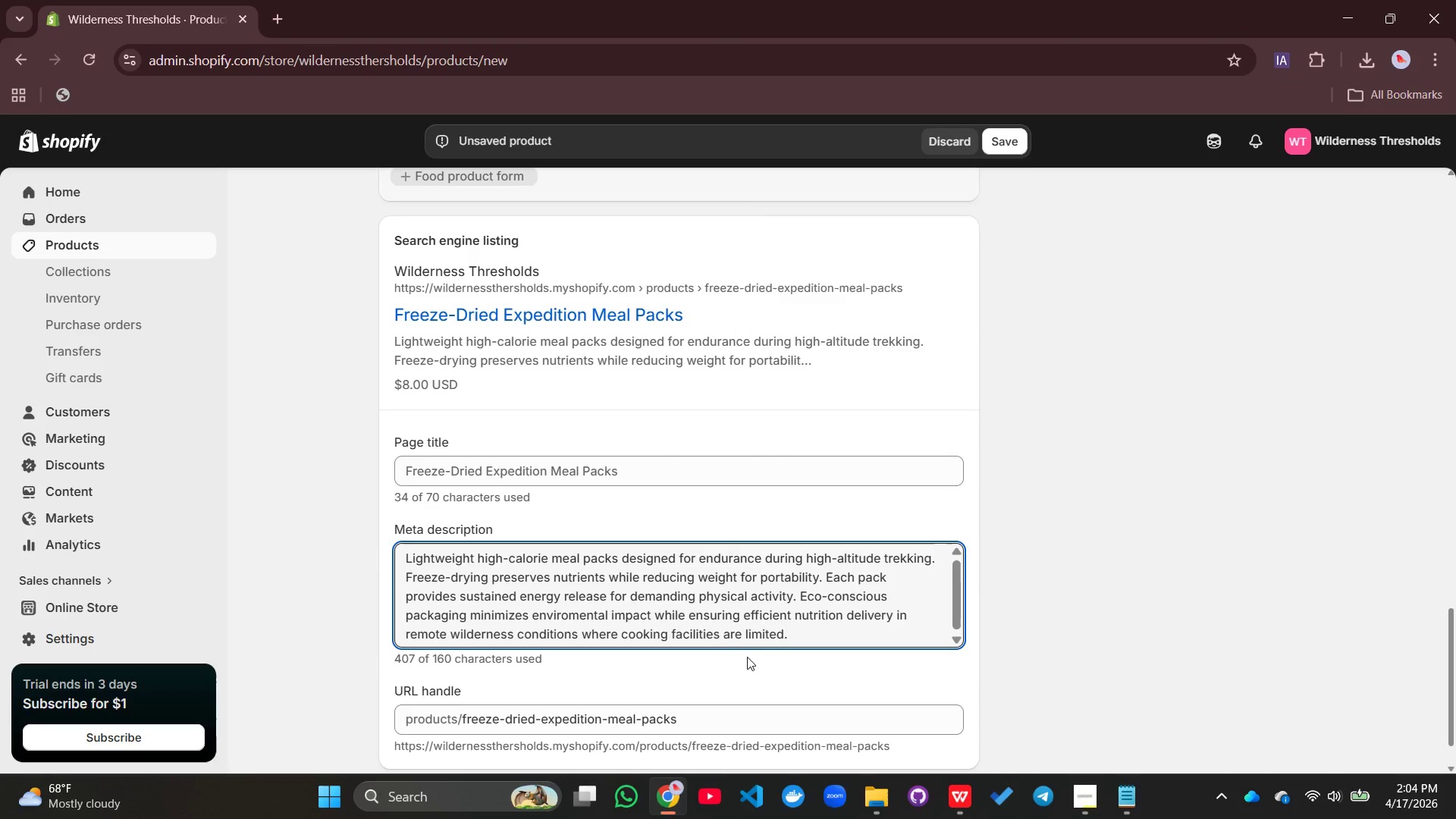 
left_click_drag(start_coordinate=[792, 642], to_coordinate=[387, 509])
 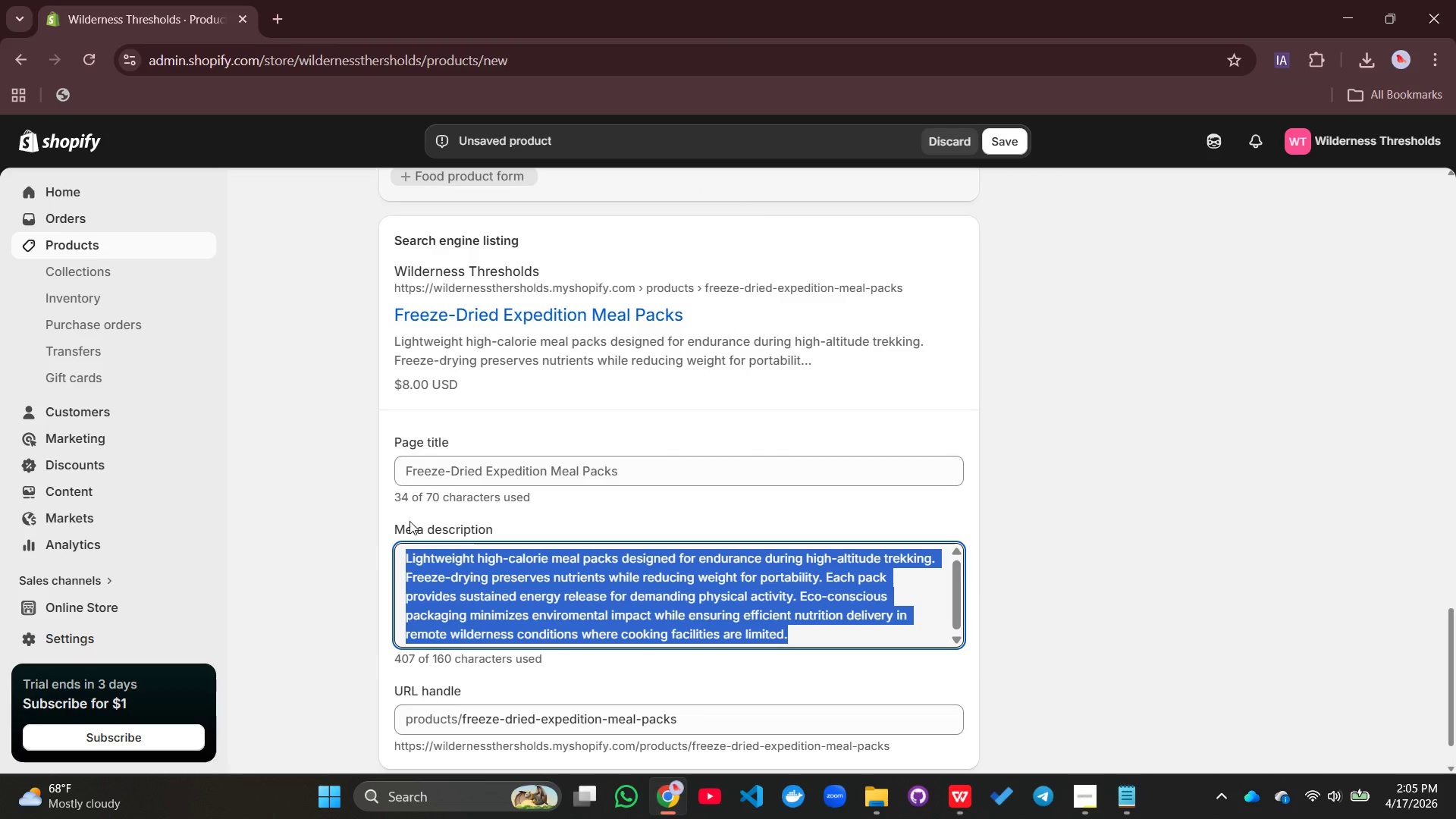 
type(Lightweight expedition meals for high-altitude trekking energy needs.)
 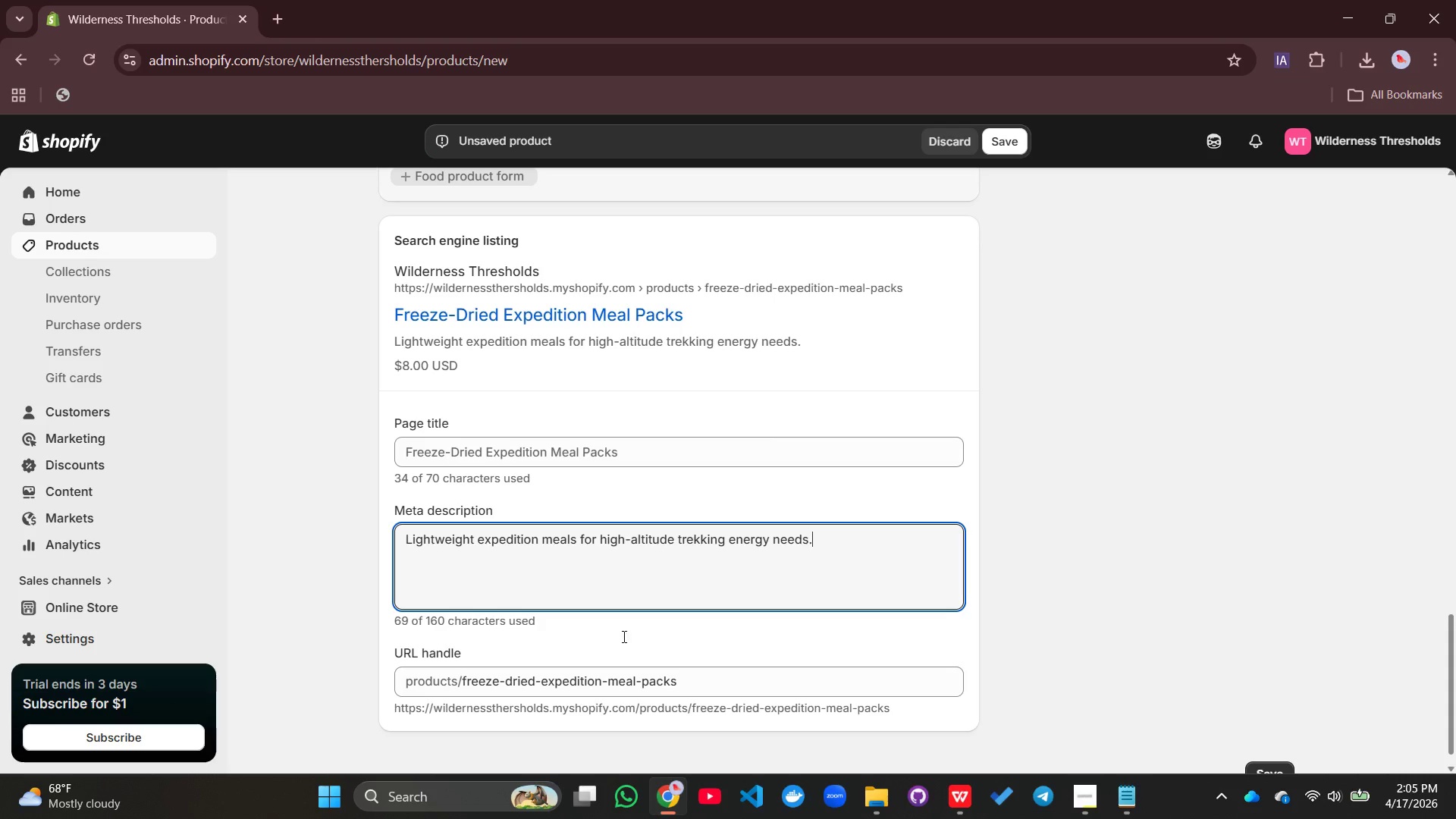 
left_click([694, 686])
 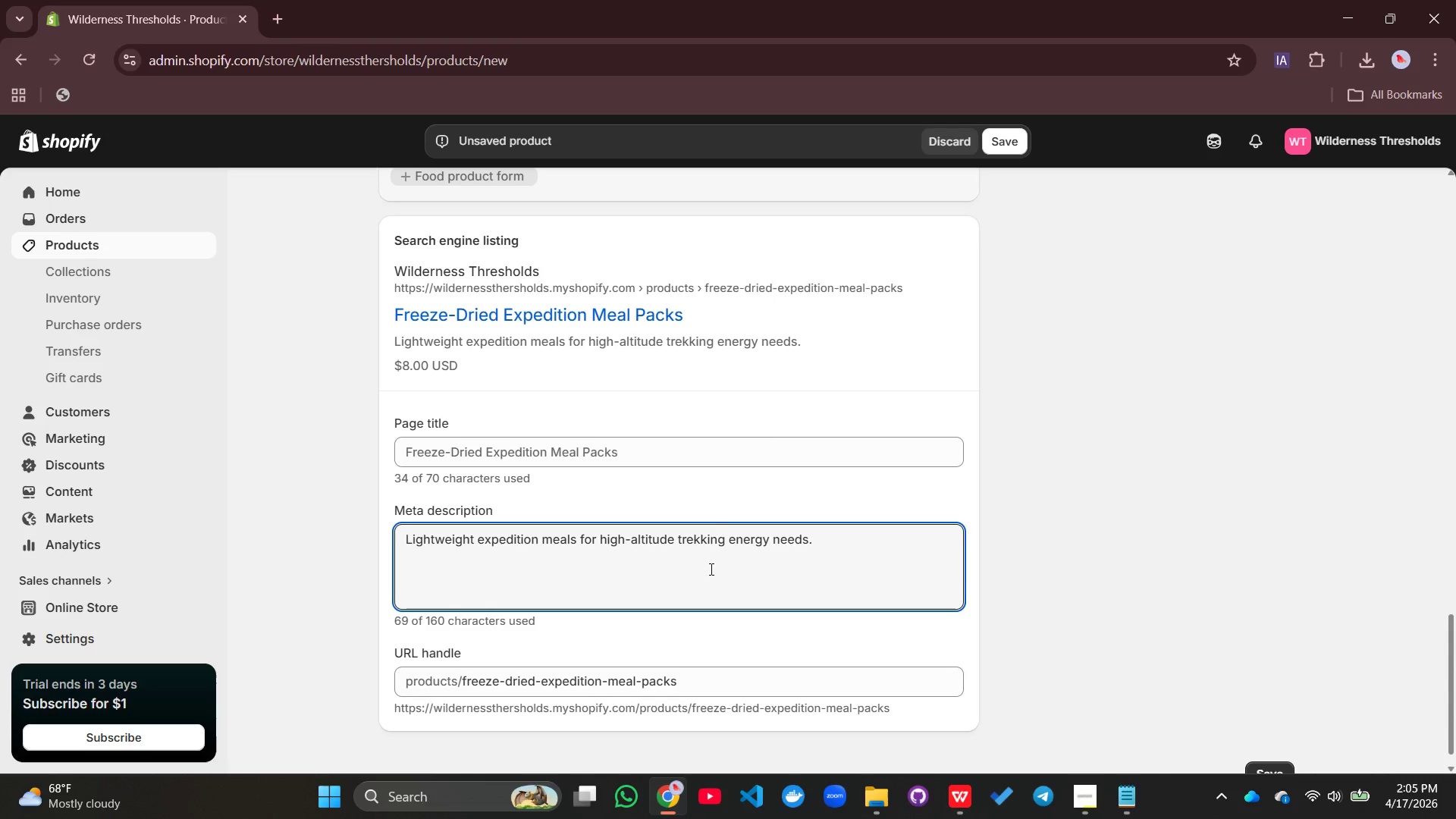 
scroll: coordinate [693, 570], scroll_direction: up, amount: 20.0
 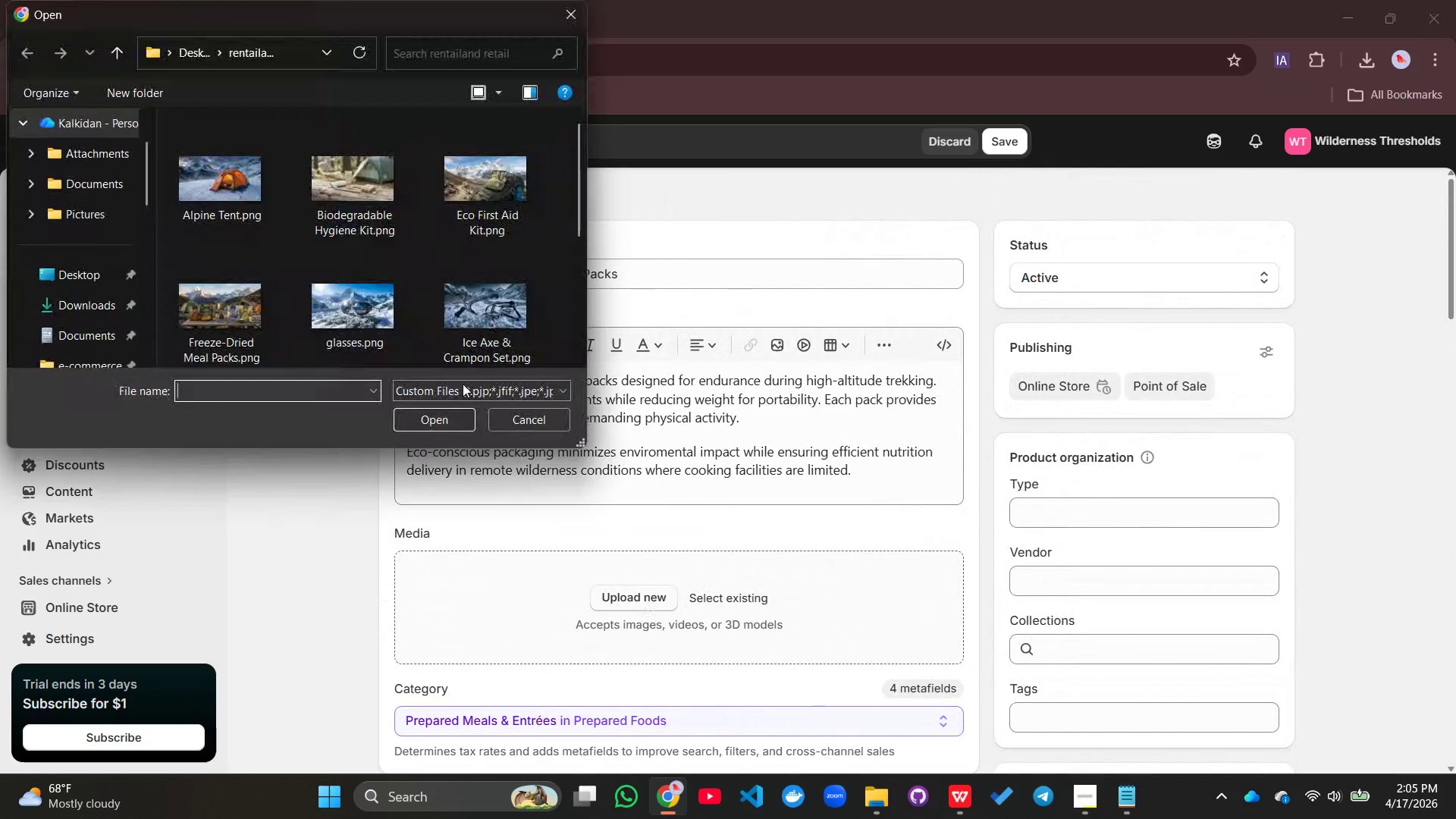 
left_click([228, 322])
 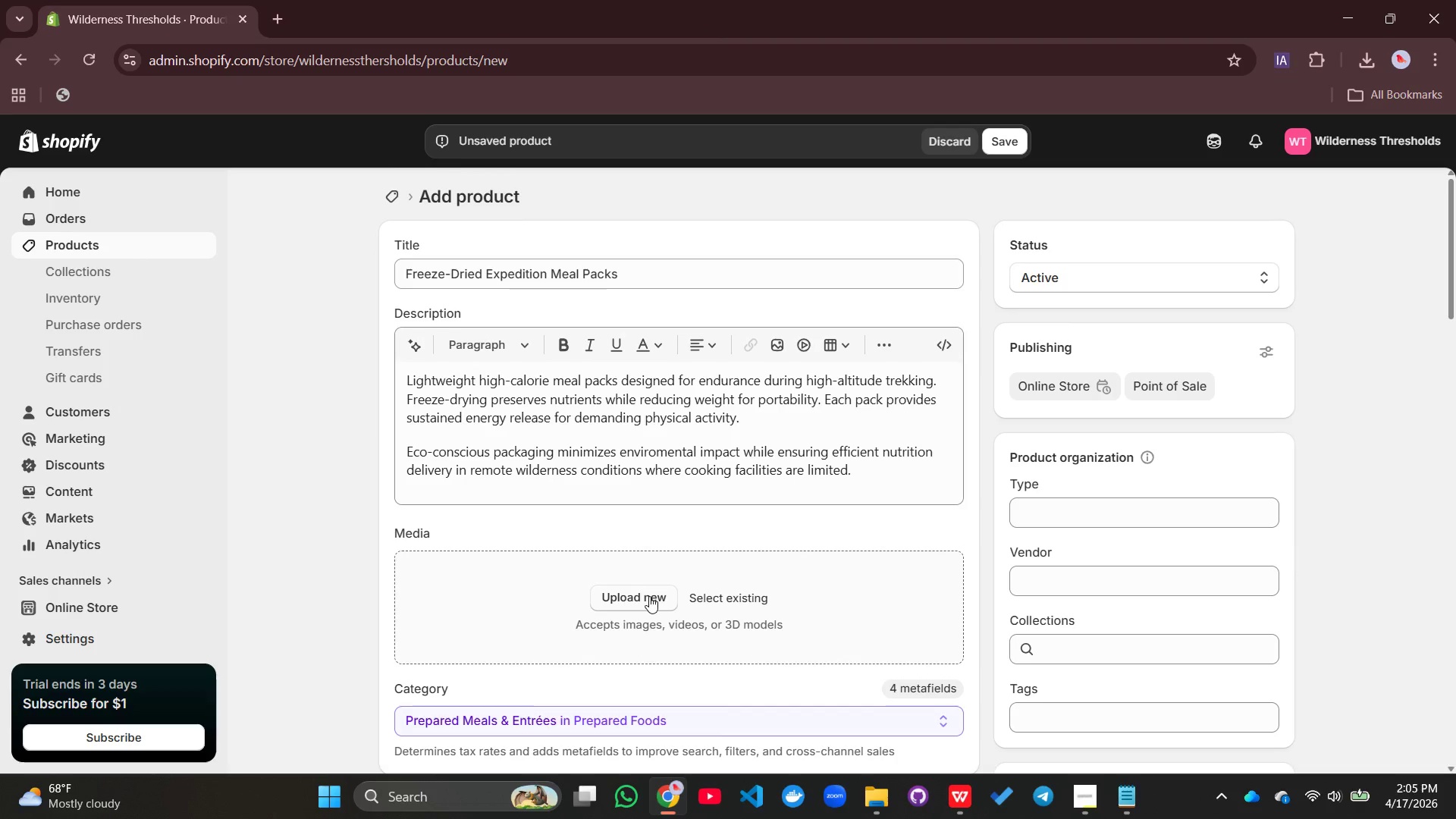 
wait(11.58)
 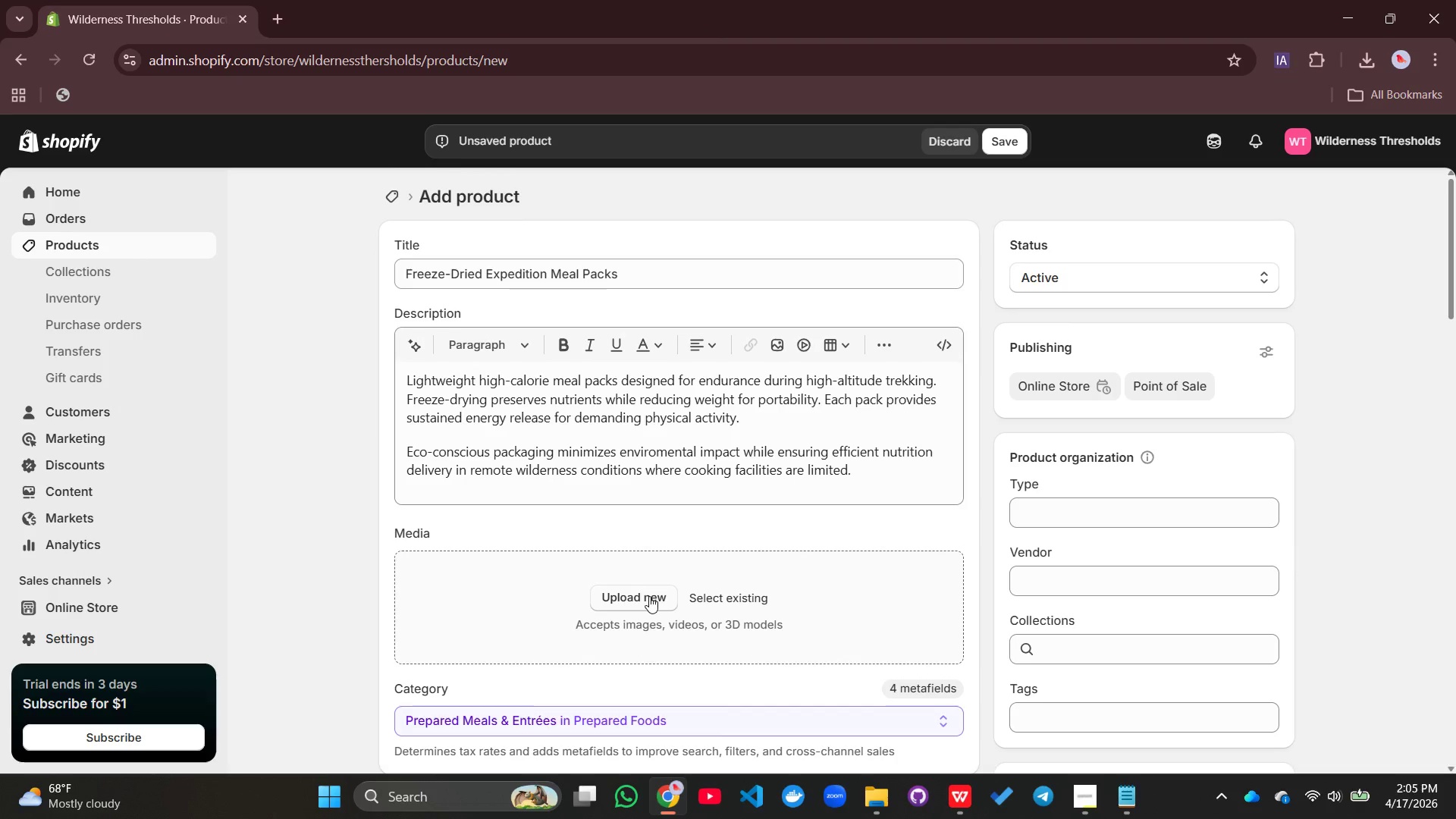 
left_click([1170, 177])
 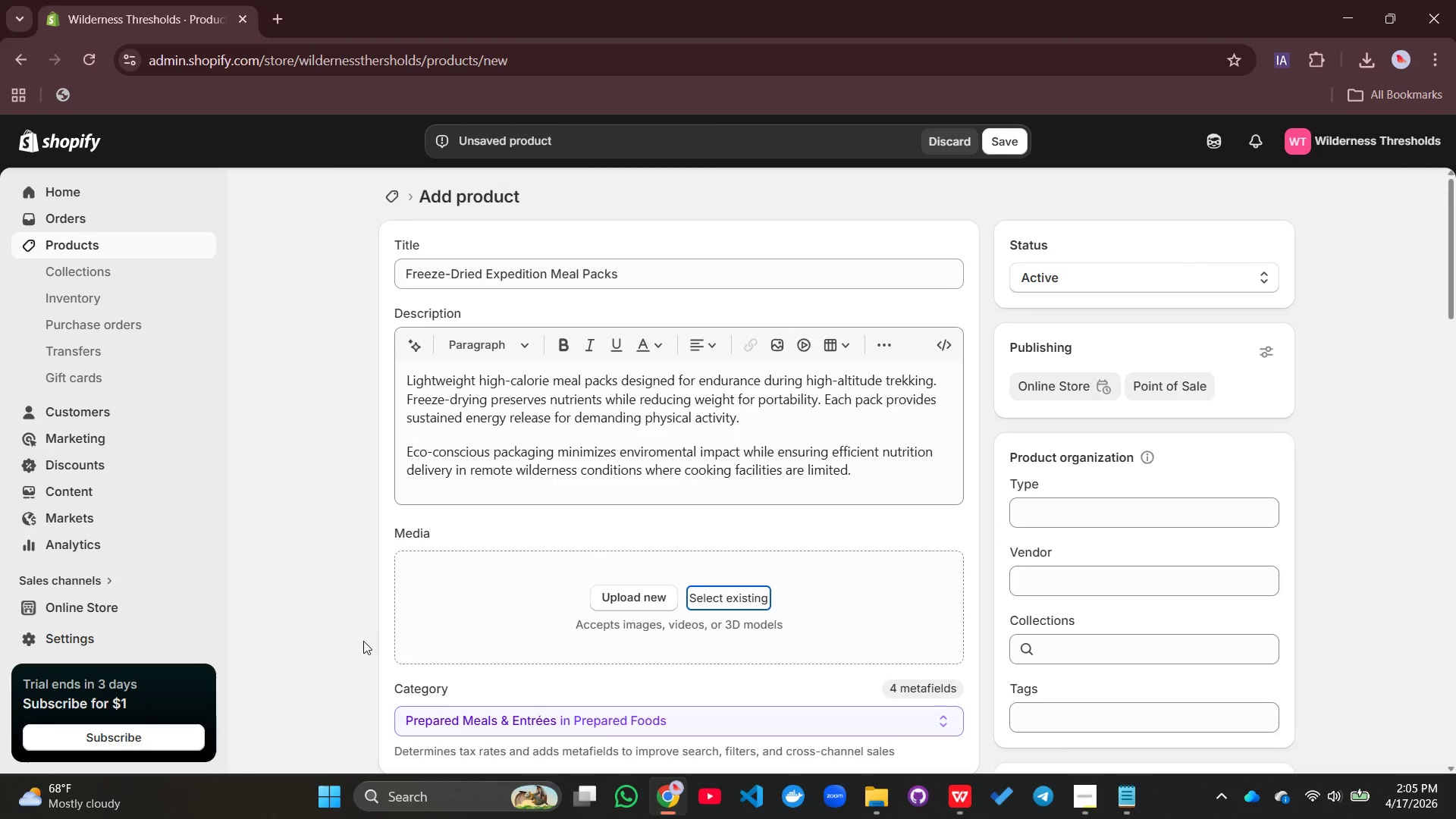 
scroll: coordinate [374, 620], scroll_direction: down, amount: 2.0
 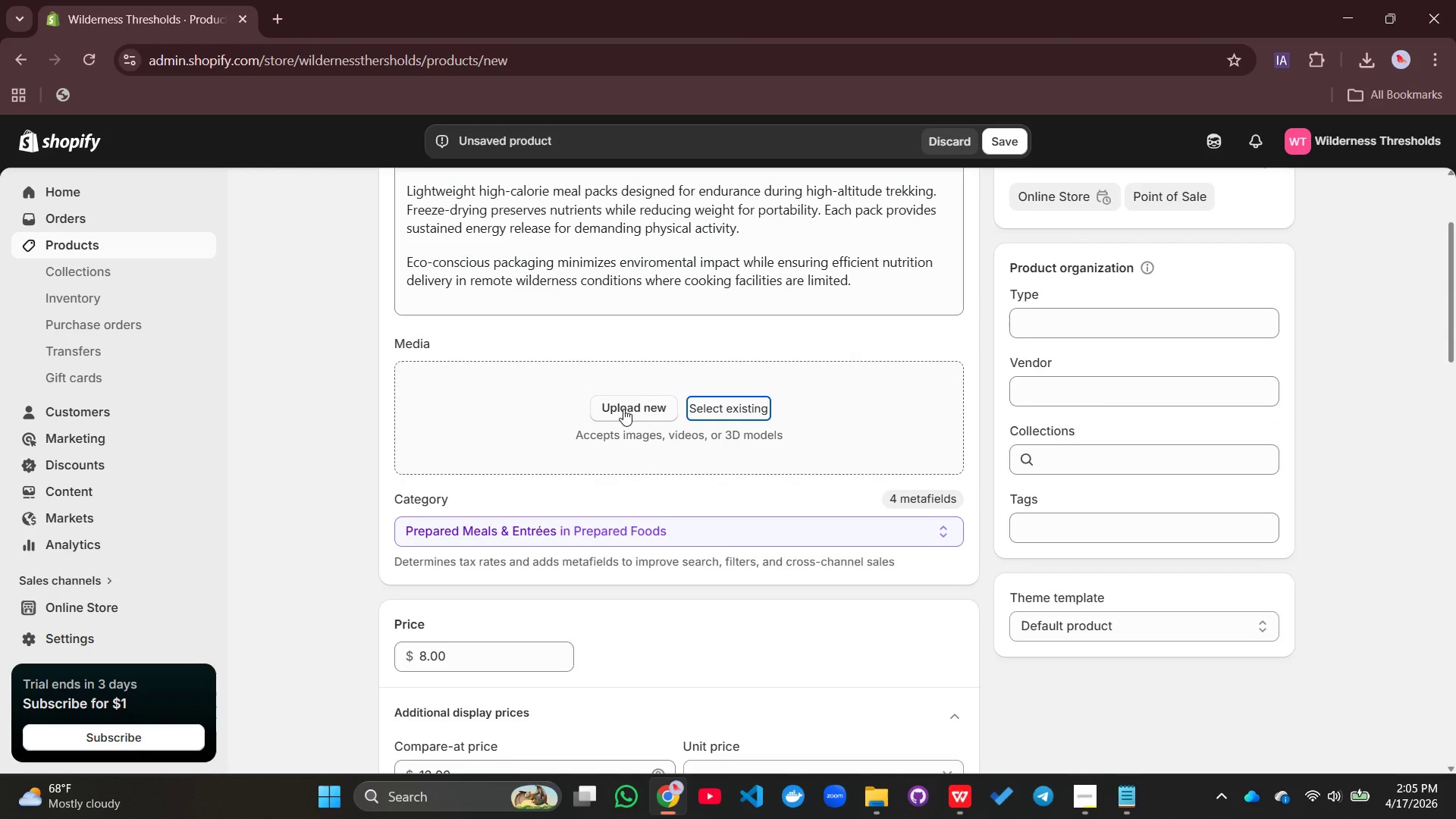 
left_click([624, 408])
 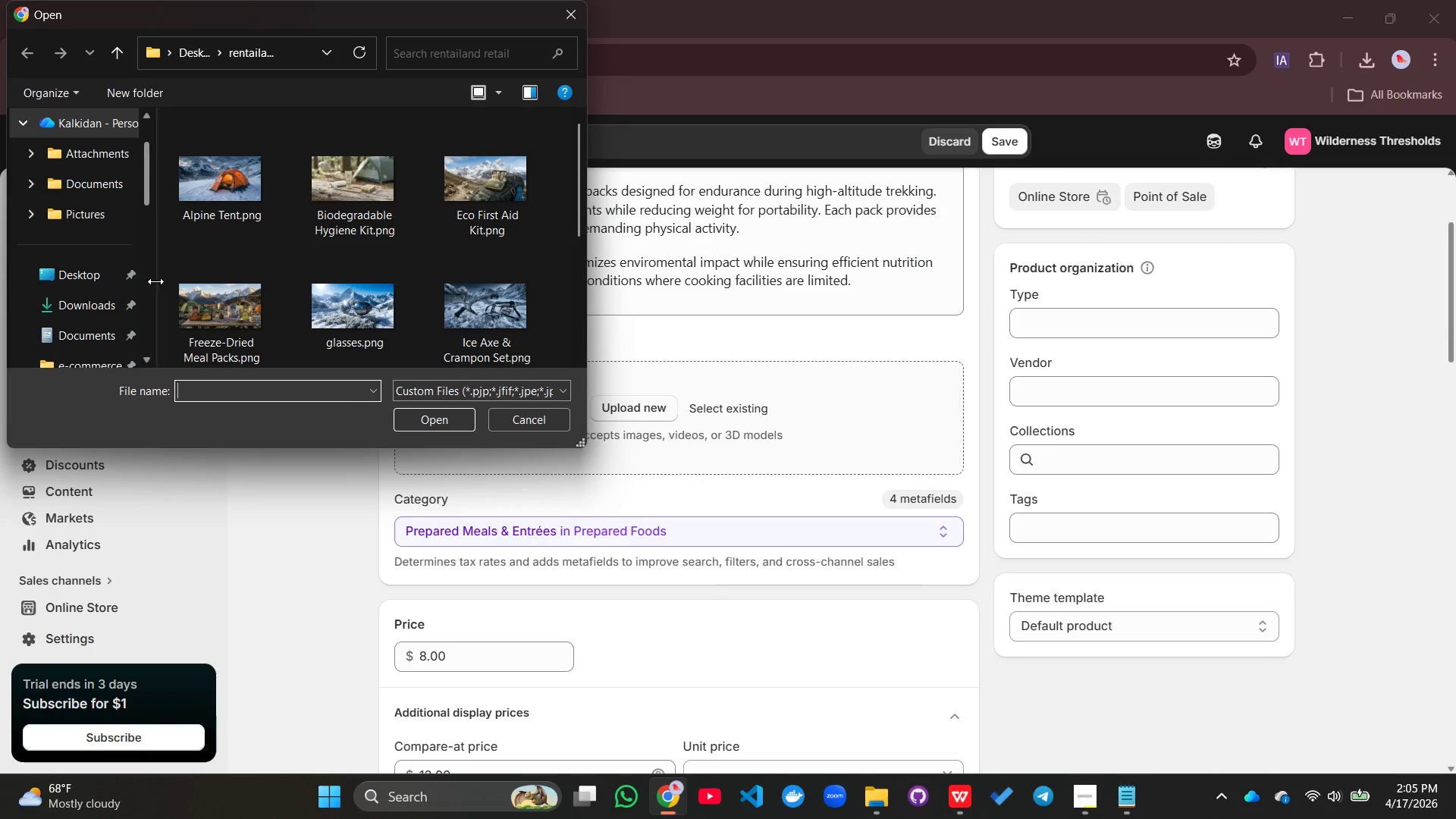 
left_click([192, 318])
 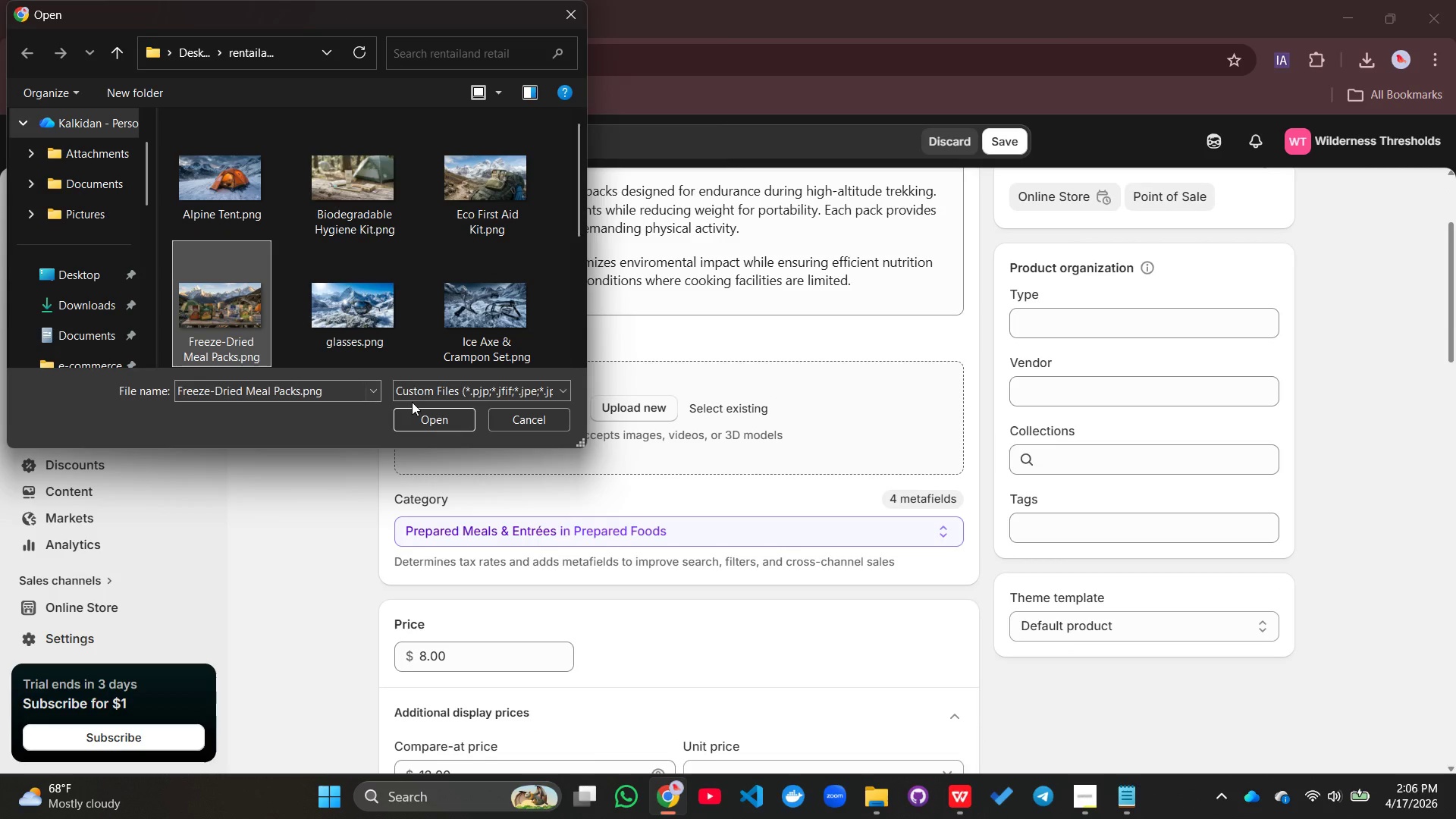 
left_click([427, 422])
 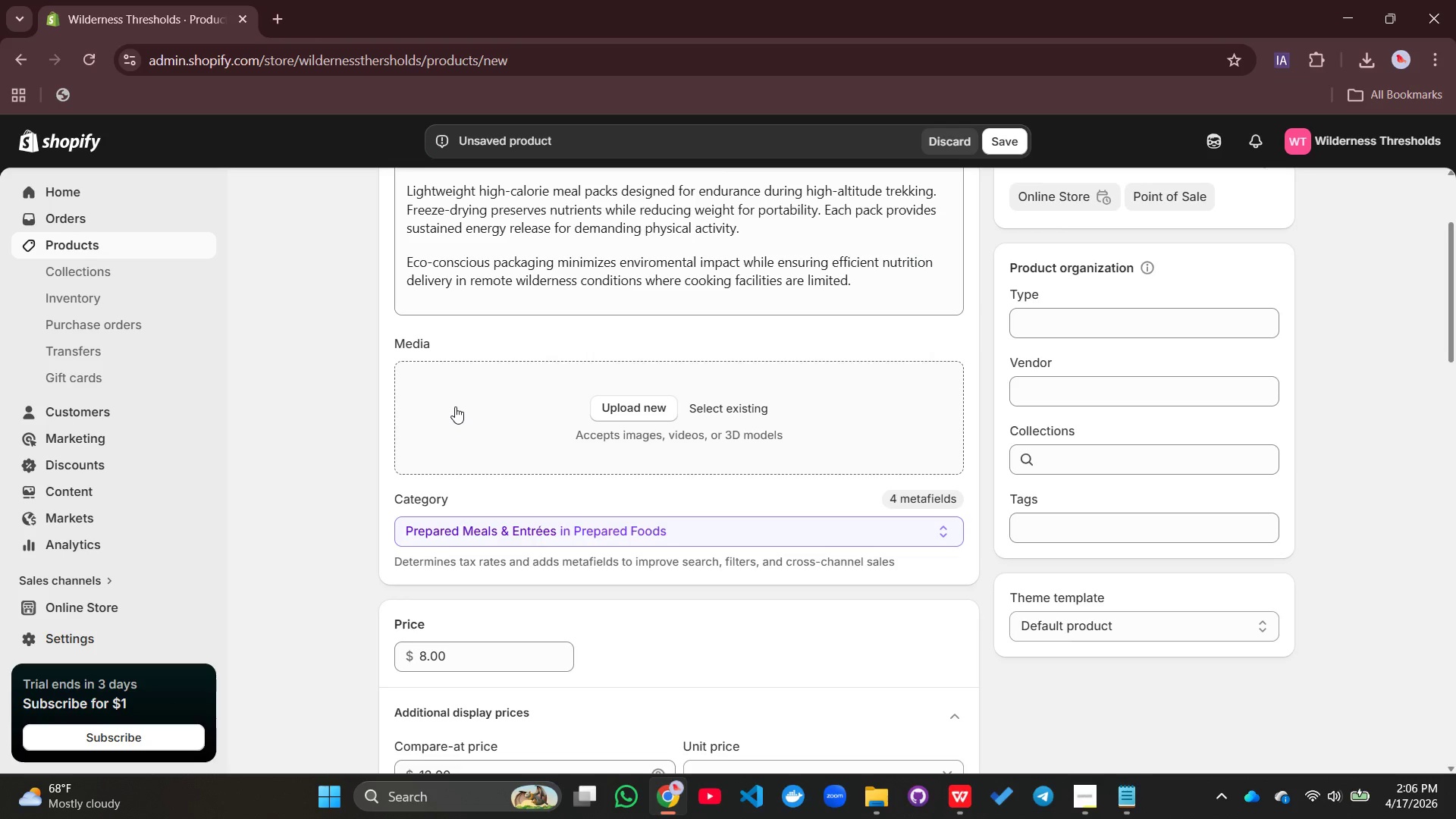 
wait(9.58)
 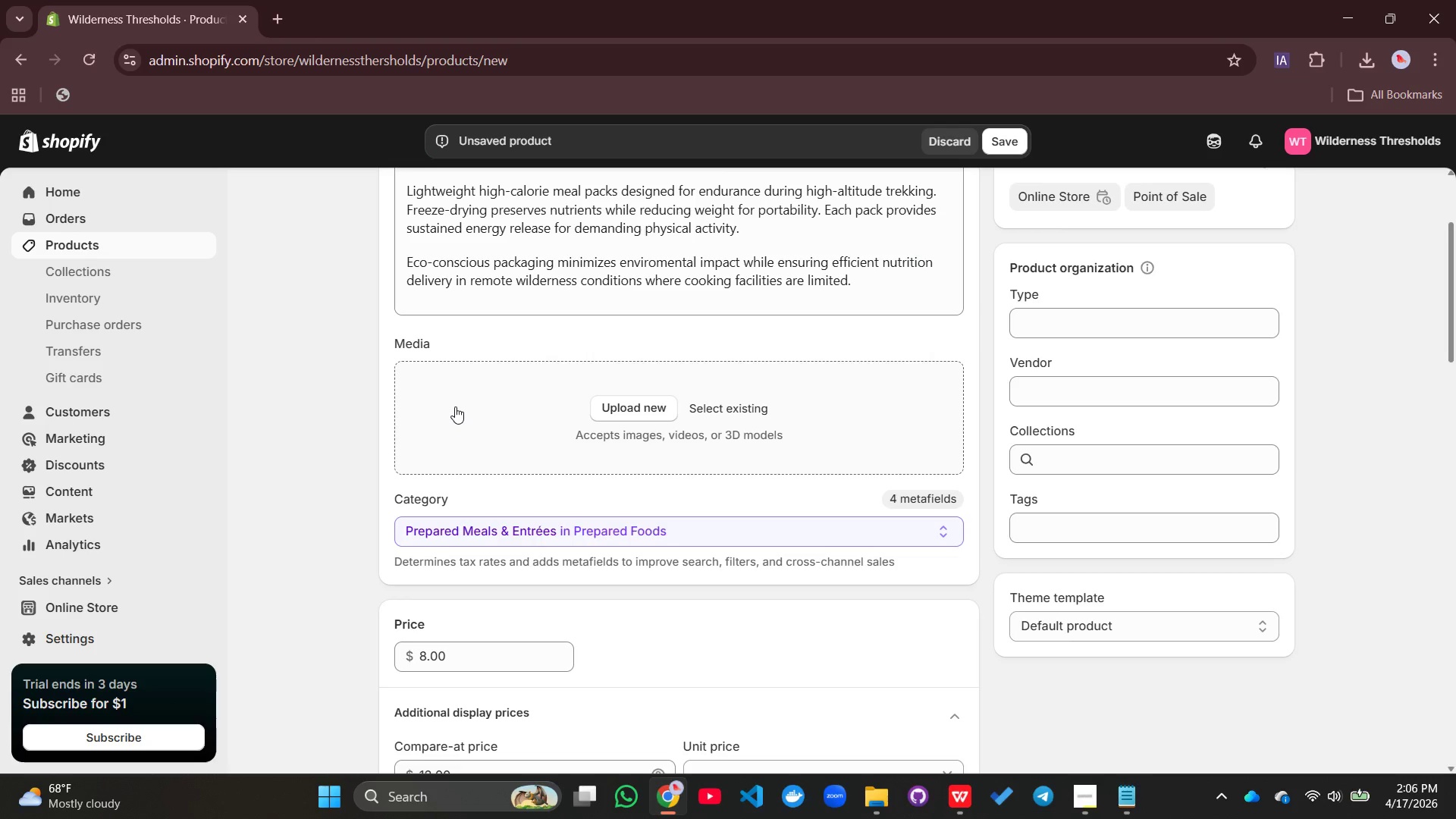 
left_click([1081, 331])
 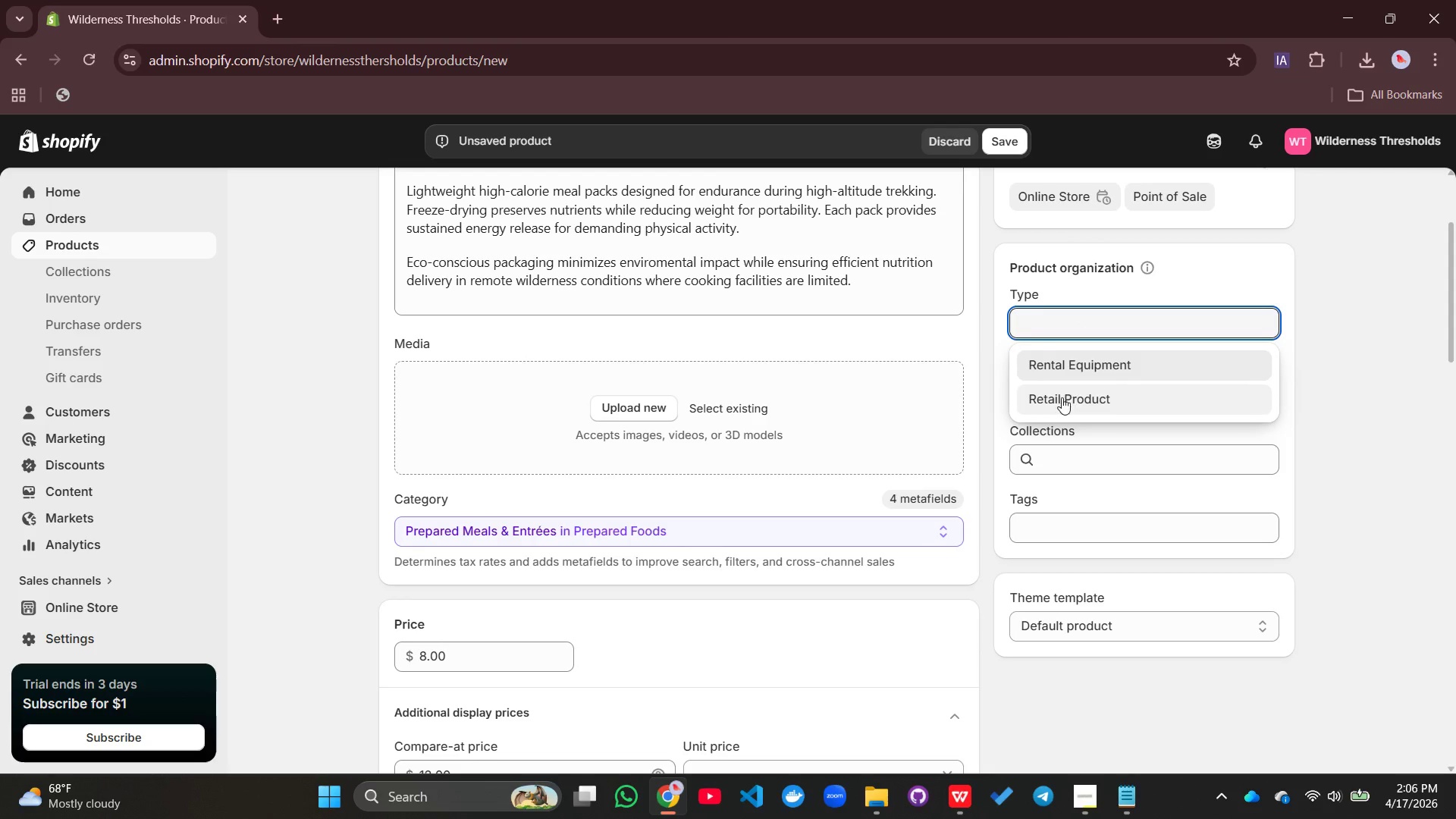 
left_click([1062, 397])
 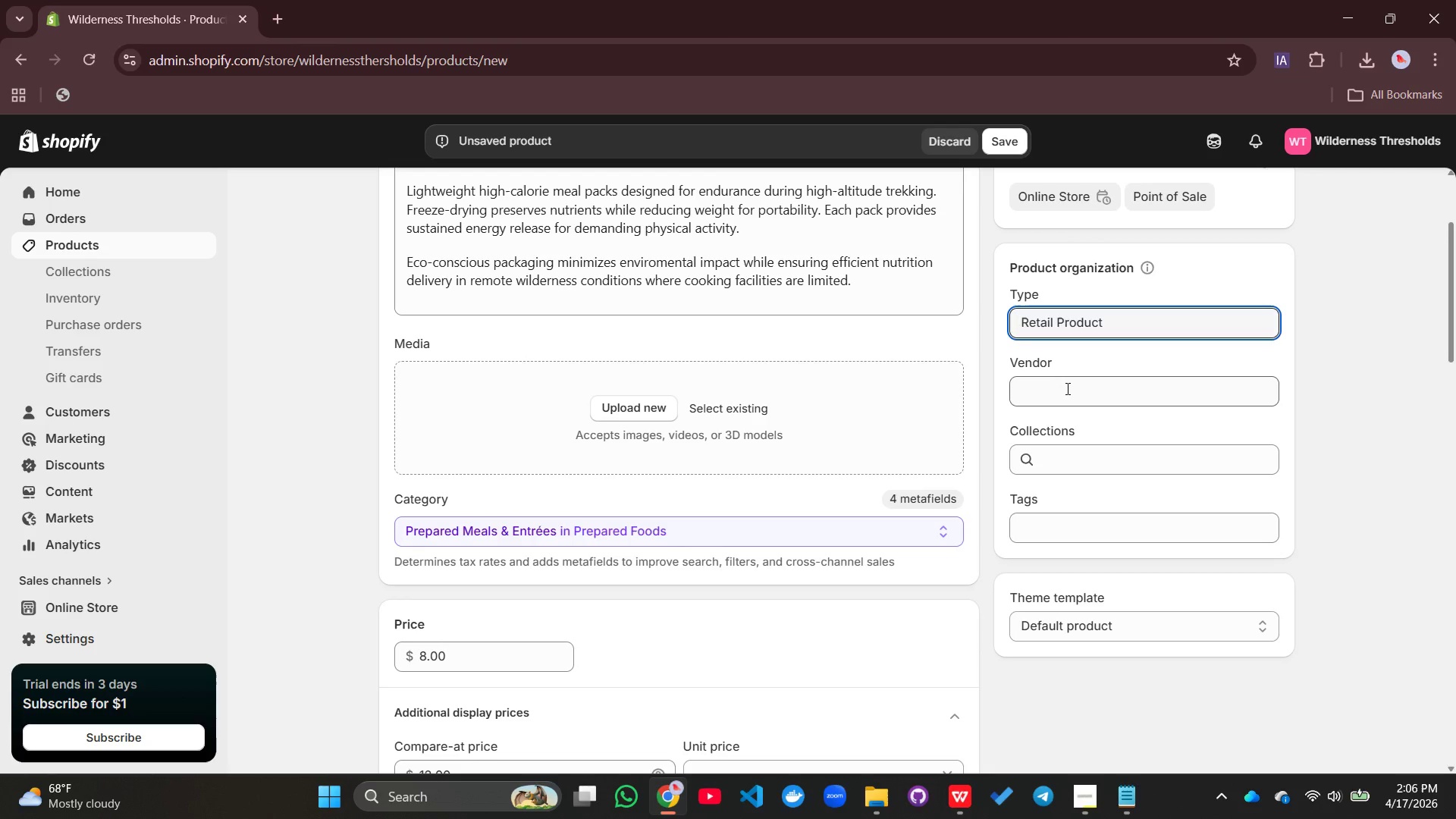 
left_click([1066, 388])
 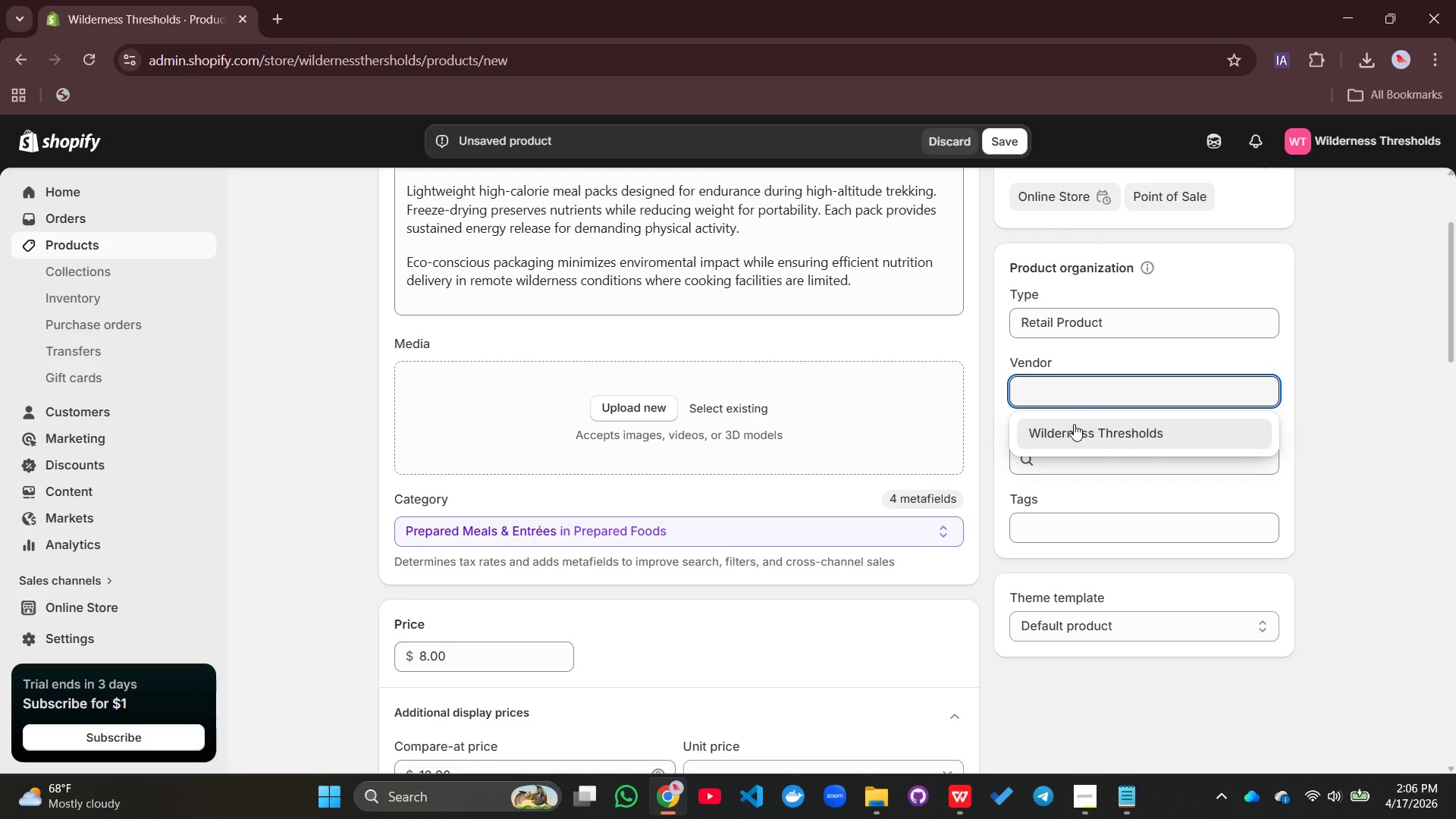 
left_click([1073, 423])
 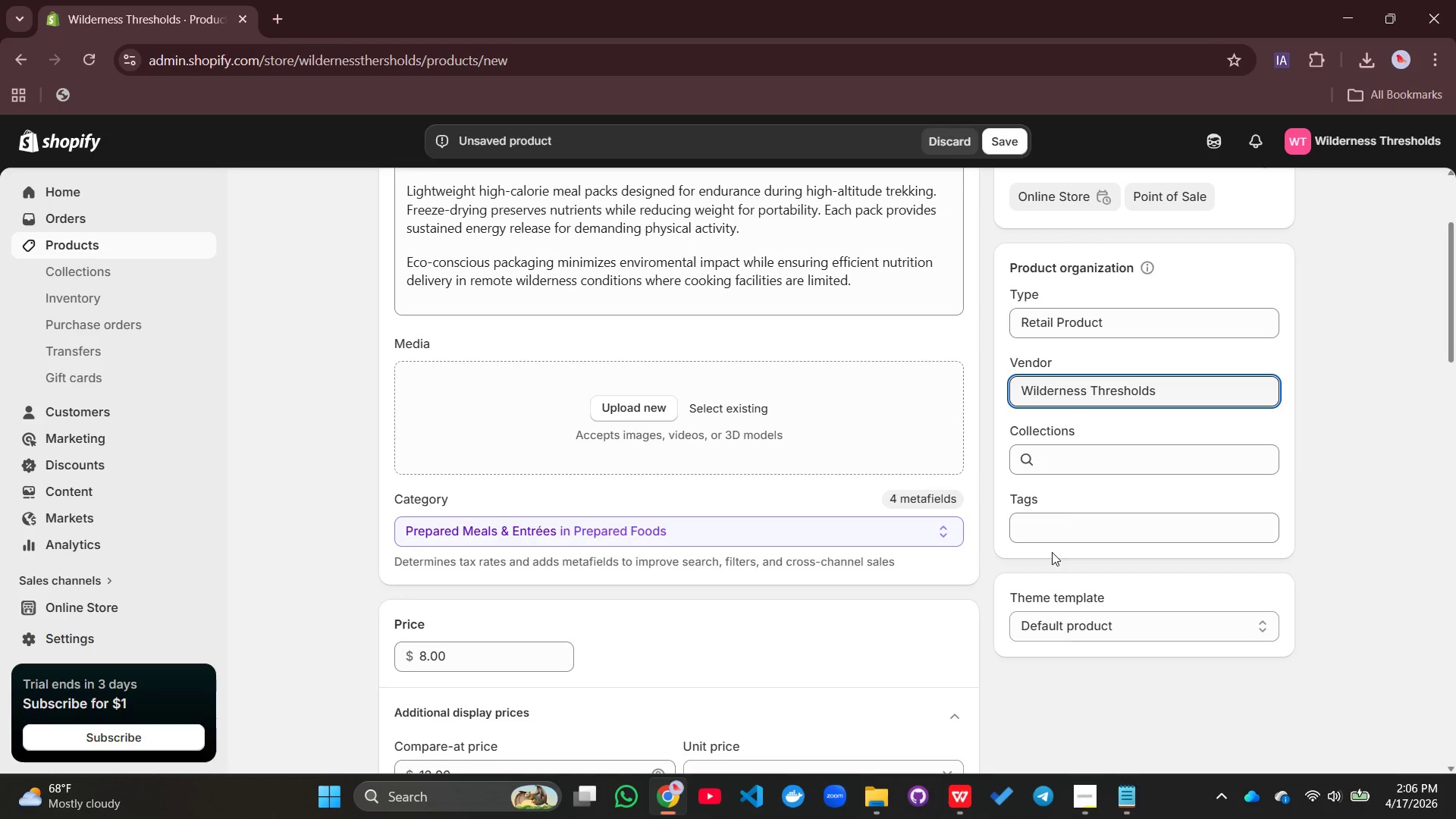 
left_click([1046, 521])
 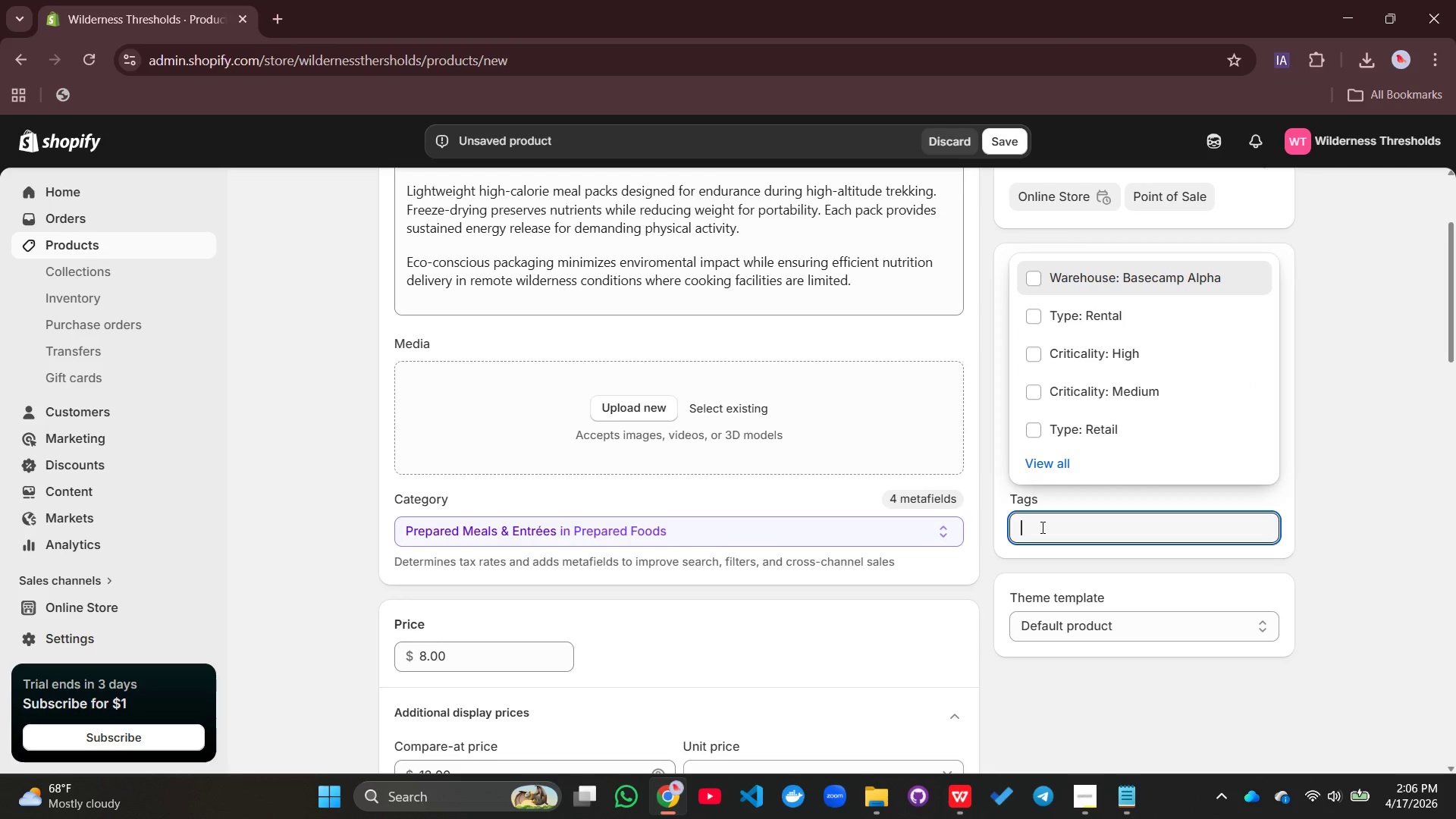 
left_click([1071, 430])
 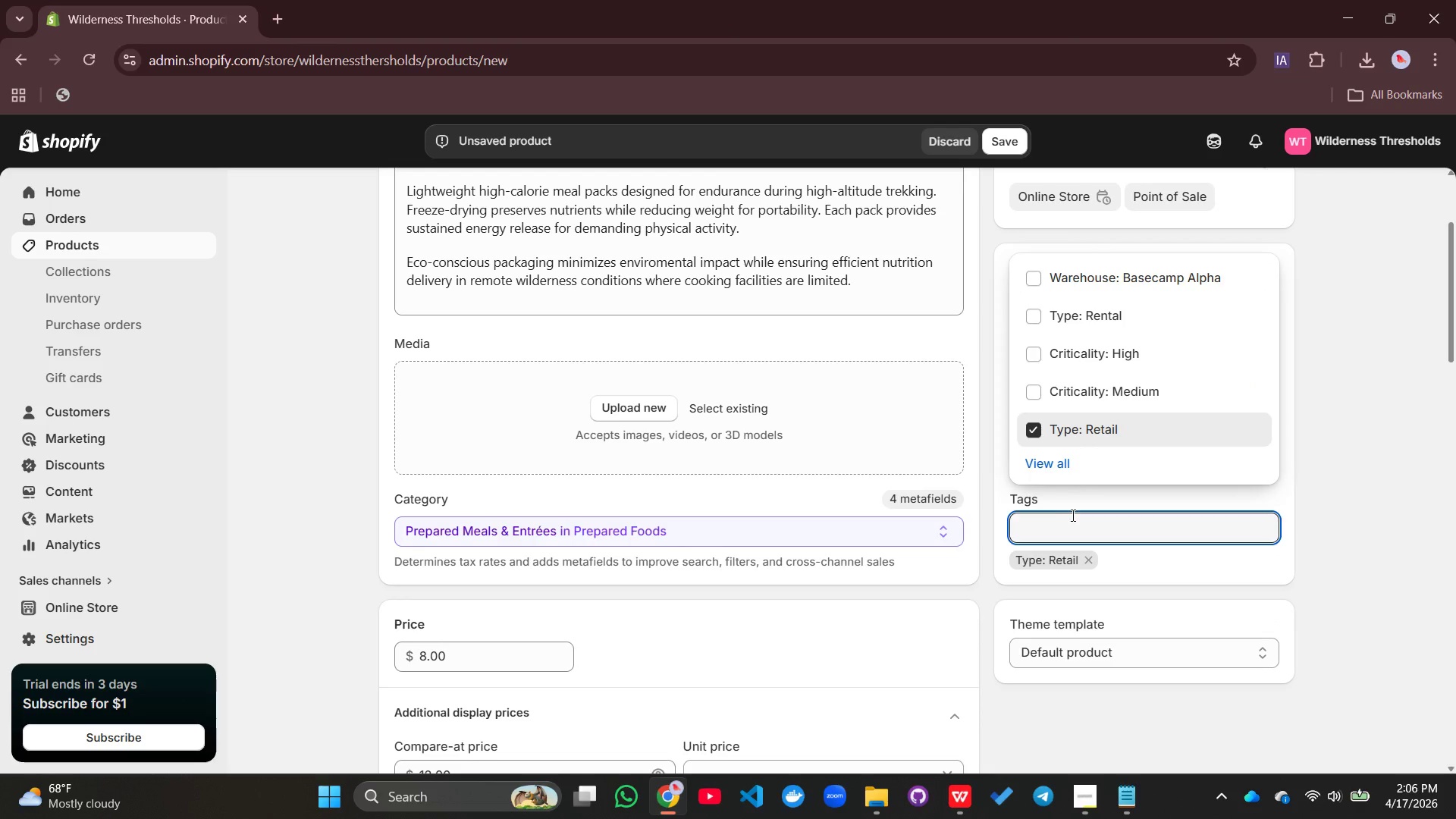 
left_click([1075, 387])
 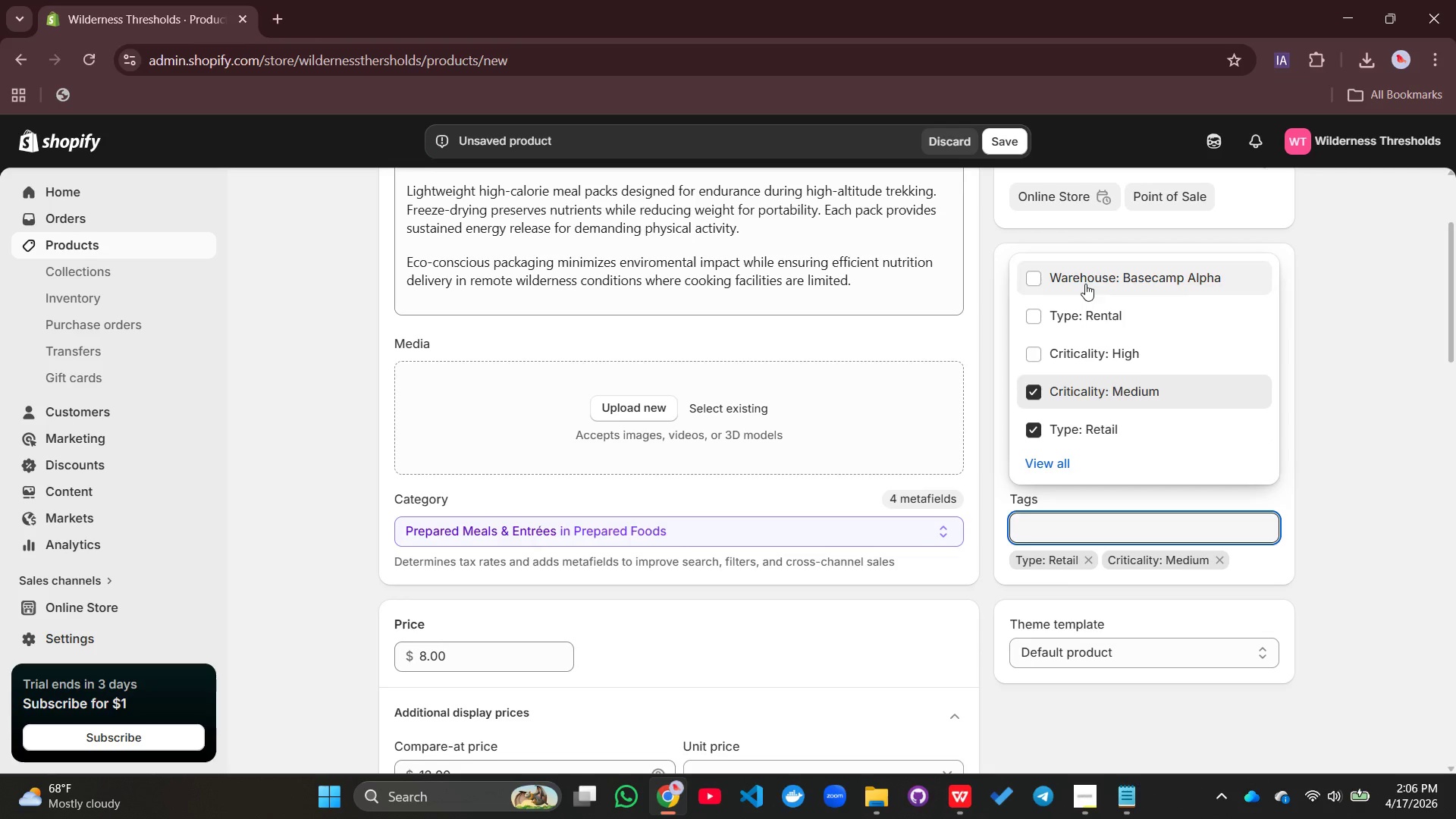 
left_click([1084, 274])
 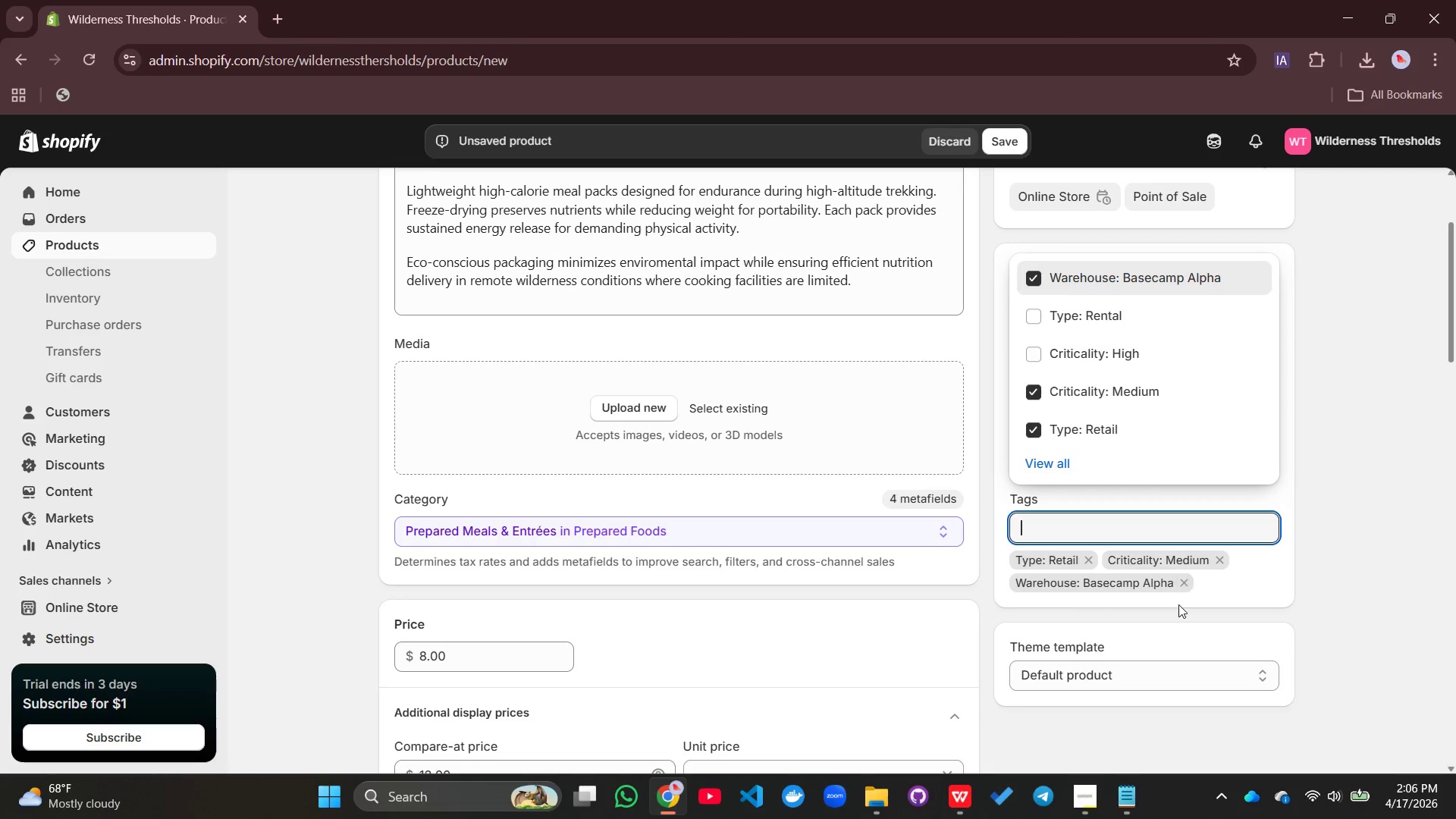 
left_click([1173, 611])
 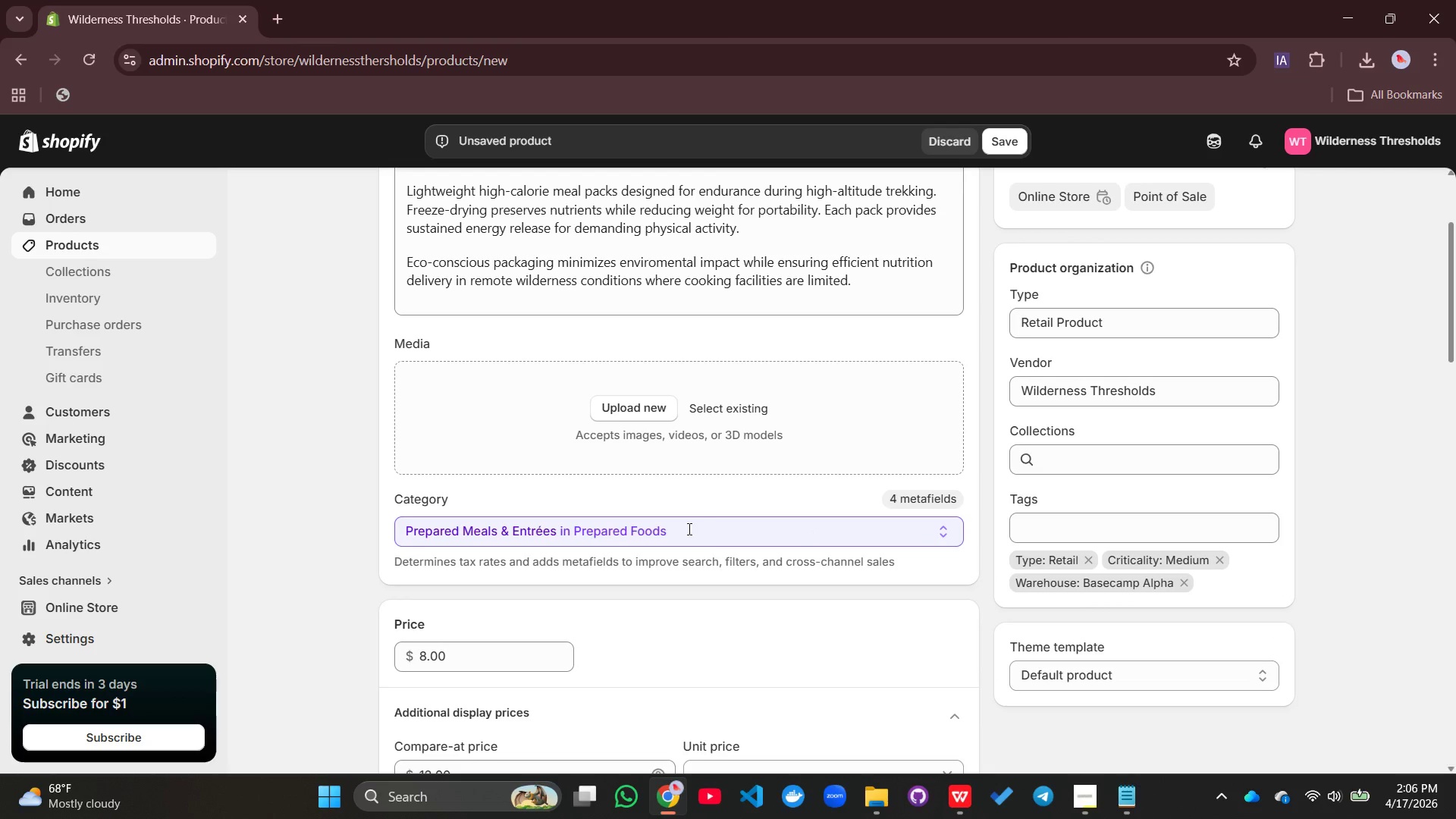 
scroll: coordinate [688, 528], scroll_direction: up, amount: 2.0
 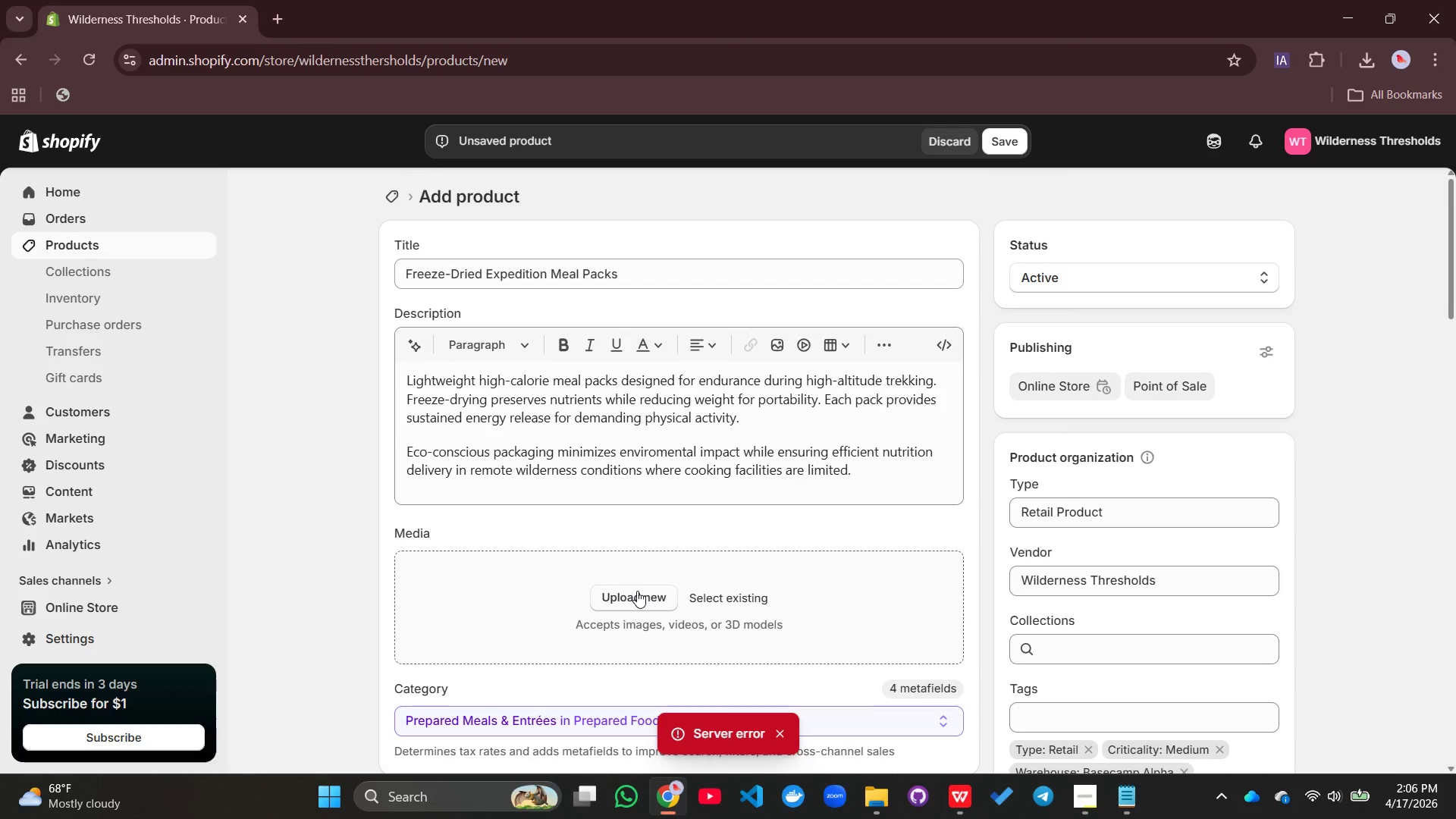 
wait(5.78)
 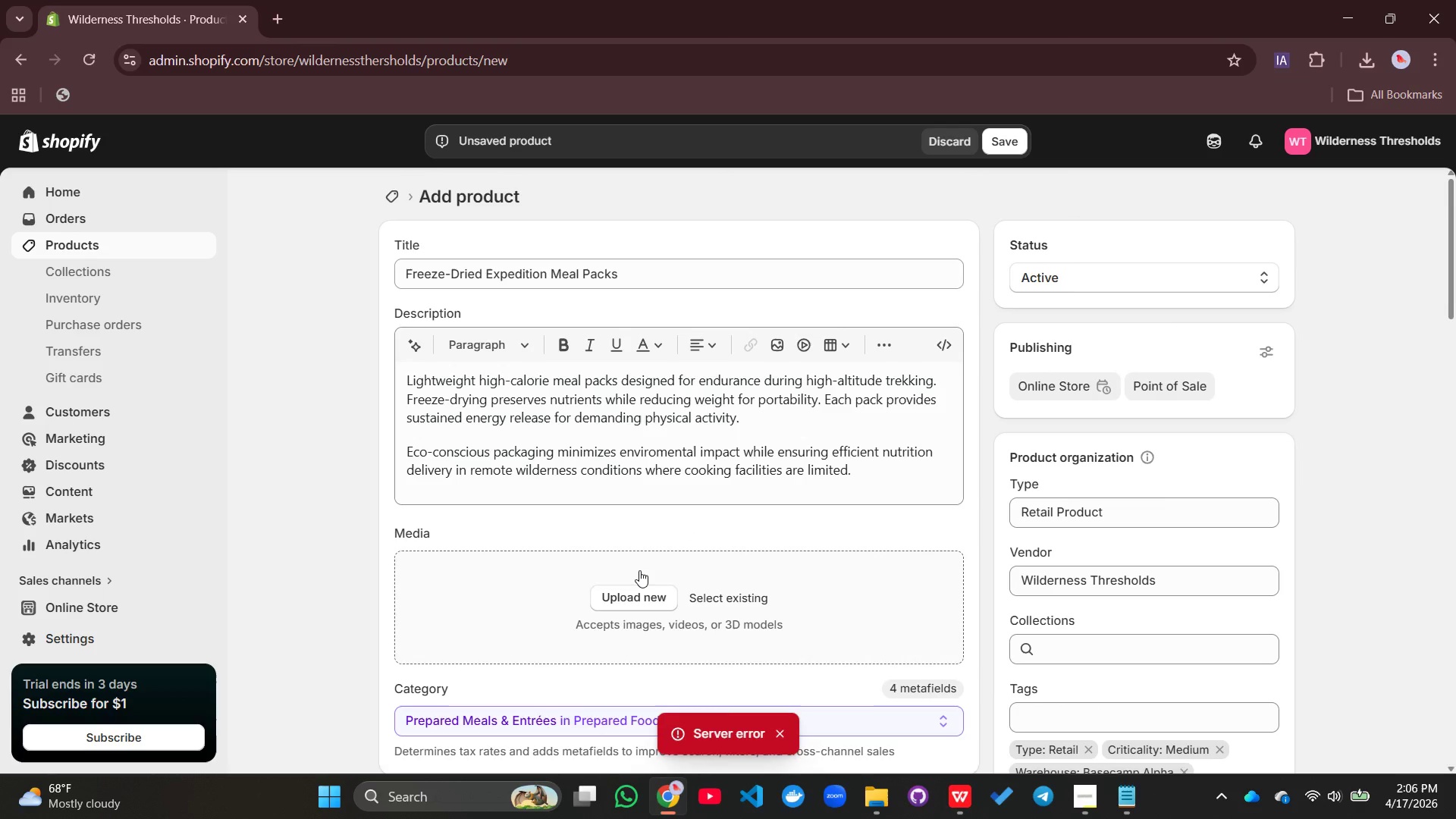 
left_click([635, 601])
 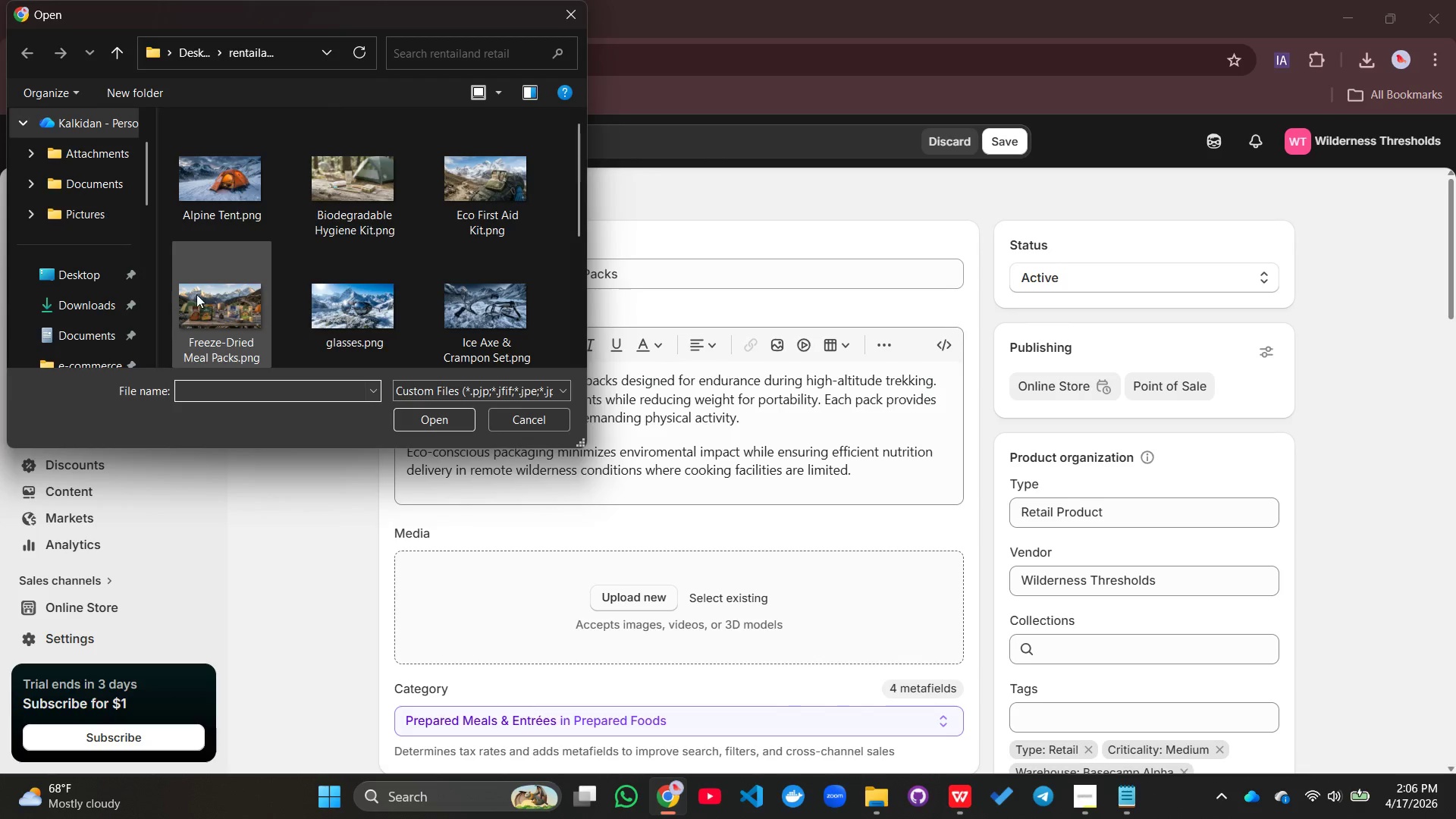 
left_click([221, 309])
 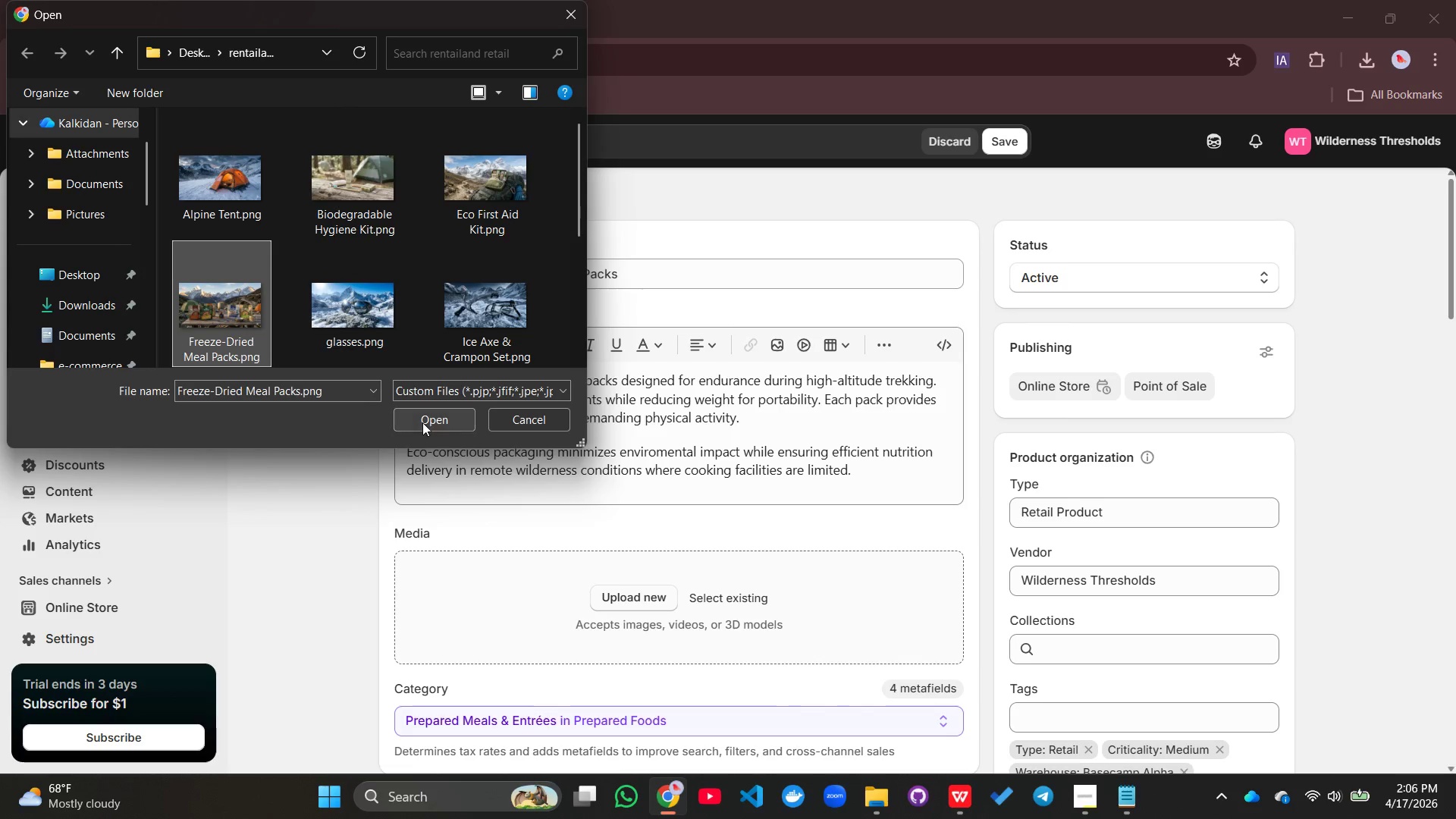 
left_click([423, 422])
 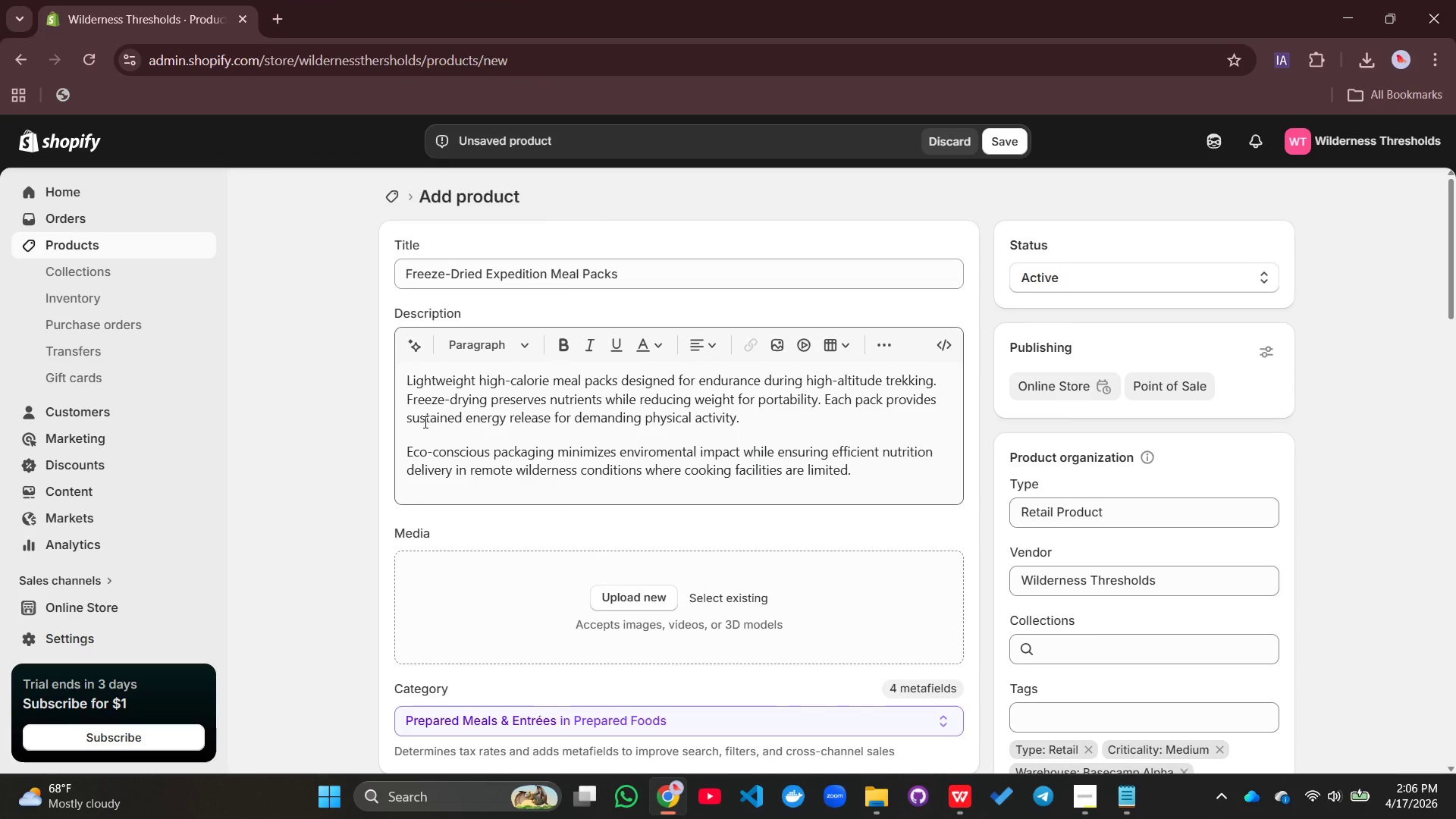 
scroll: coordinate [486, 435], scroll_direction: down, amount: 3.0
 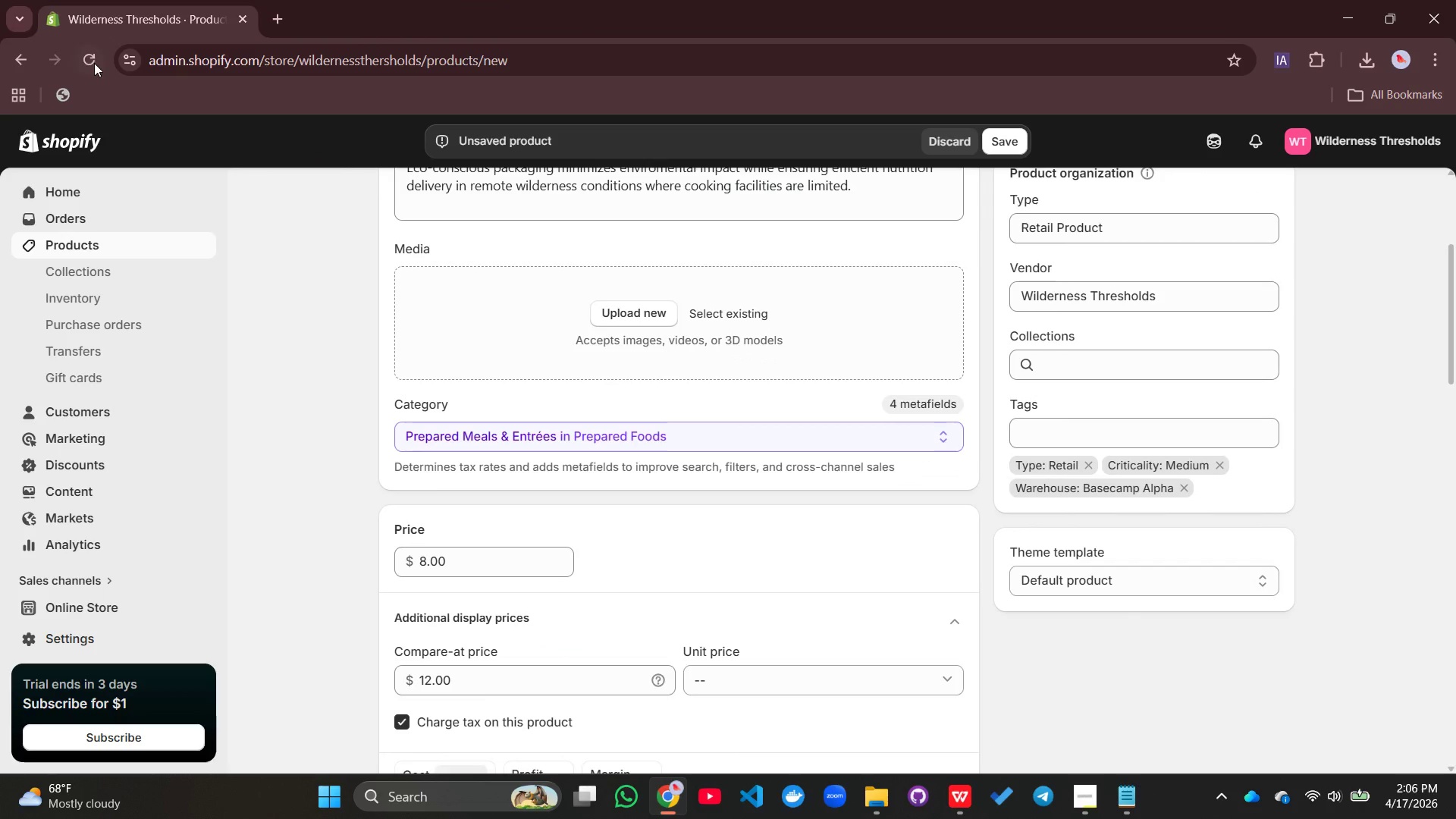 
left_click([94, 63])
 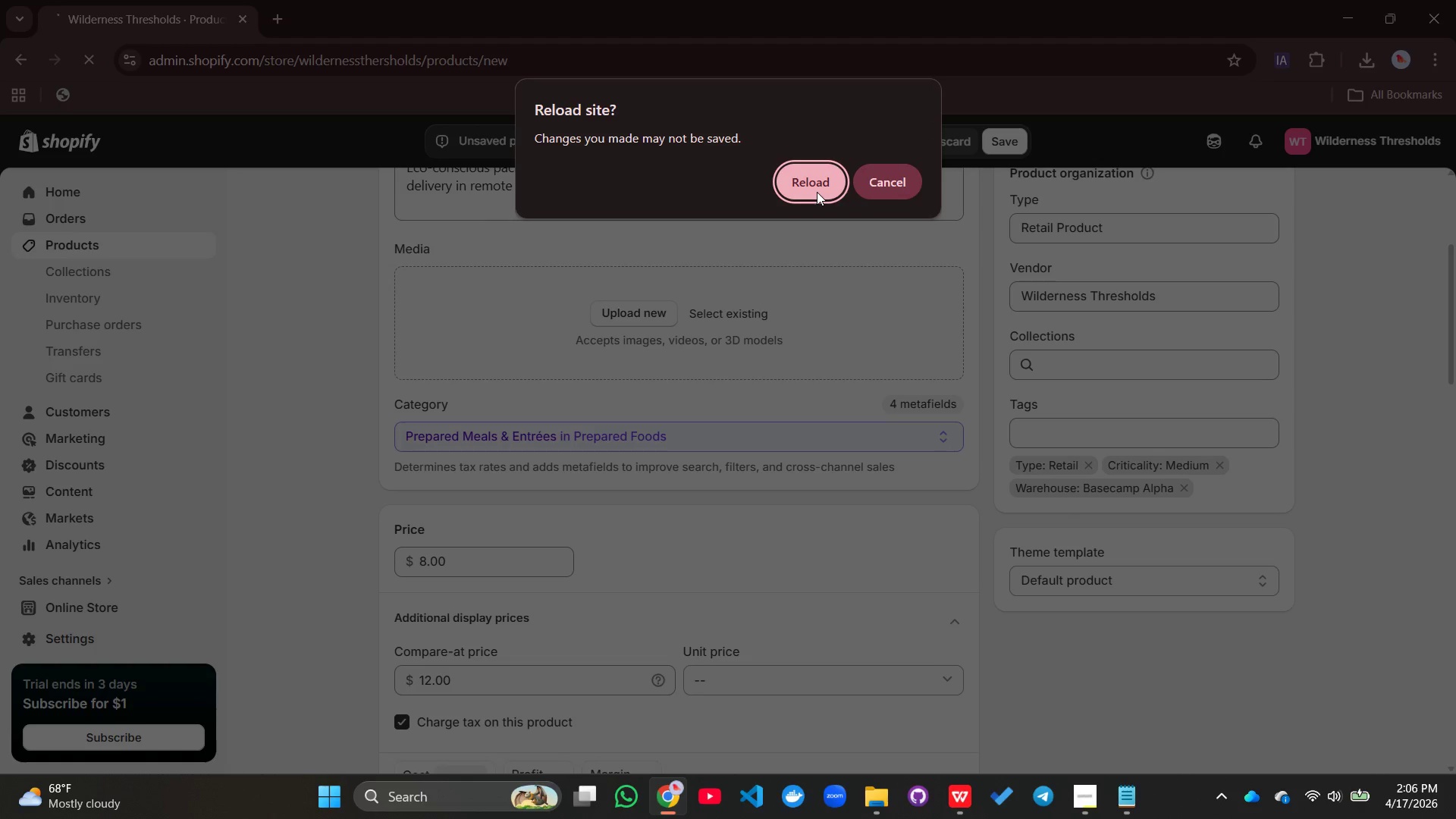 
left_click([883, 190])
 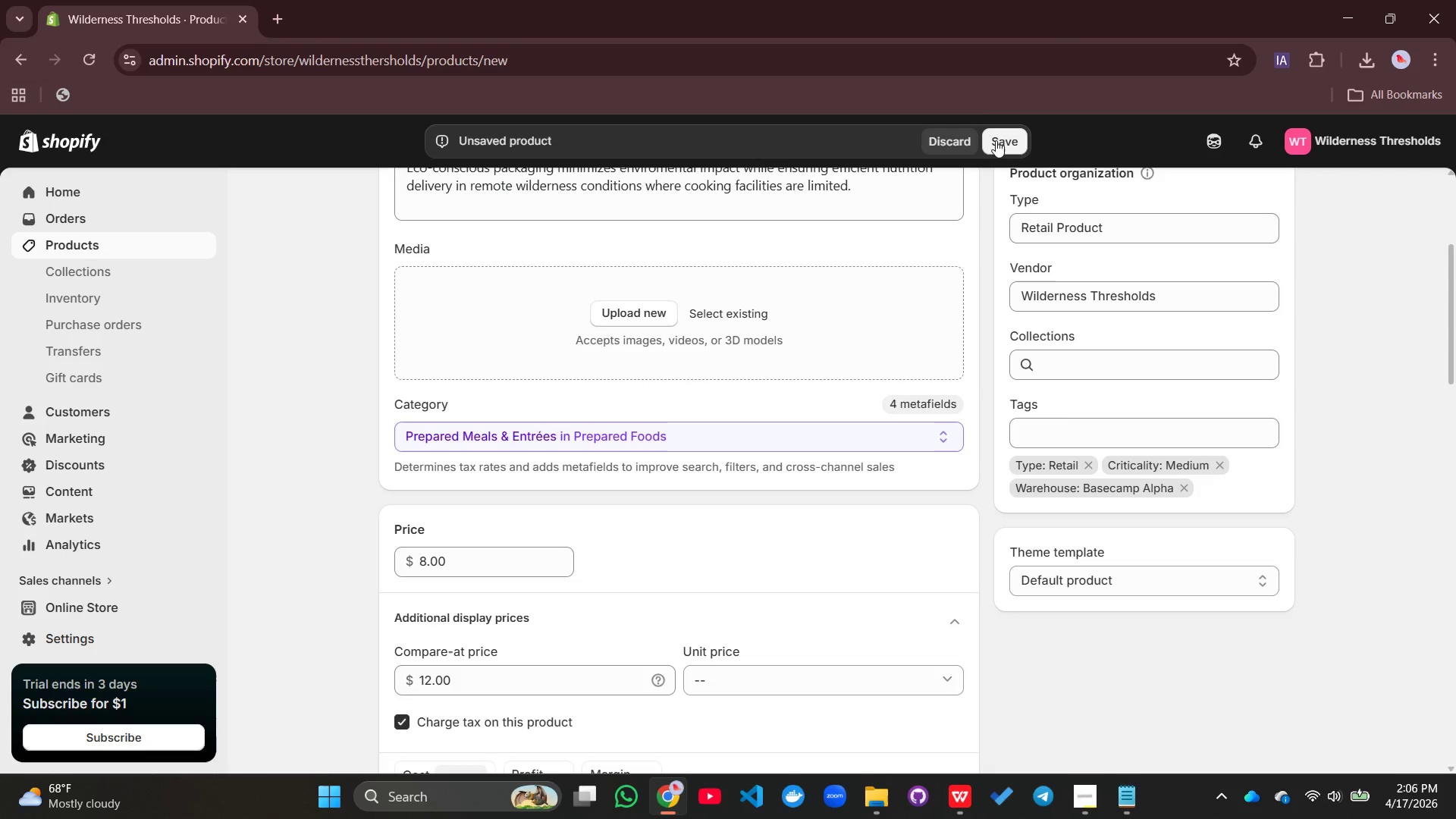 
left_click([996, 140])
 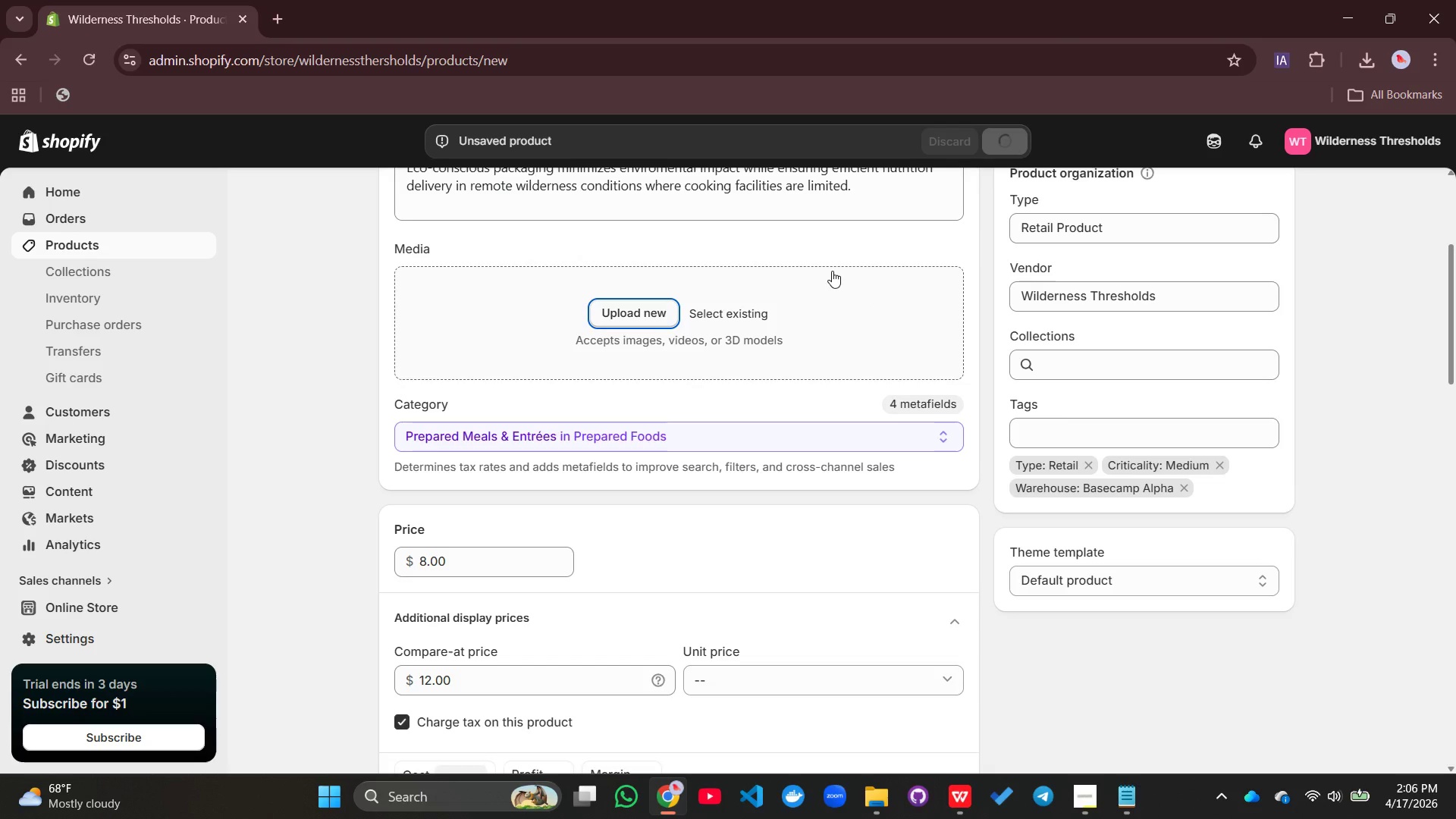 
wait(11.78)
 